 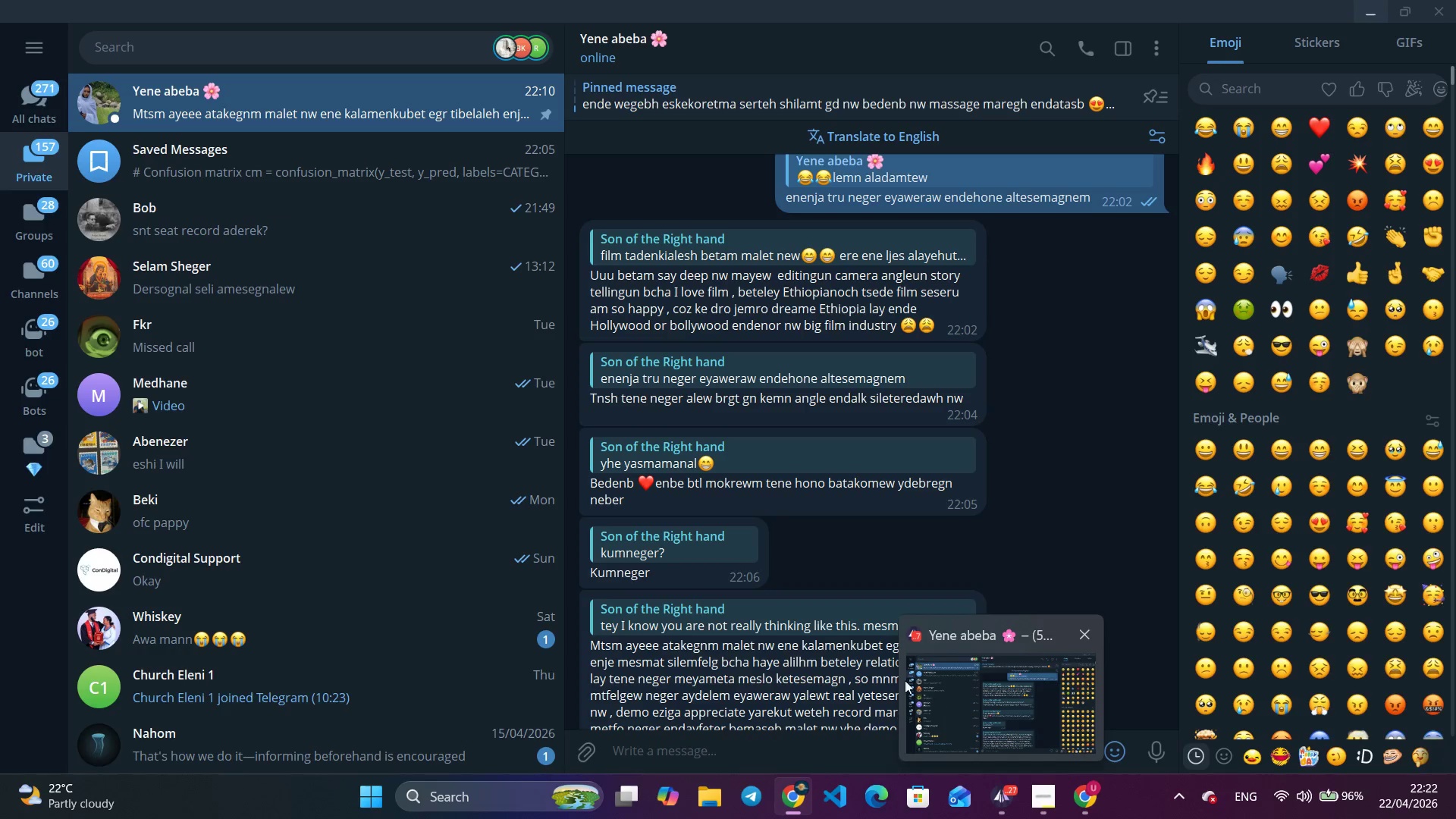 
left_click([992, 801])
 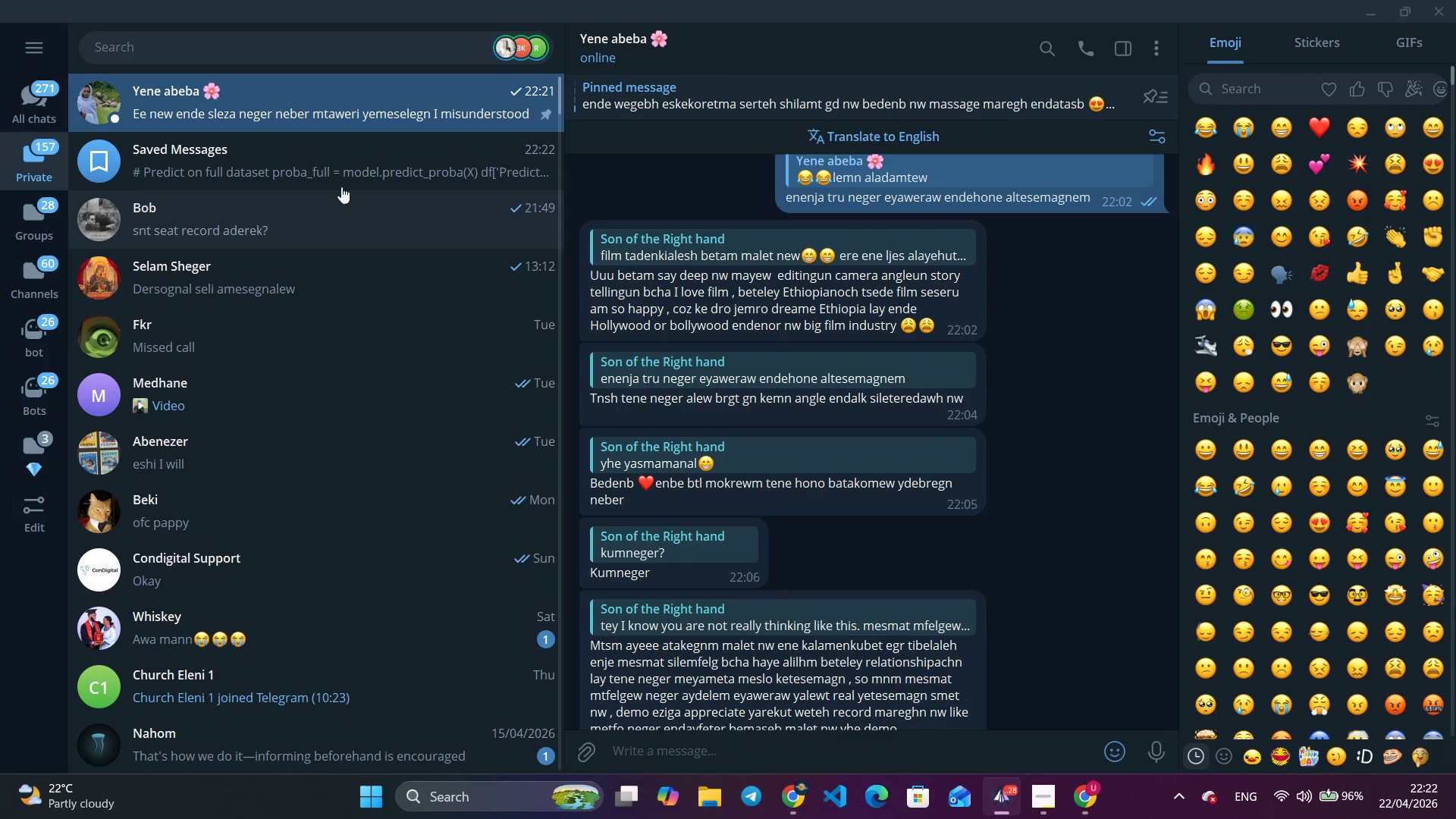 
left_click([382, 155])
 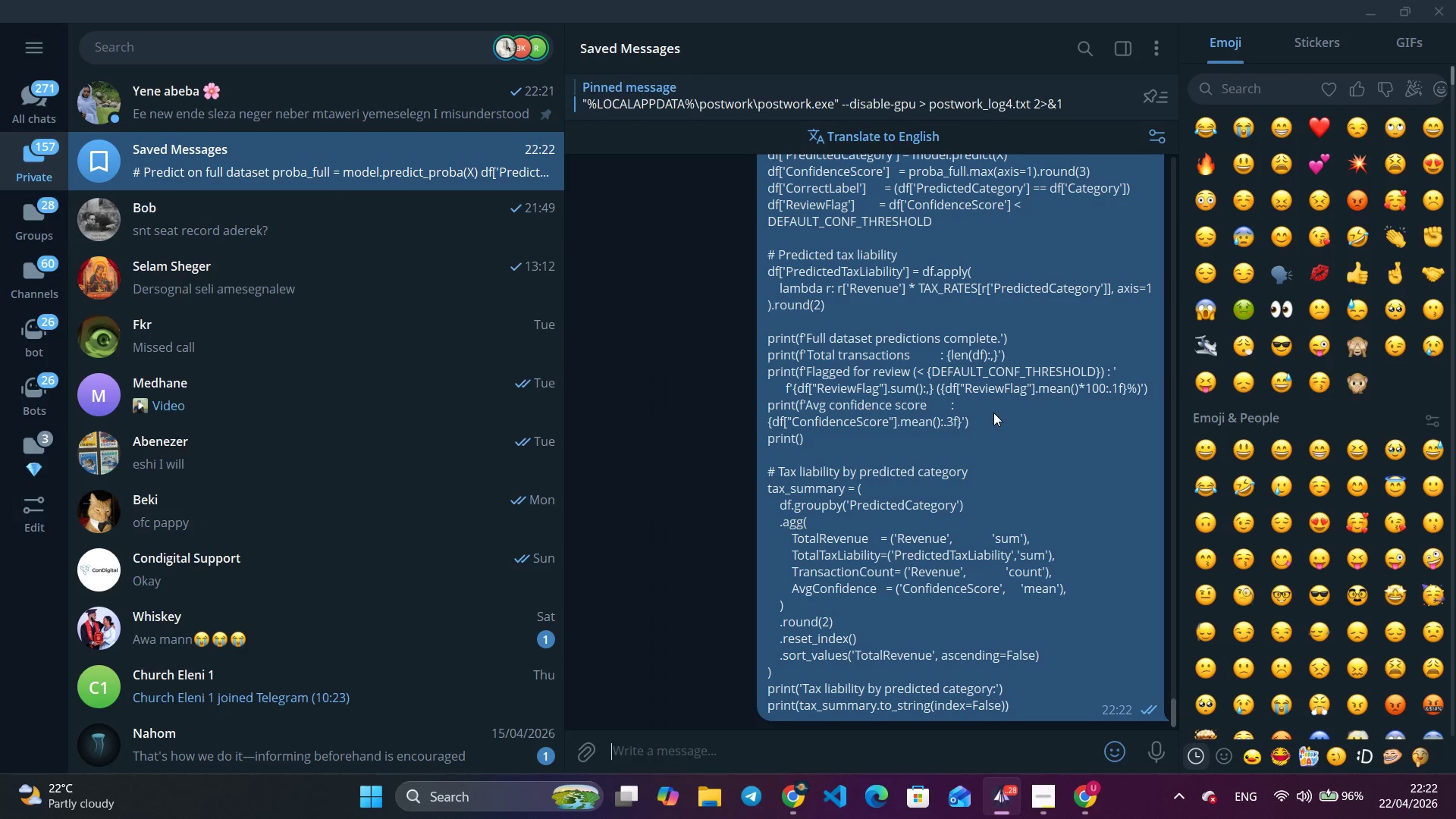 
right_click([993, 413])
 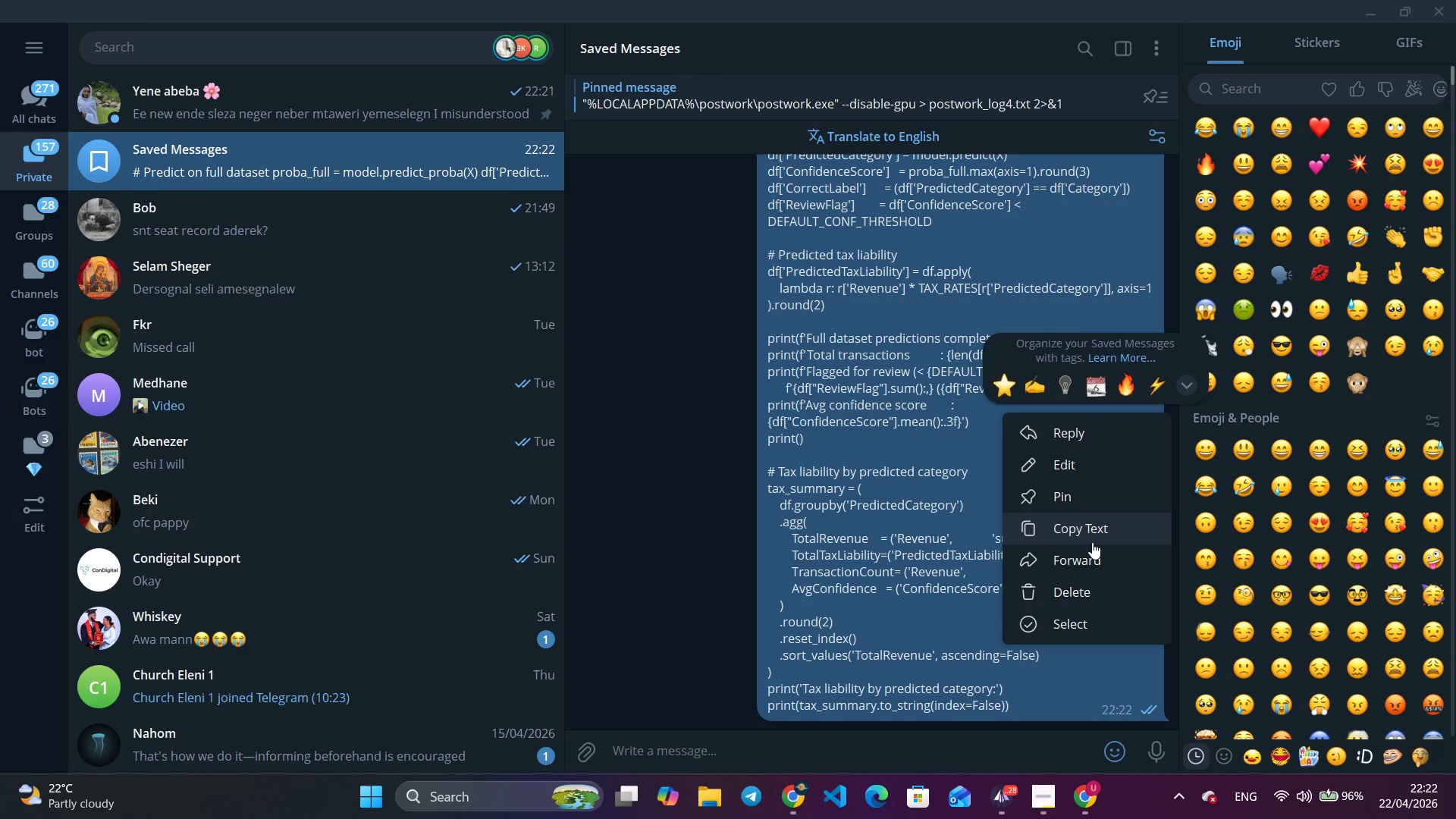 
left_click([1090, 532])
 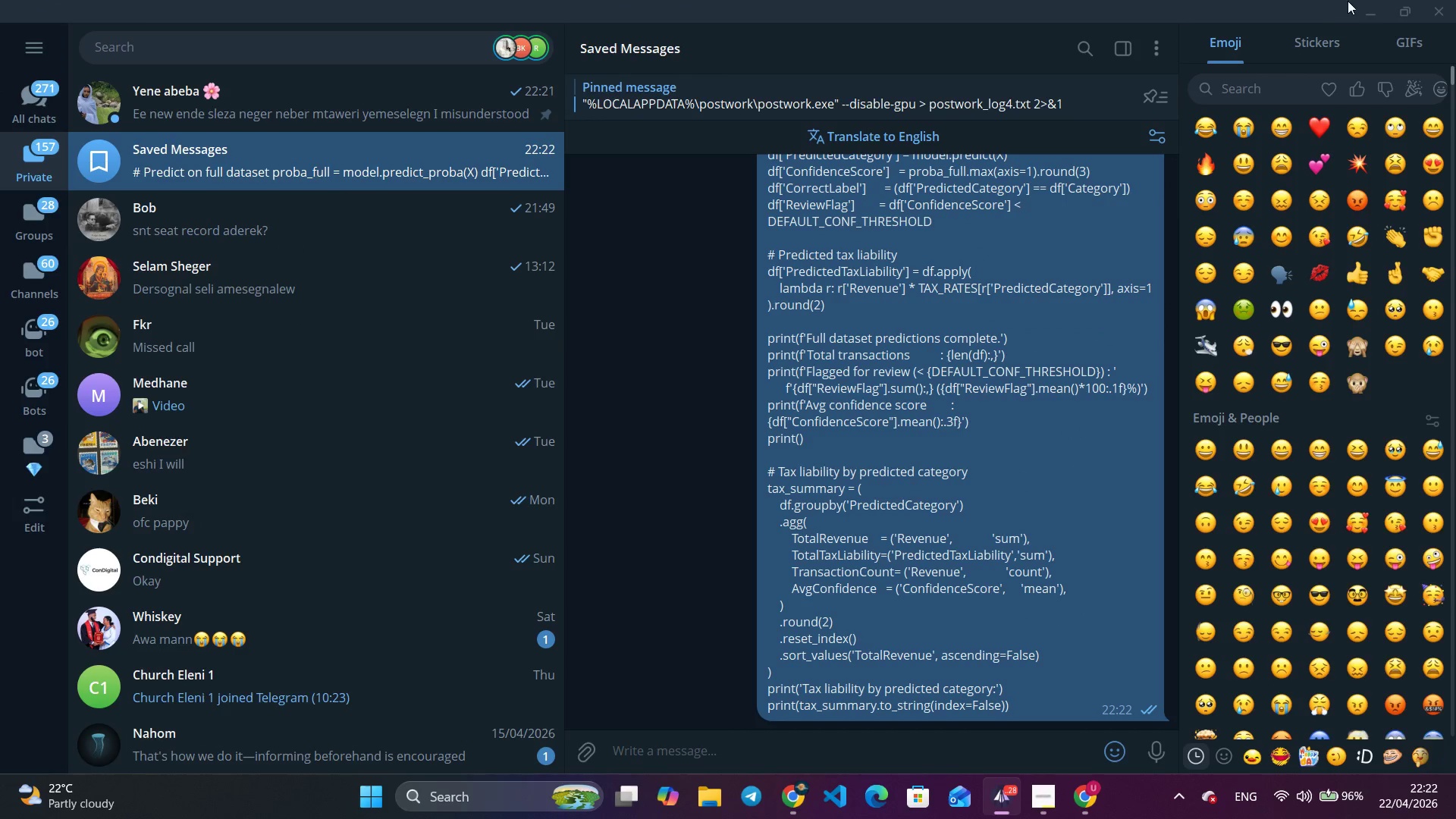 
left_click([1363, 4])
 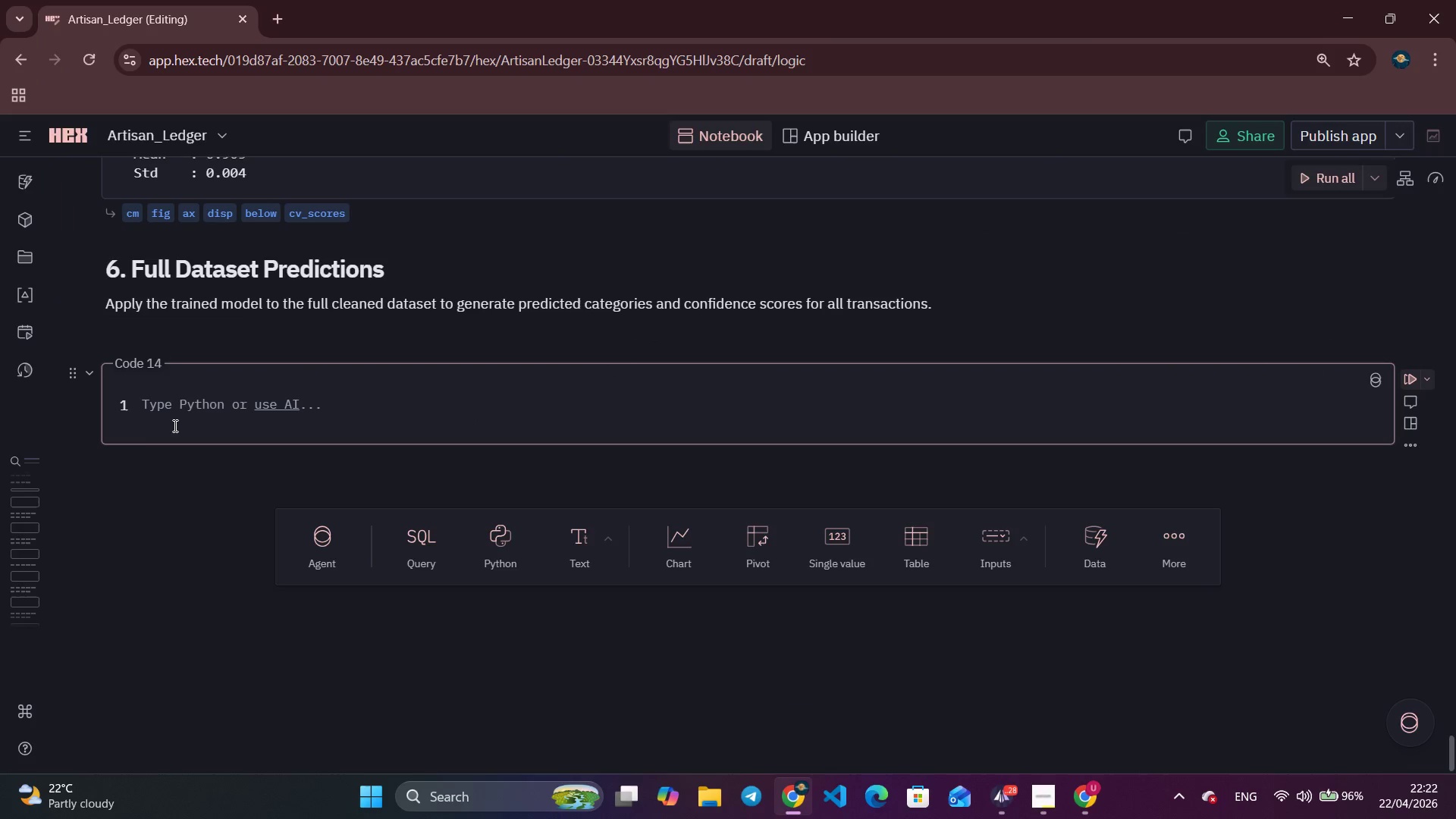 
key(Control+V)
 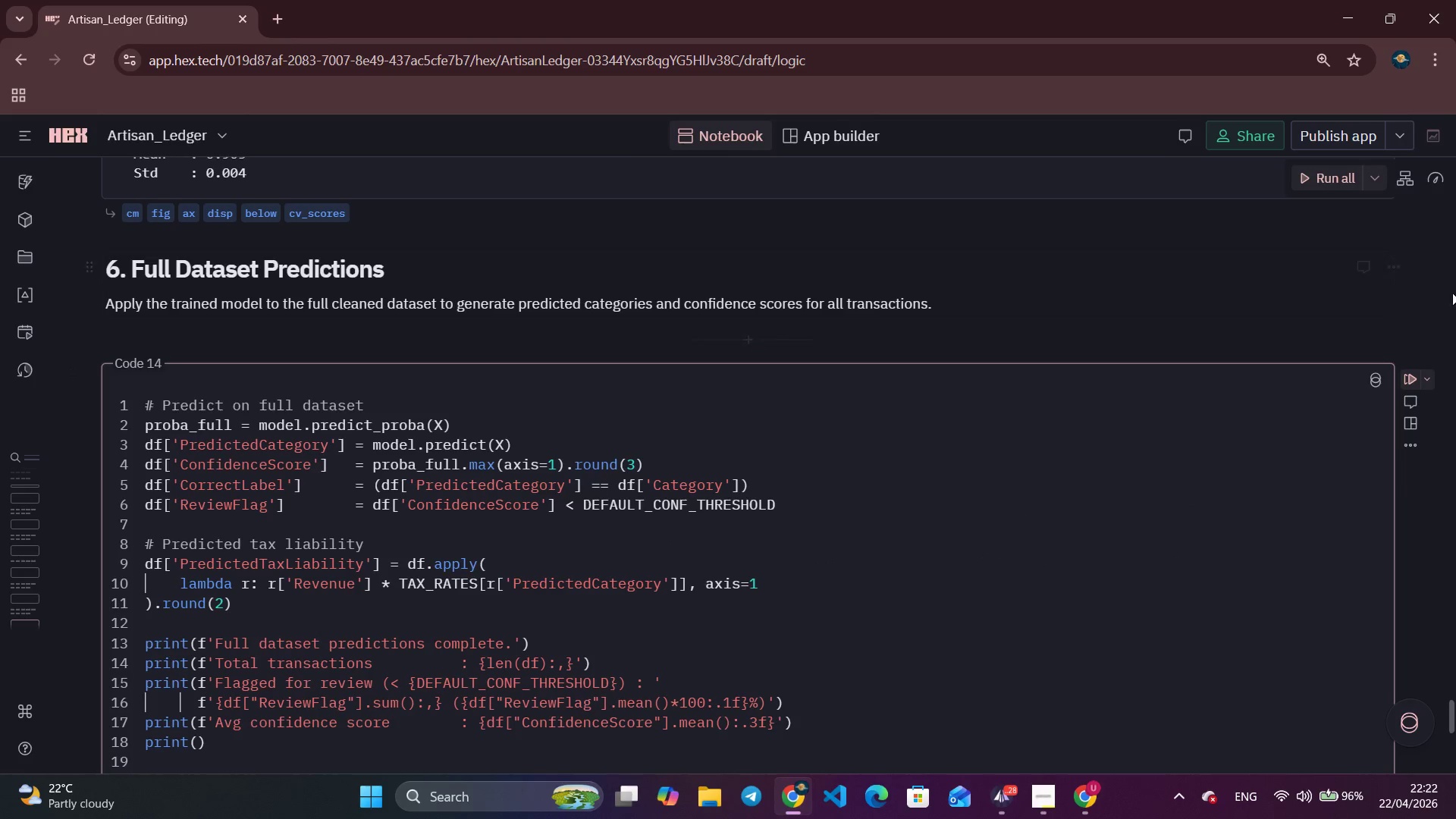 
left_click([1404, 378])
 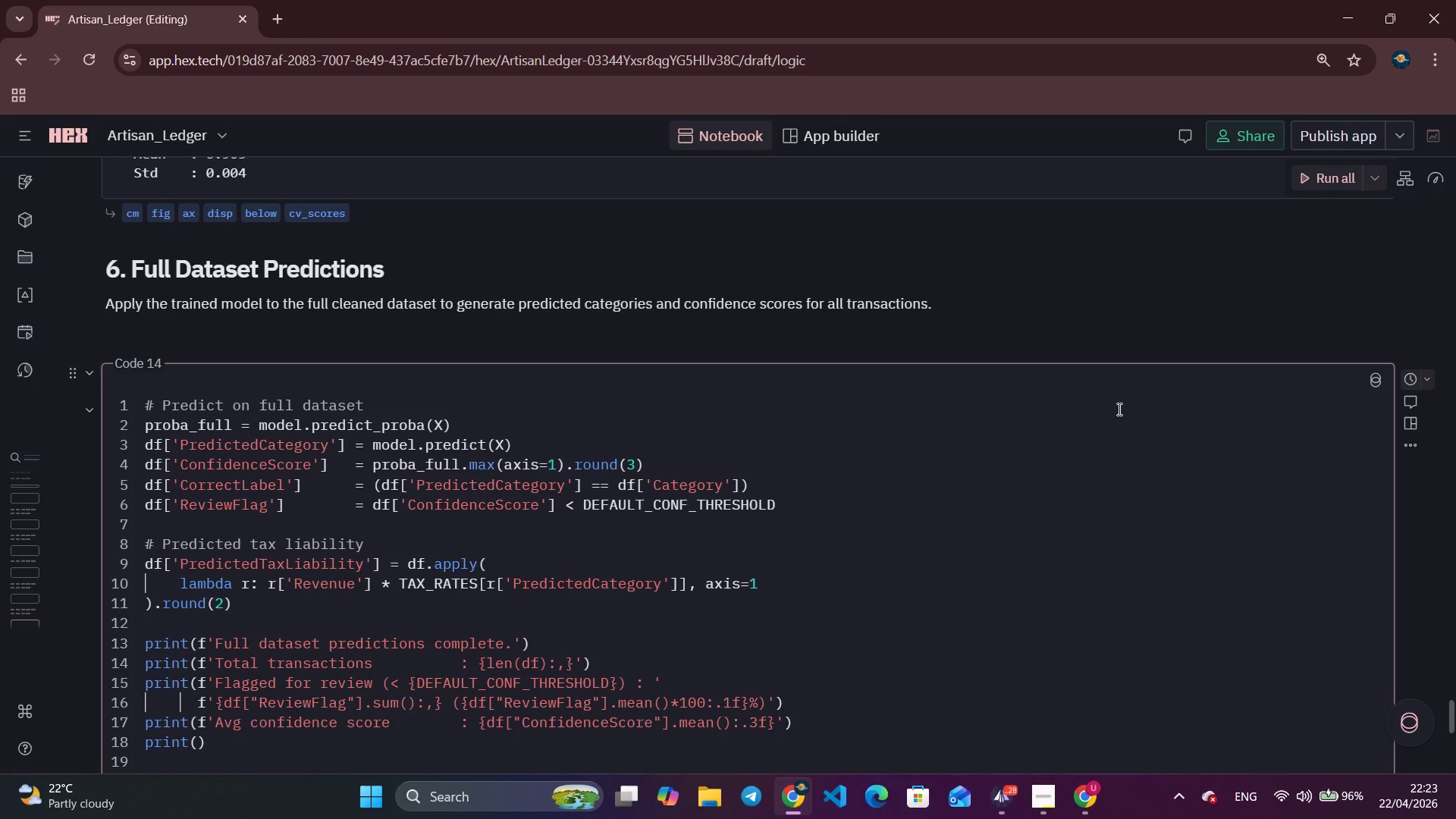 
scroll: coordinate [1116, 413], scroll_direction: down, amount: 8.0
 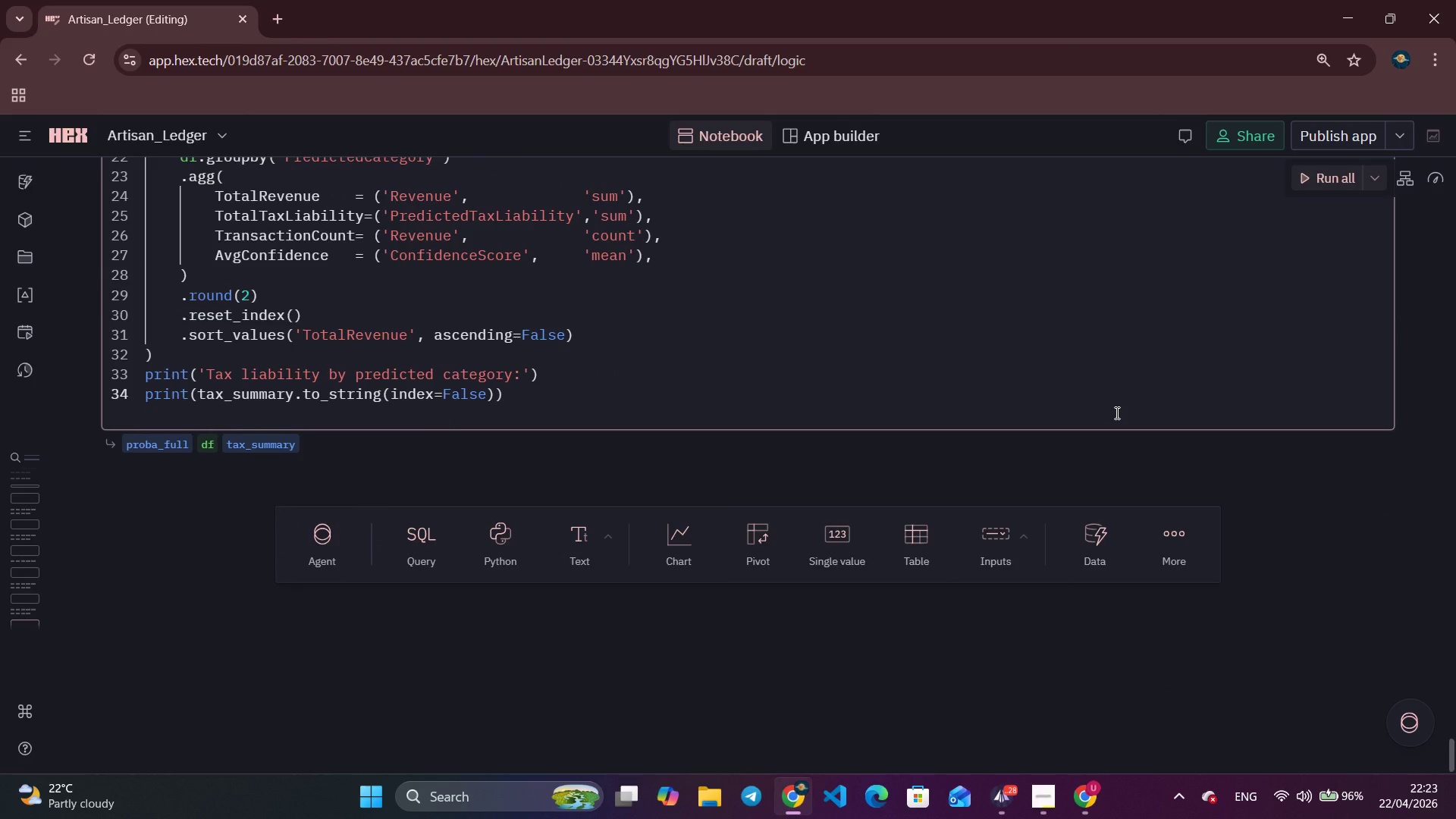 
scroll: coordinate [1116, 413], scroll_direction: up, amount: 3.0
 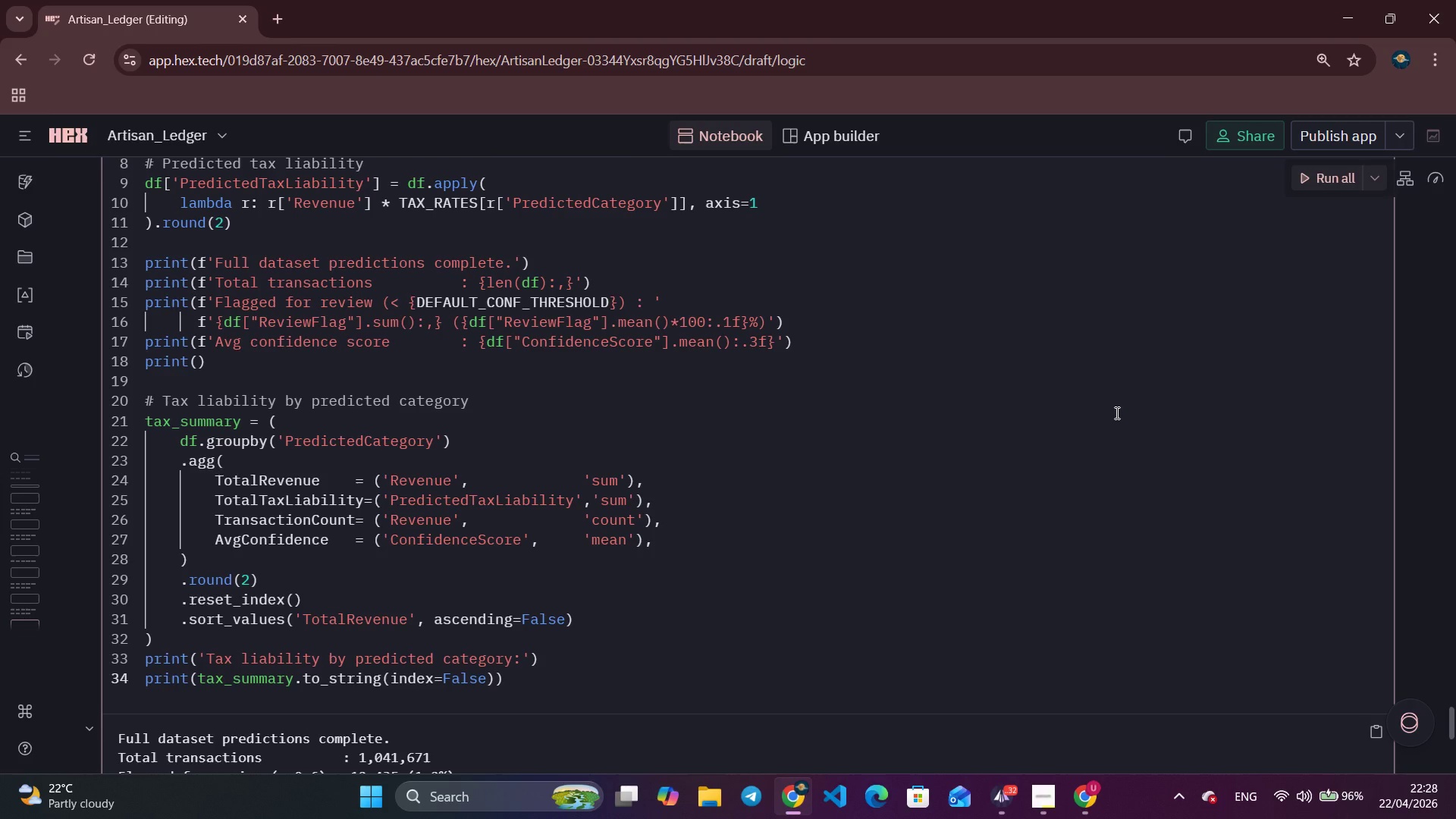 
wait(307.04)
 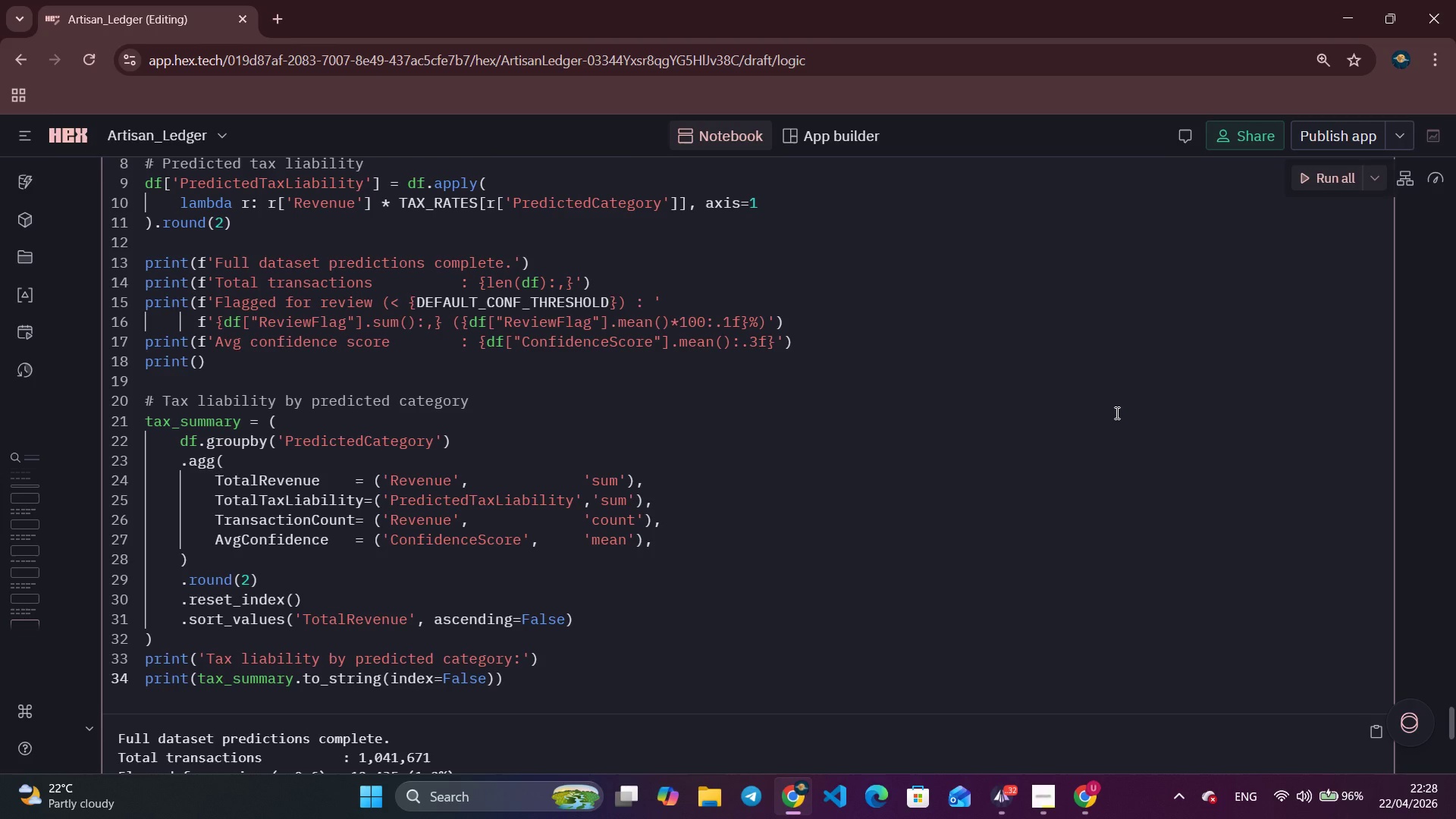 
left_click([1326, 42])
 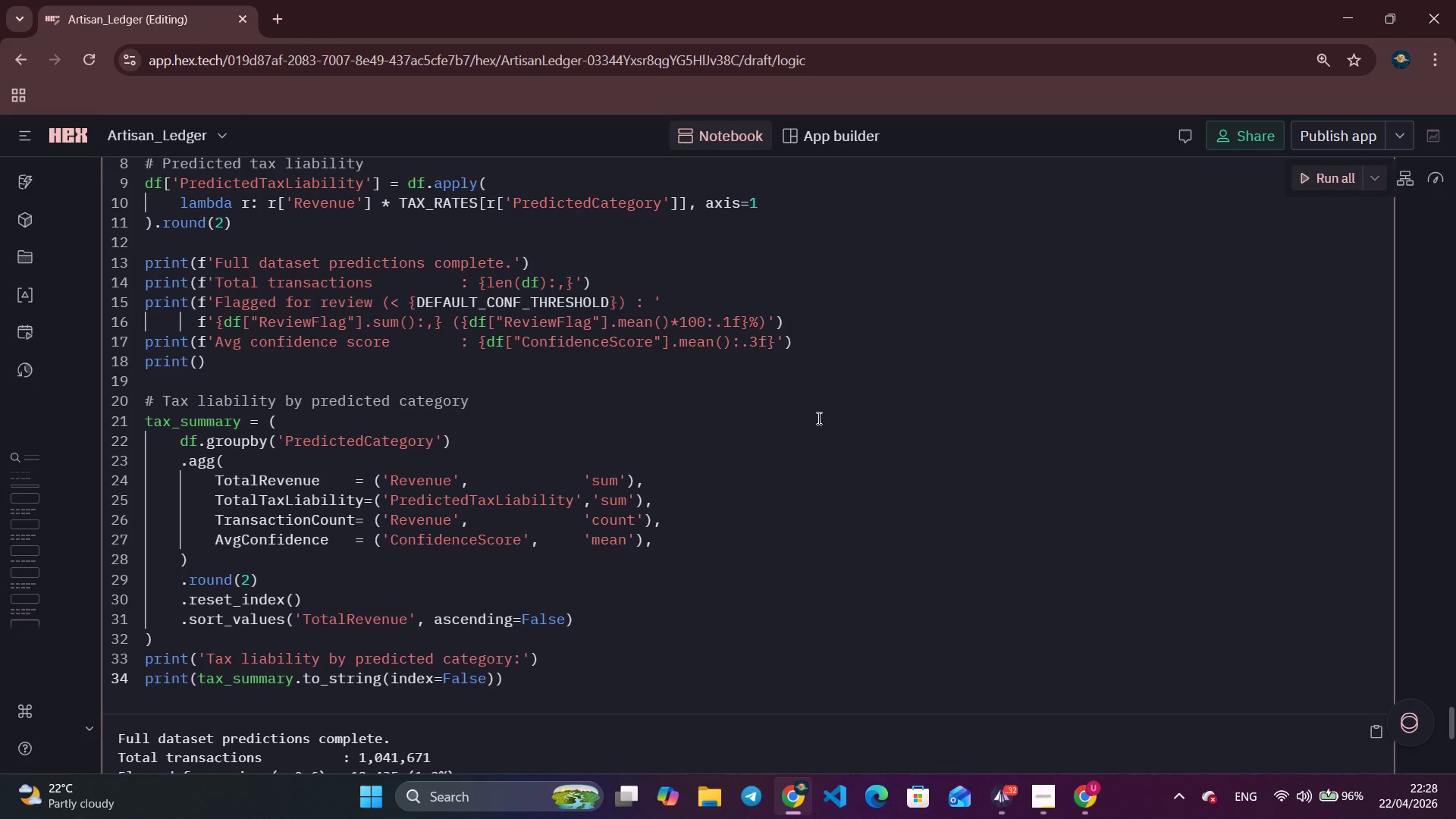 
scroll: coordinate [668, 582], scroll_direction: down, amount: 7.0
 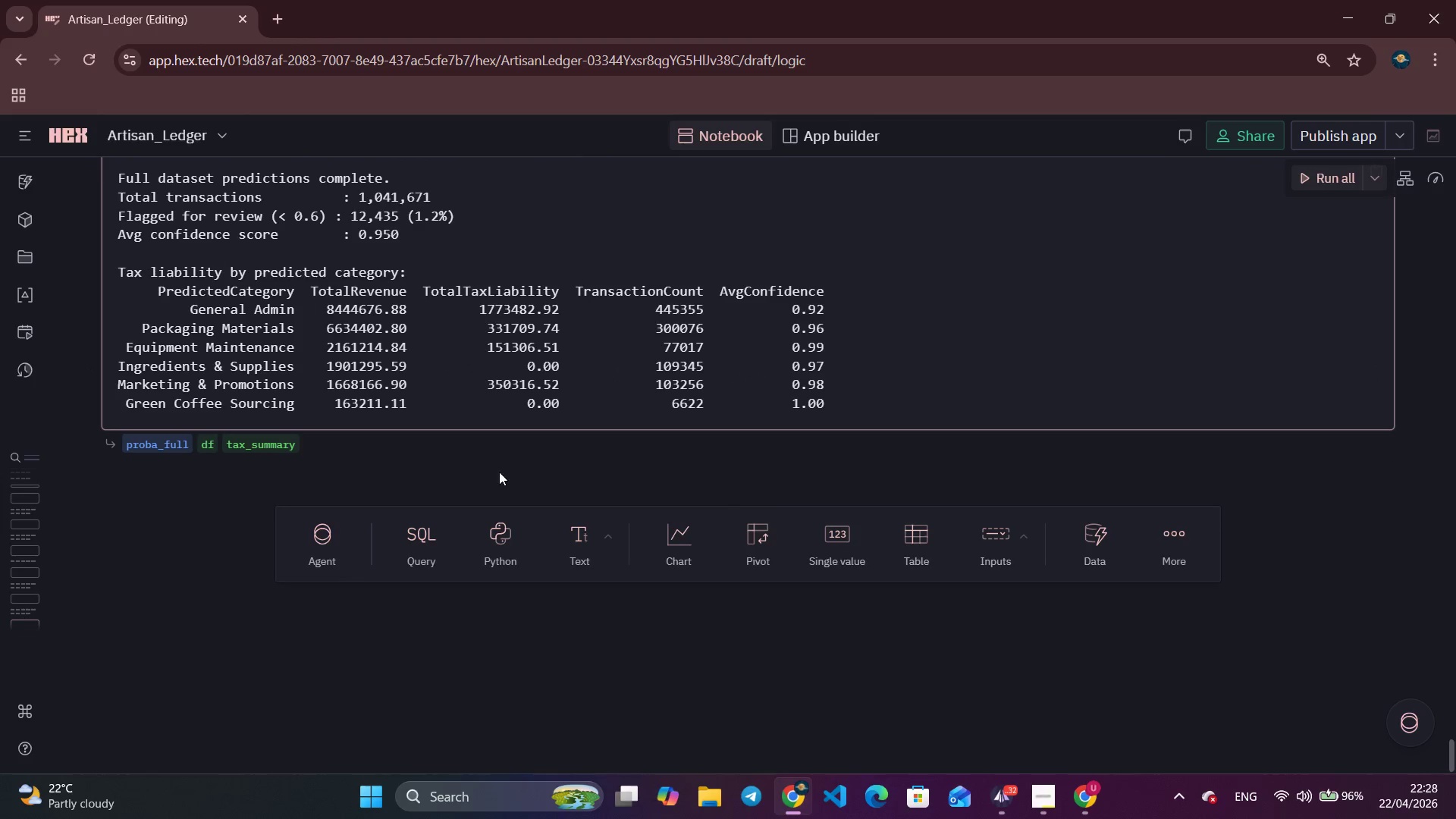 
scroll: coordinate [494, 472], scroll_direction: up, amount: 15.0
 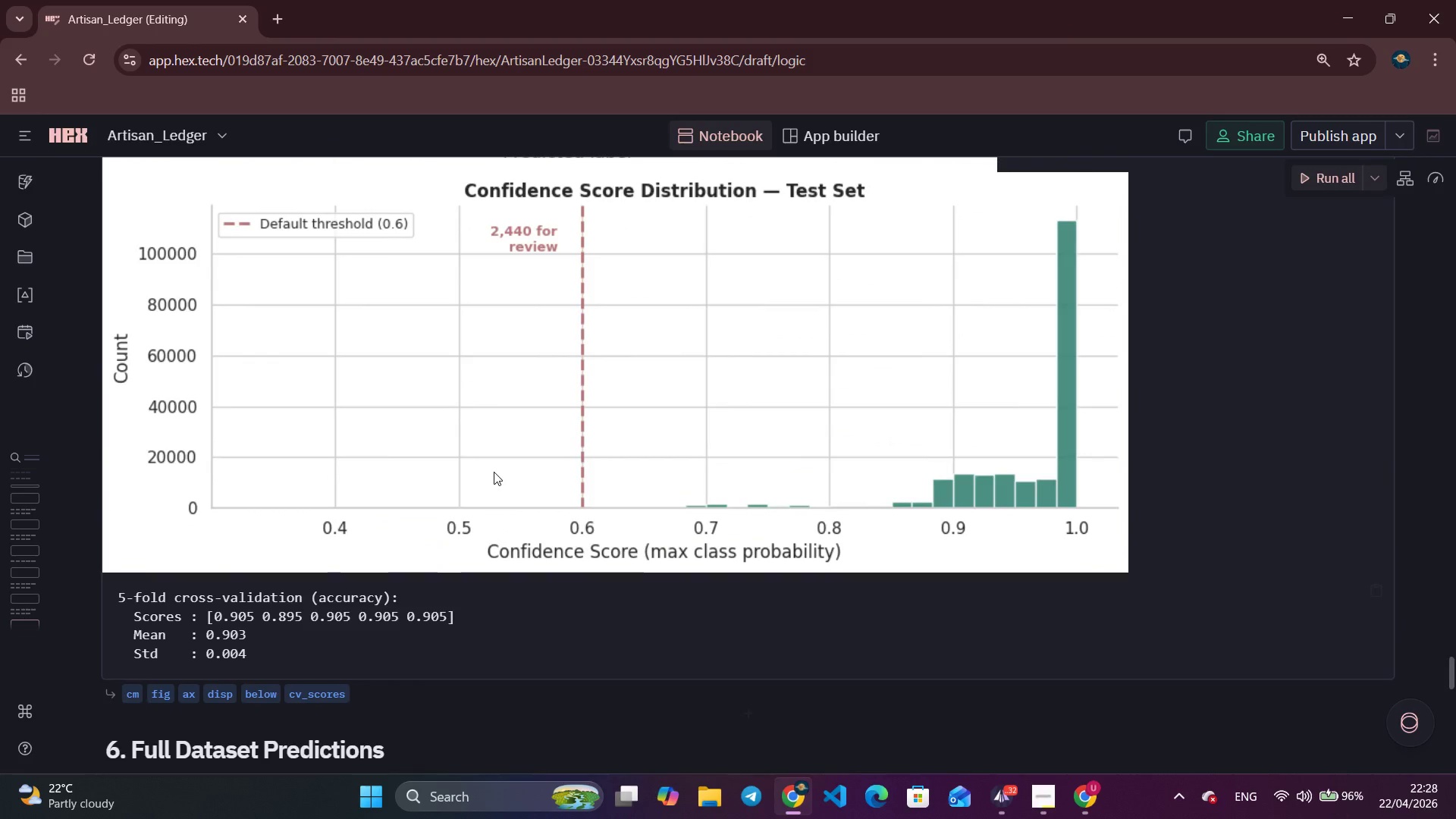 
scroll: coordinate [494, 472], scroll_direction: down, amount: 15.0
 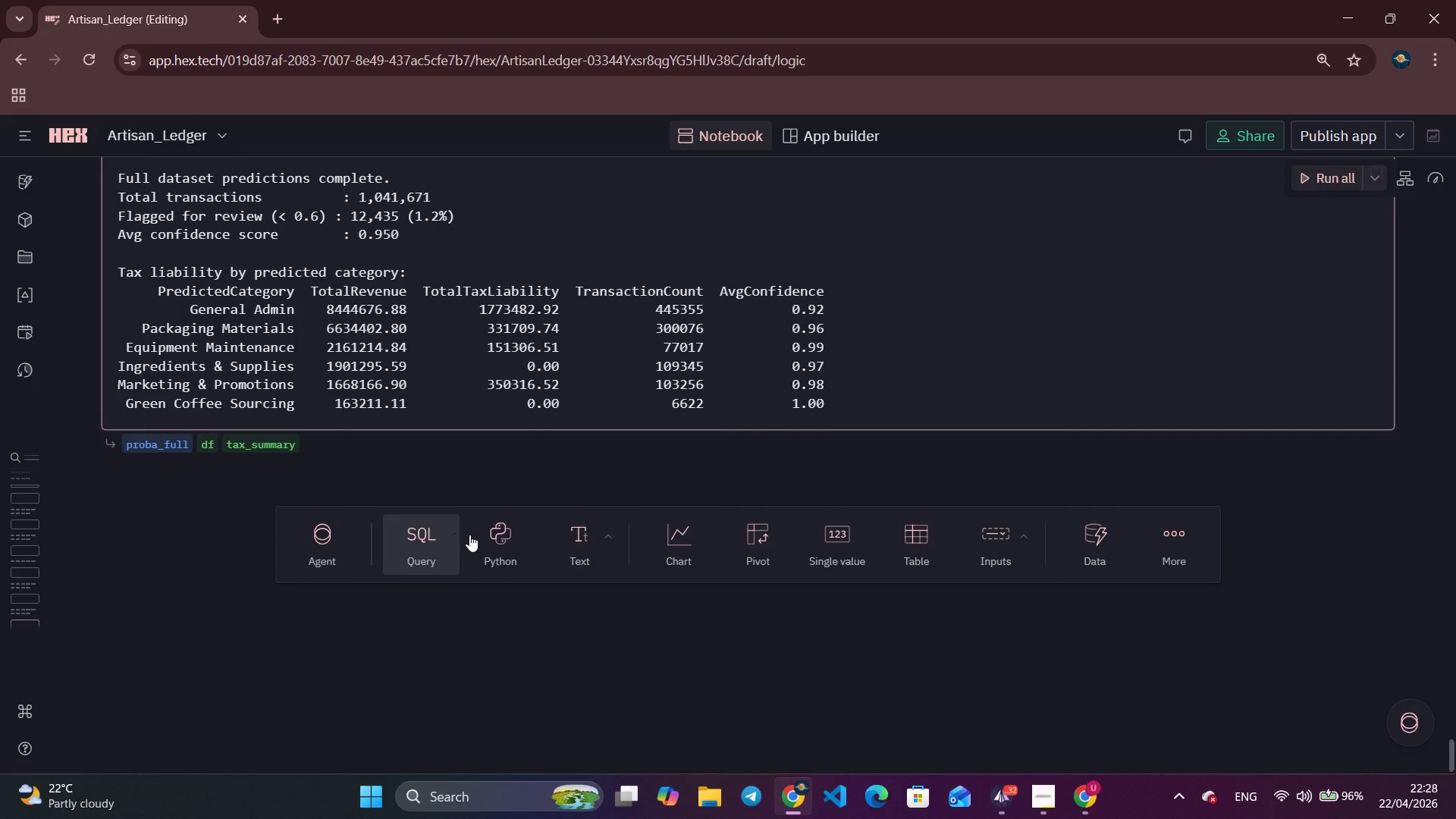 
left_click([475, 538])
 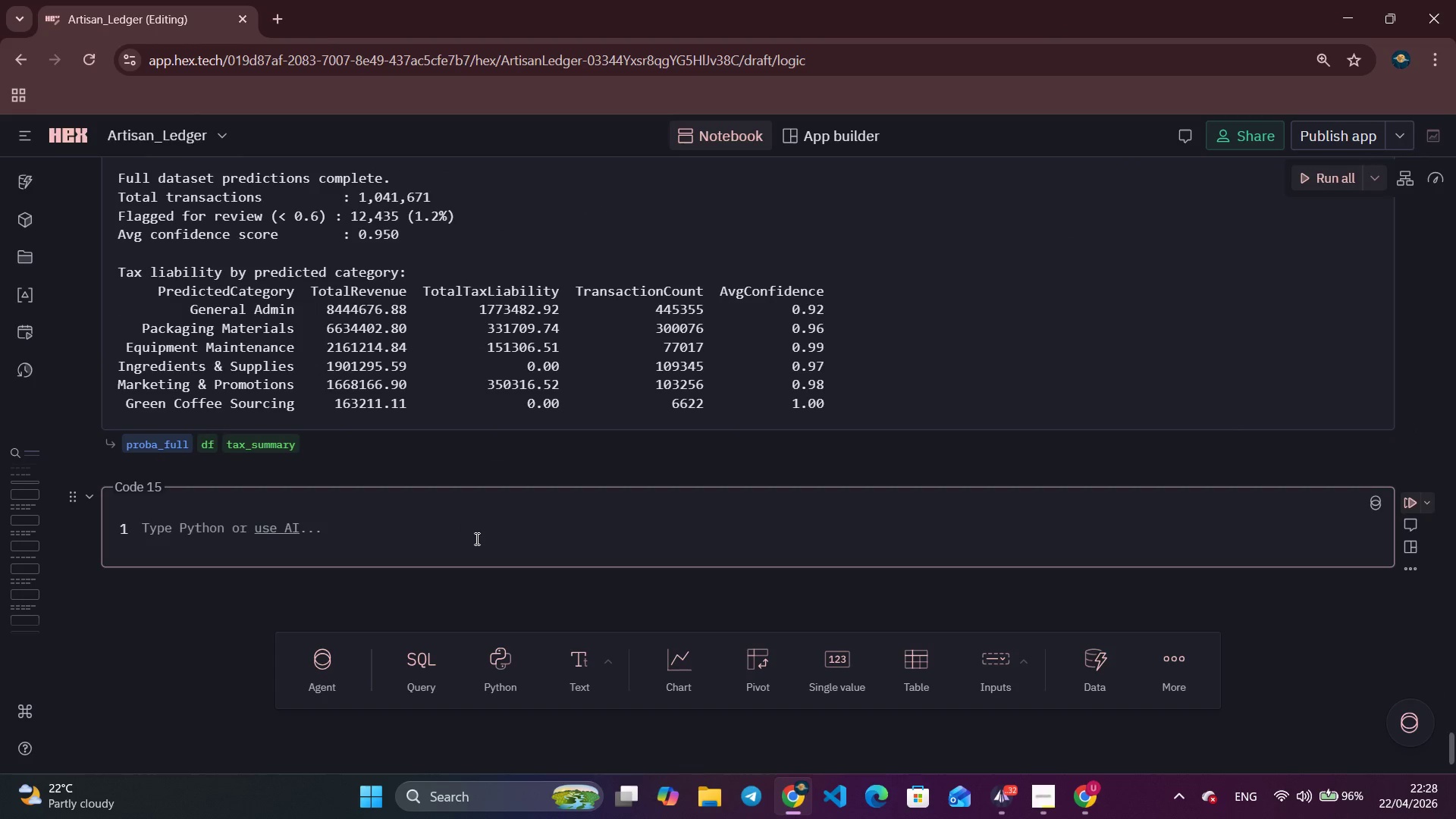 
type(jjgjk)
 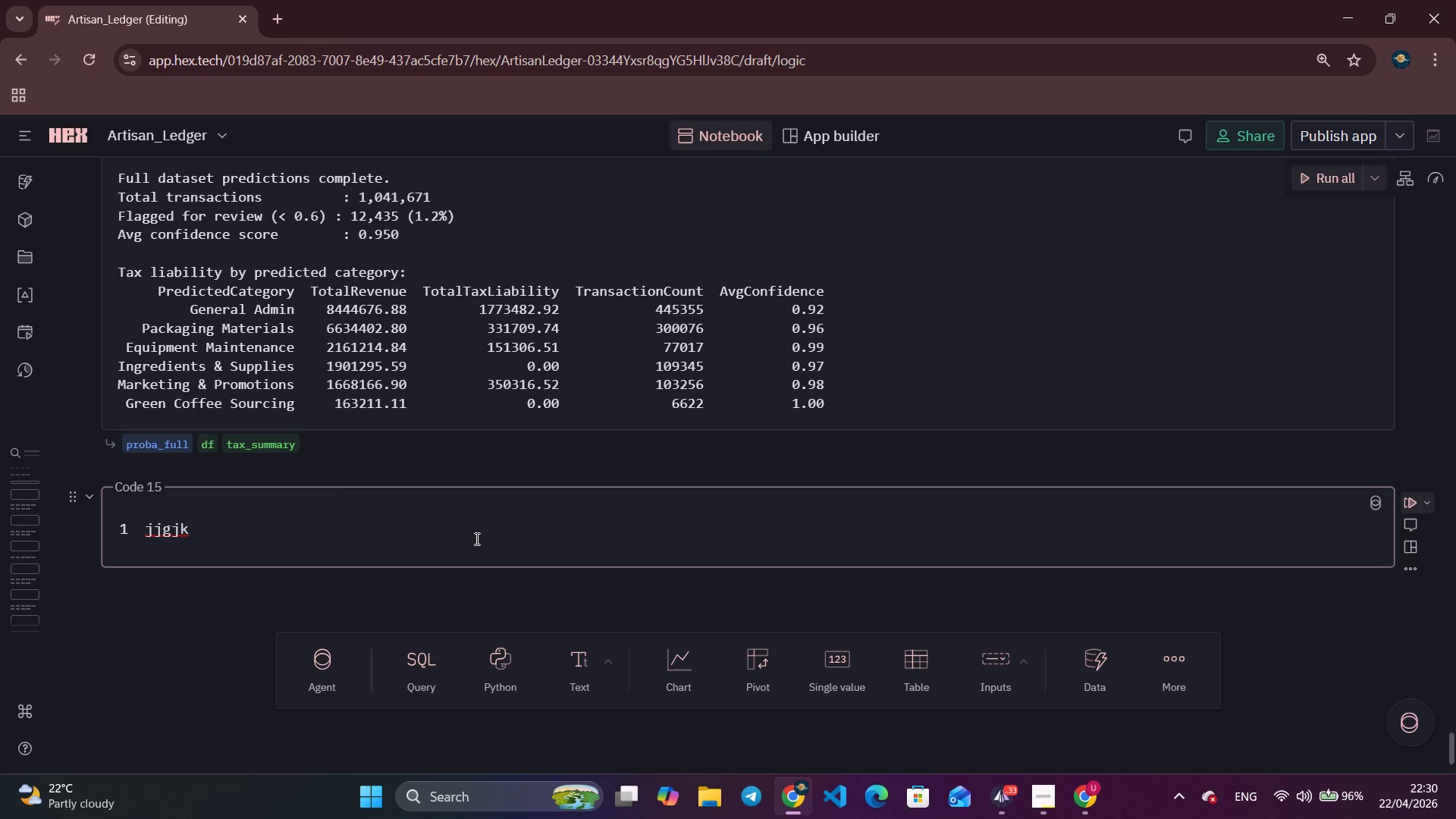 
wait(110.67)
 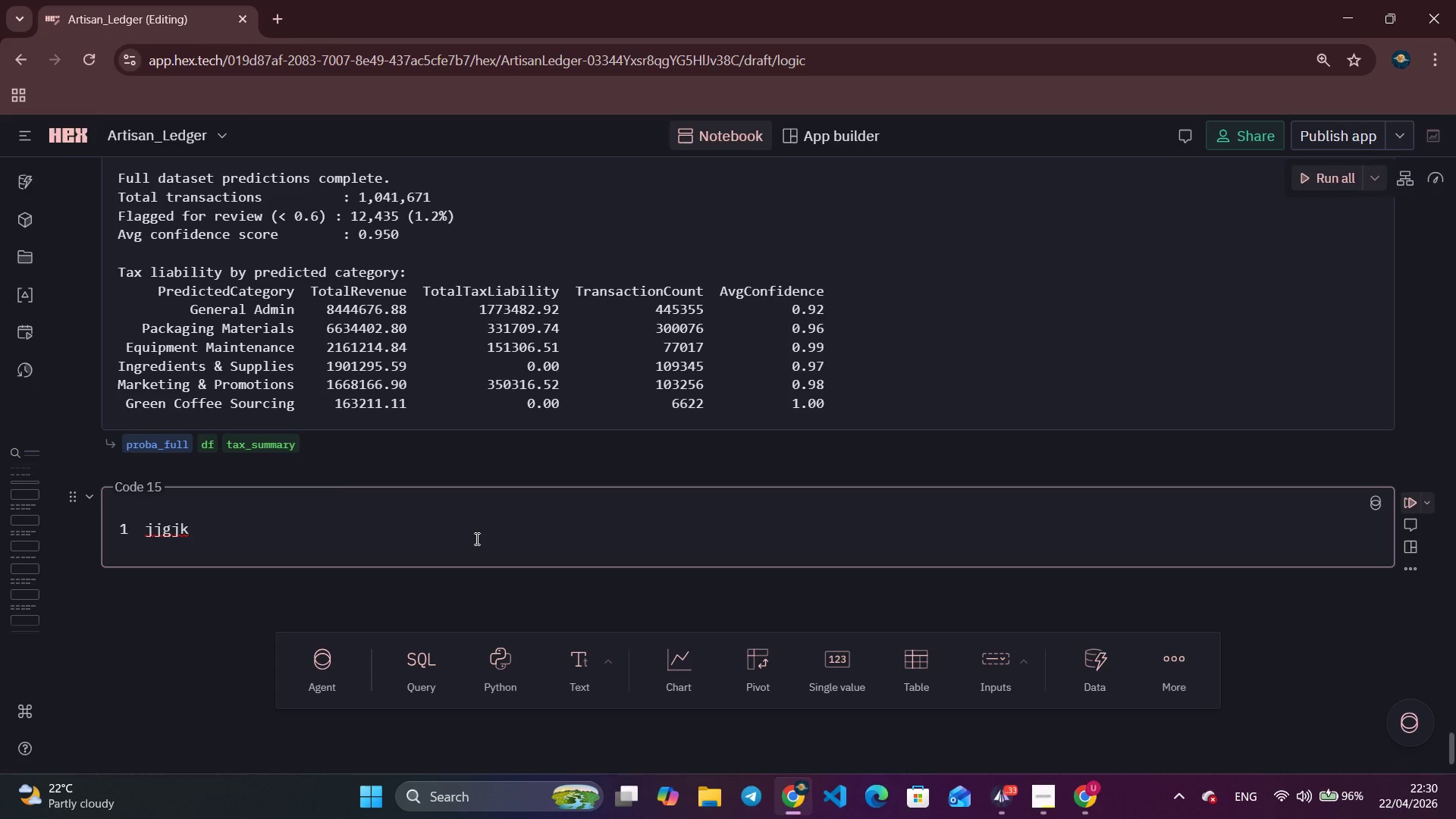 
key(Backspace)
 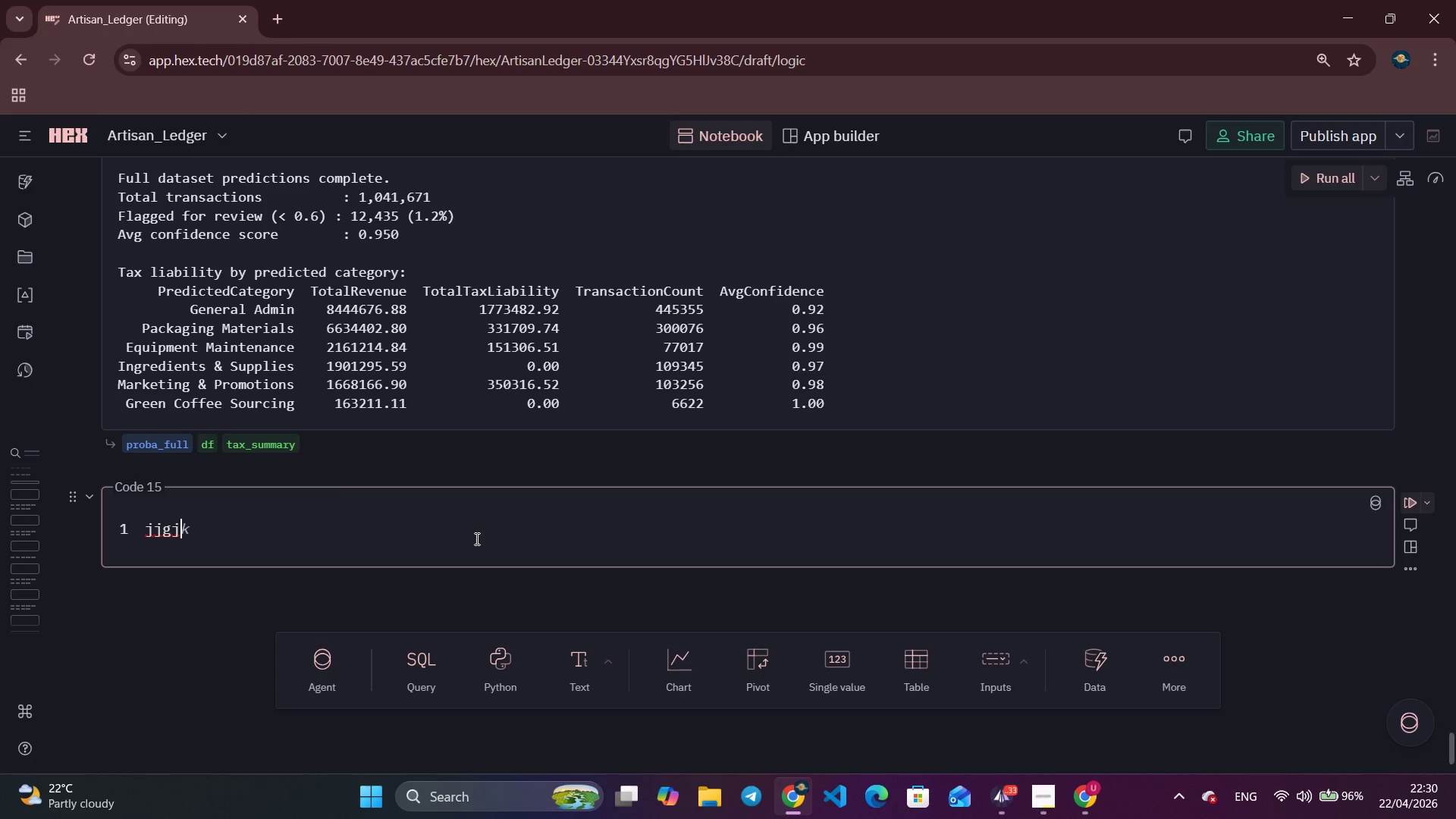 
key(Backspace)
 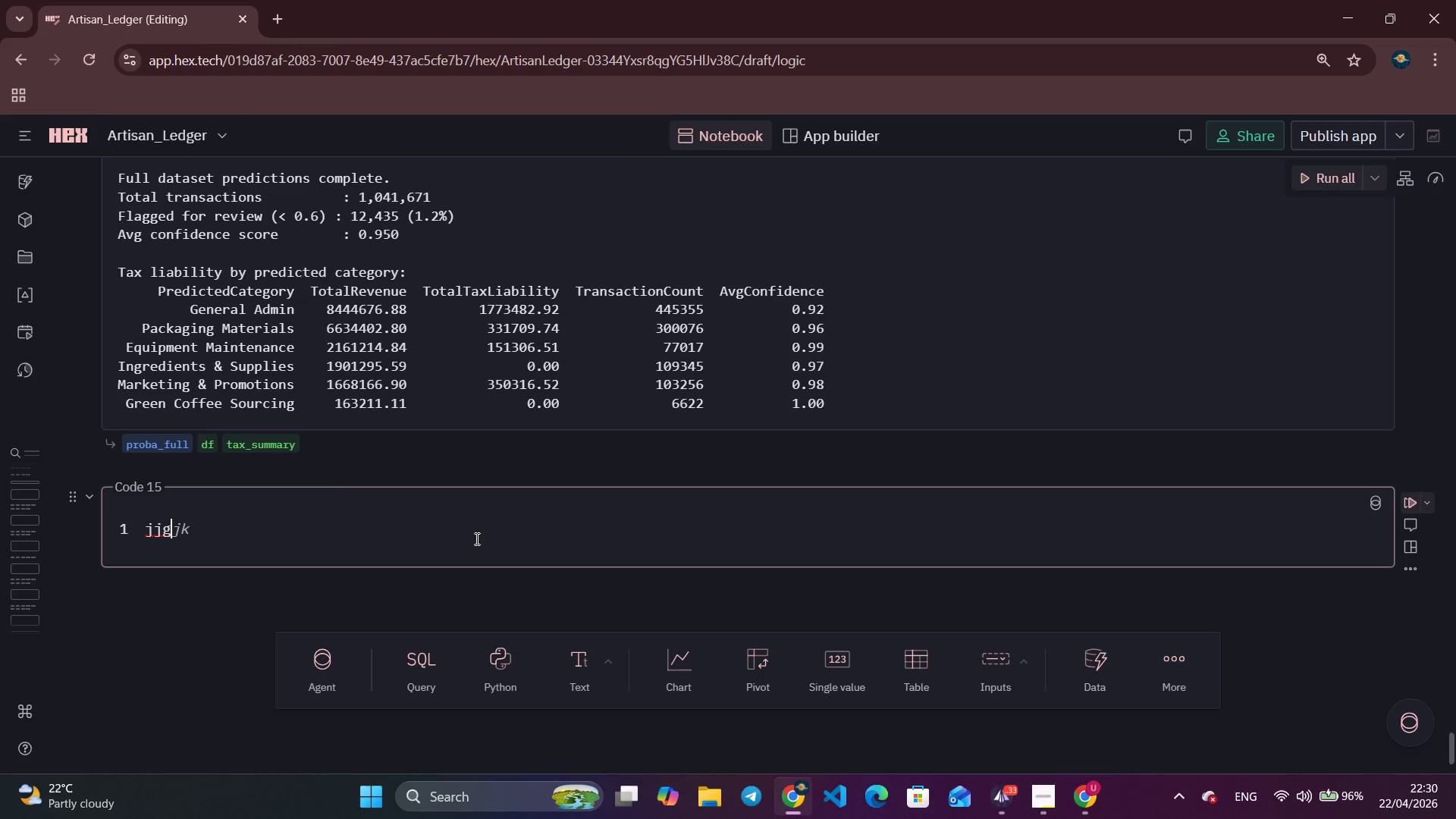 
key(Backspace)
 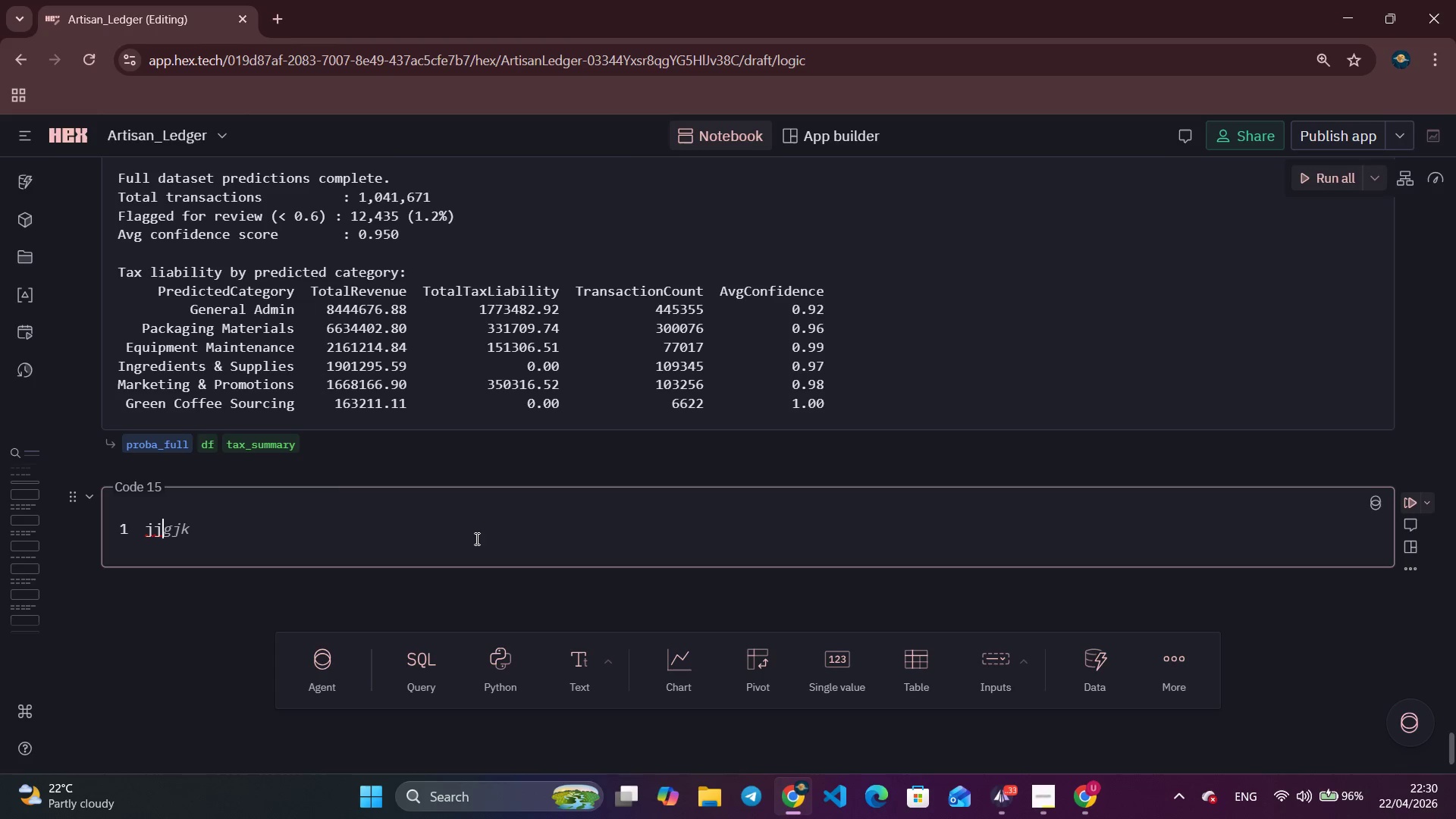 
key(Backspace)
 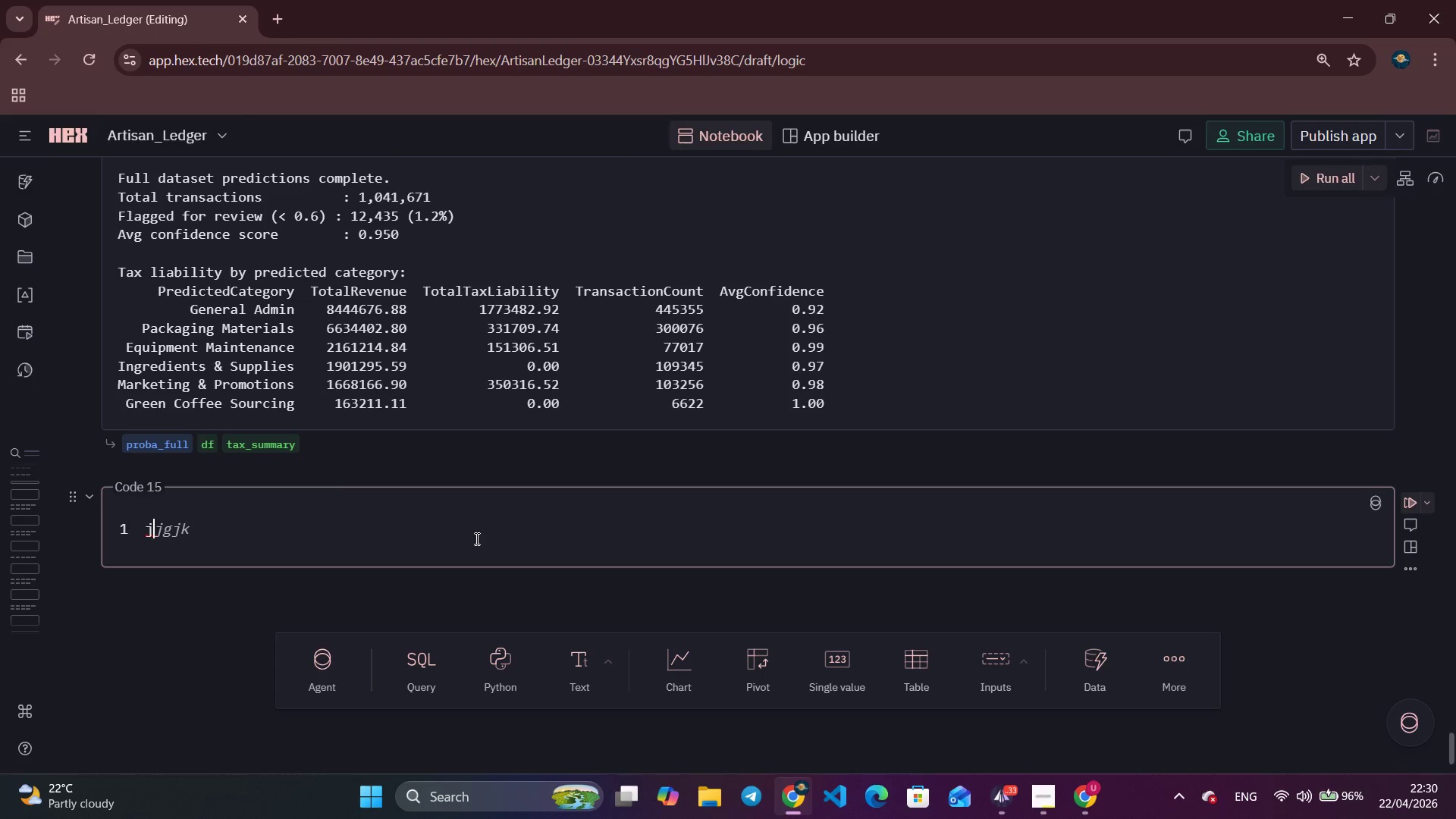 
key(Backspace)
 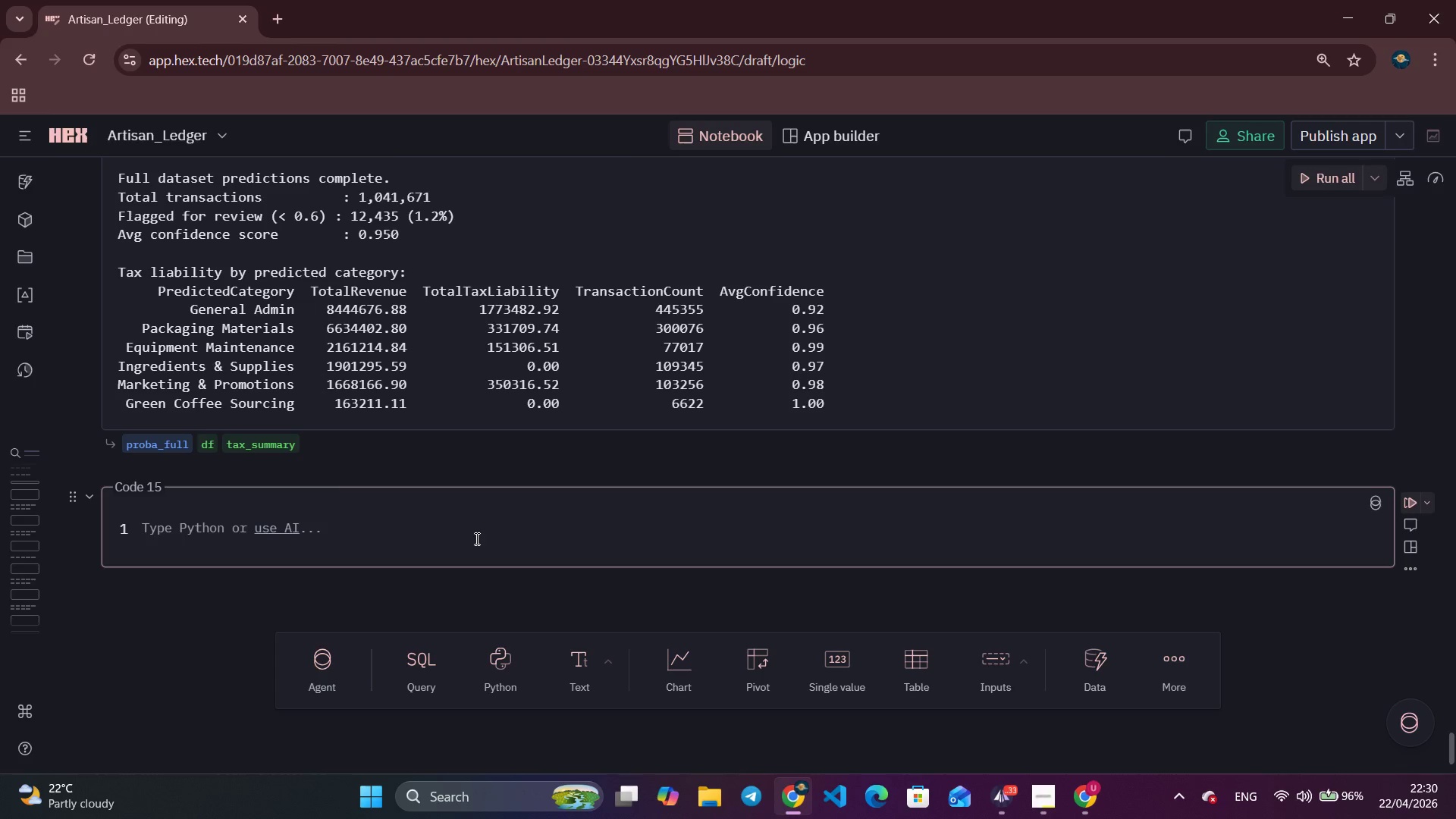 
wait(6.36)
 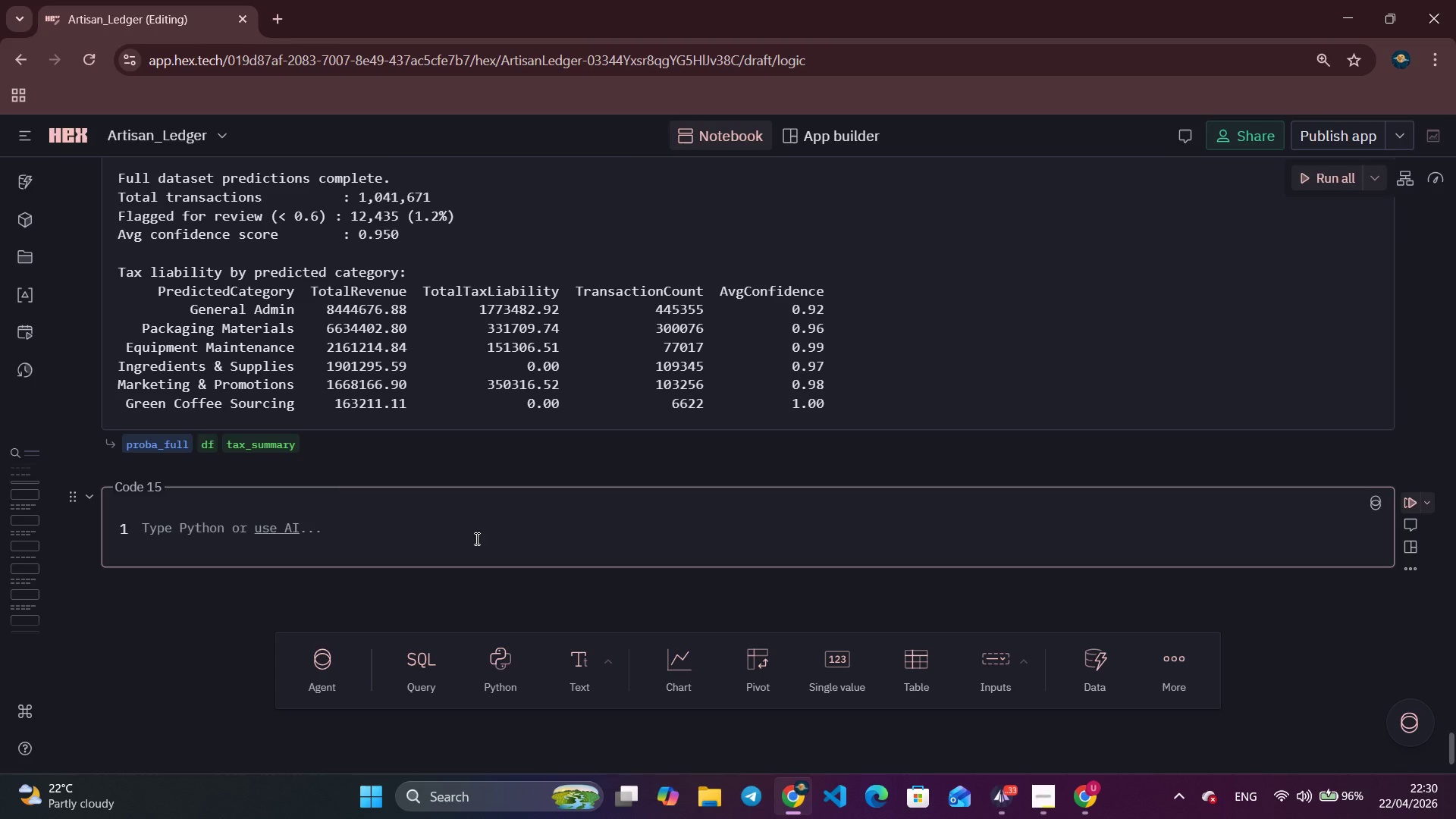 
scroll: coordinate [371, 502], scroll_direction: up, amount: 12.0
 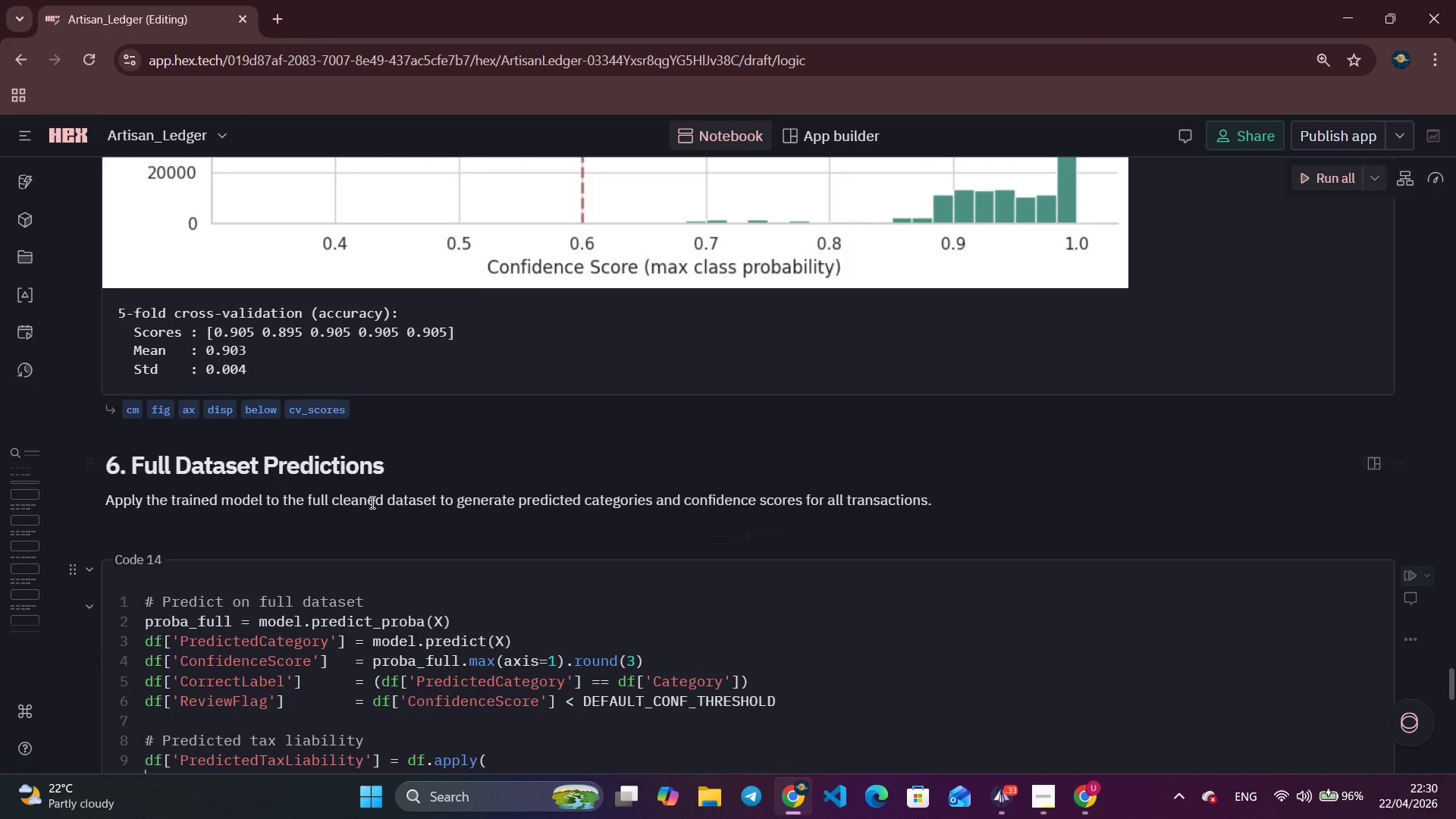 
scroll: coordinate [371, 502], scroll_direction: down, amount: 4.0
 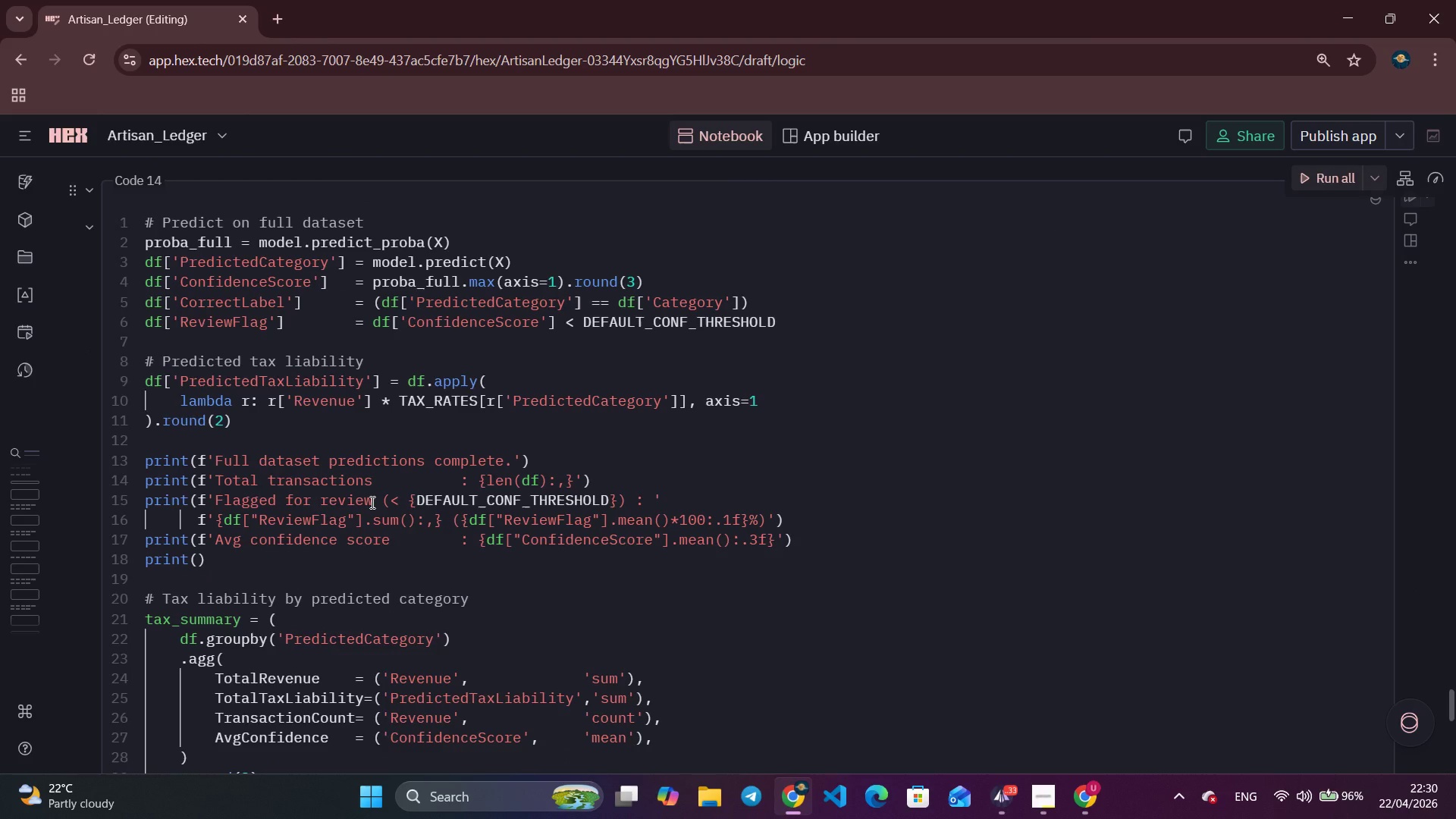 
wait(17.17)
 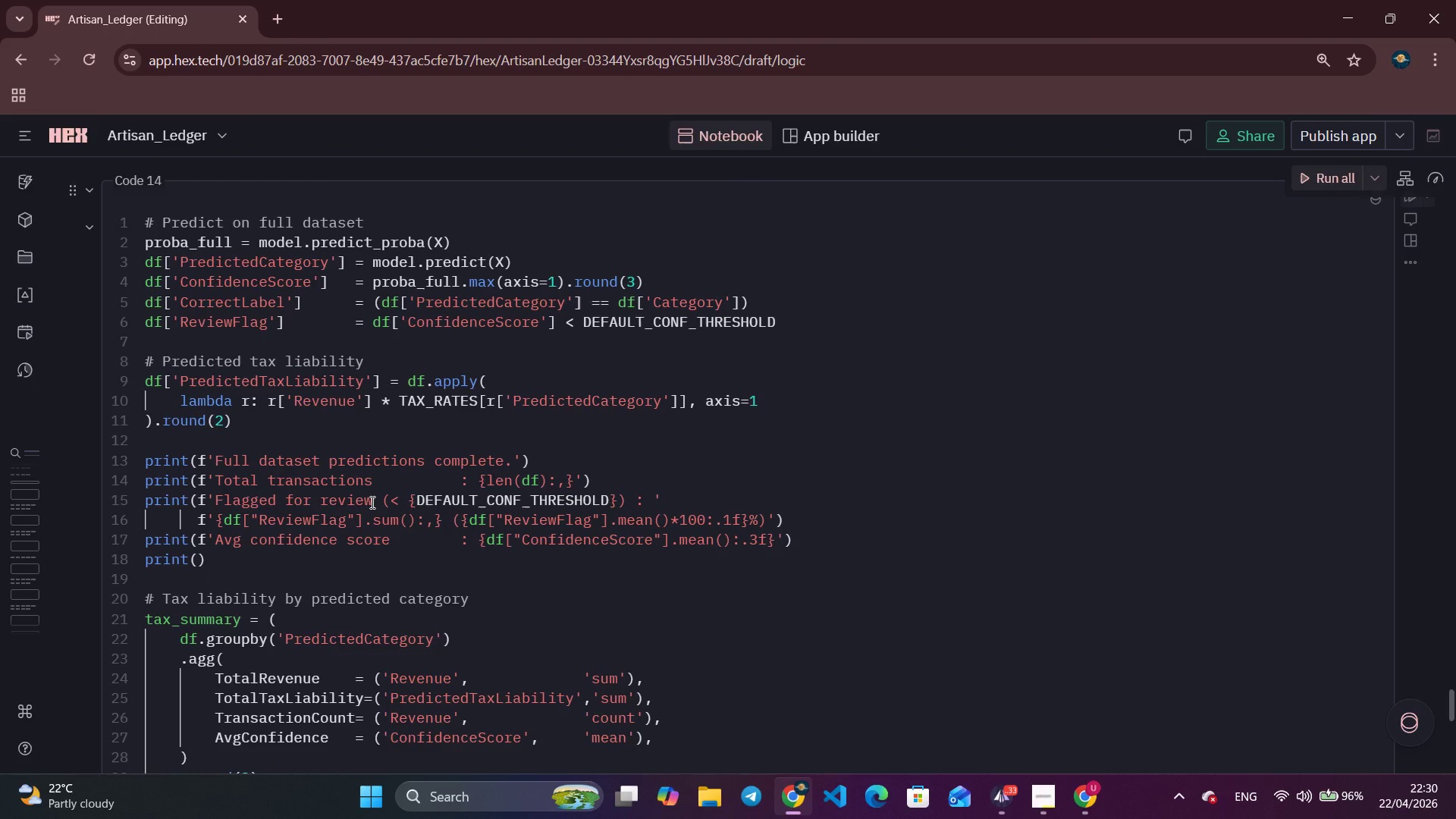 
left_click([1003, 808])
 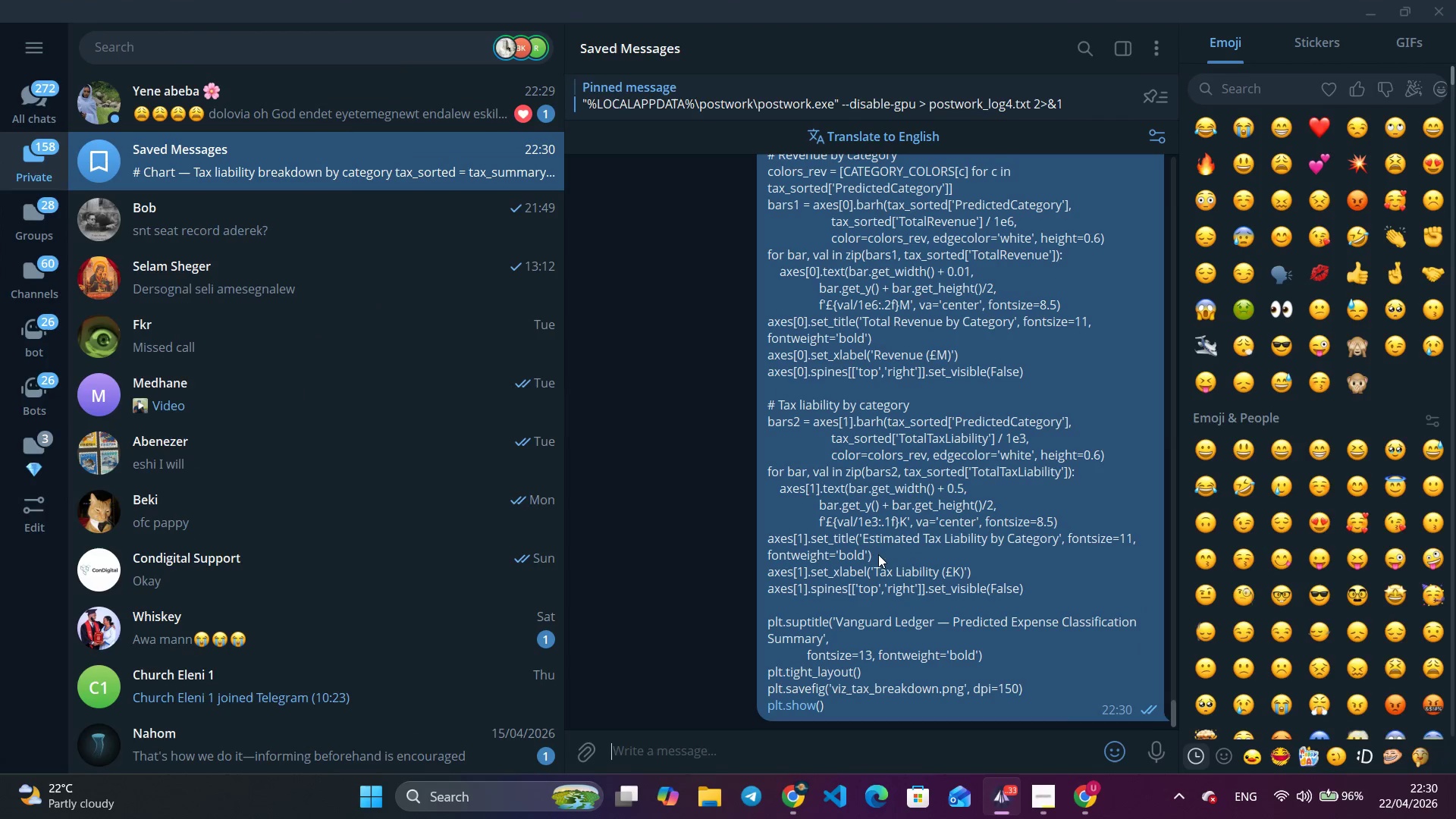 
right_click([912, 476])
 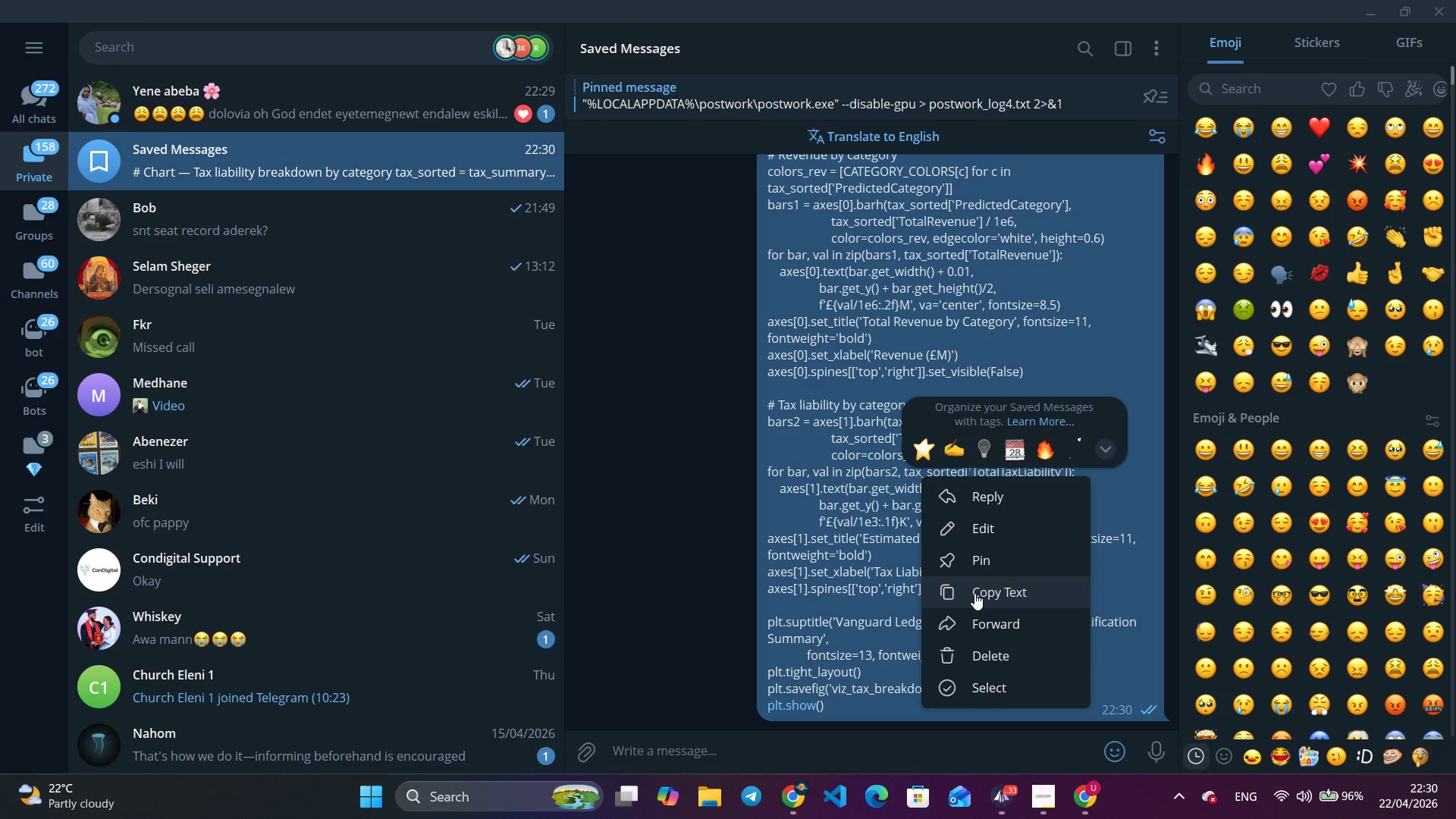 
scroll: coordinate [902, 476], scroll_direction: down, amount: 4.0
 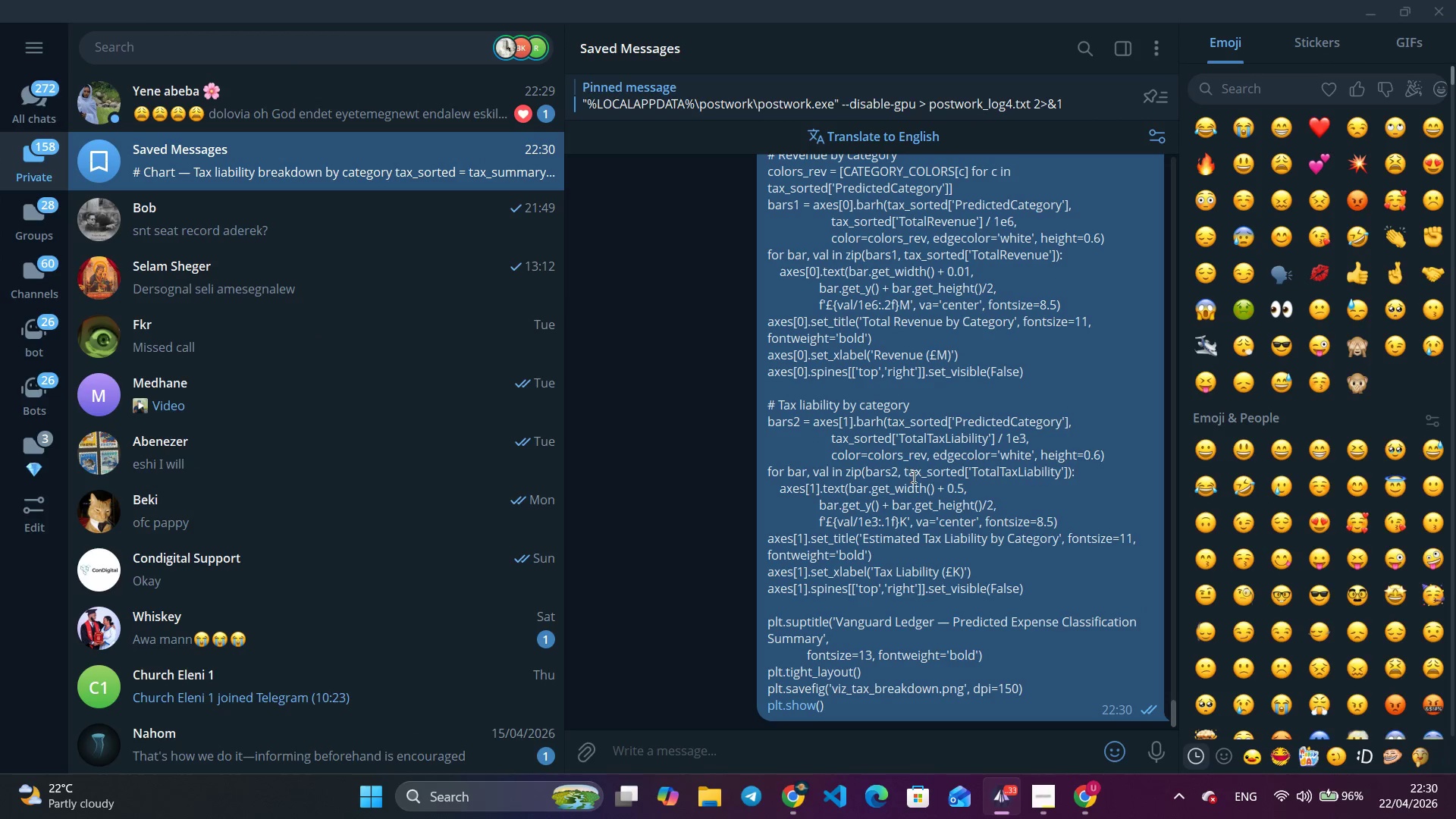 
double_click([974, 593])
 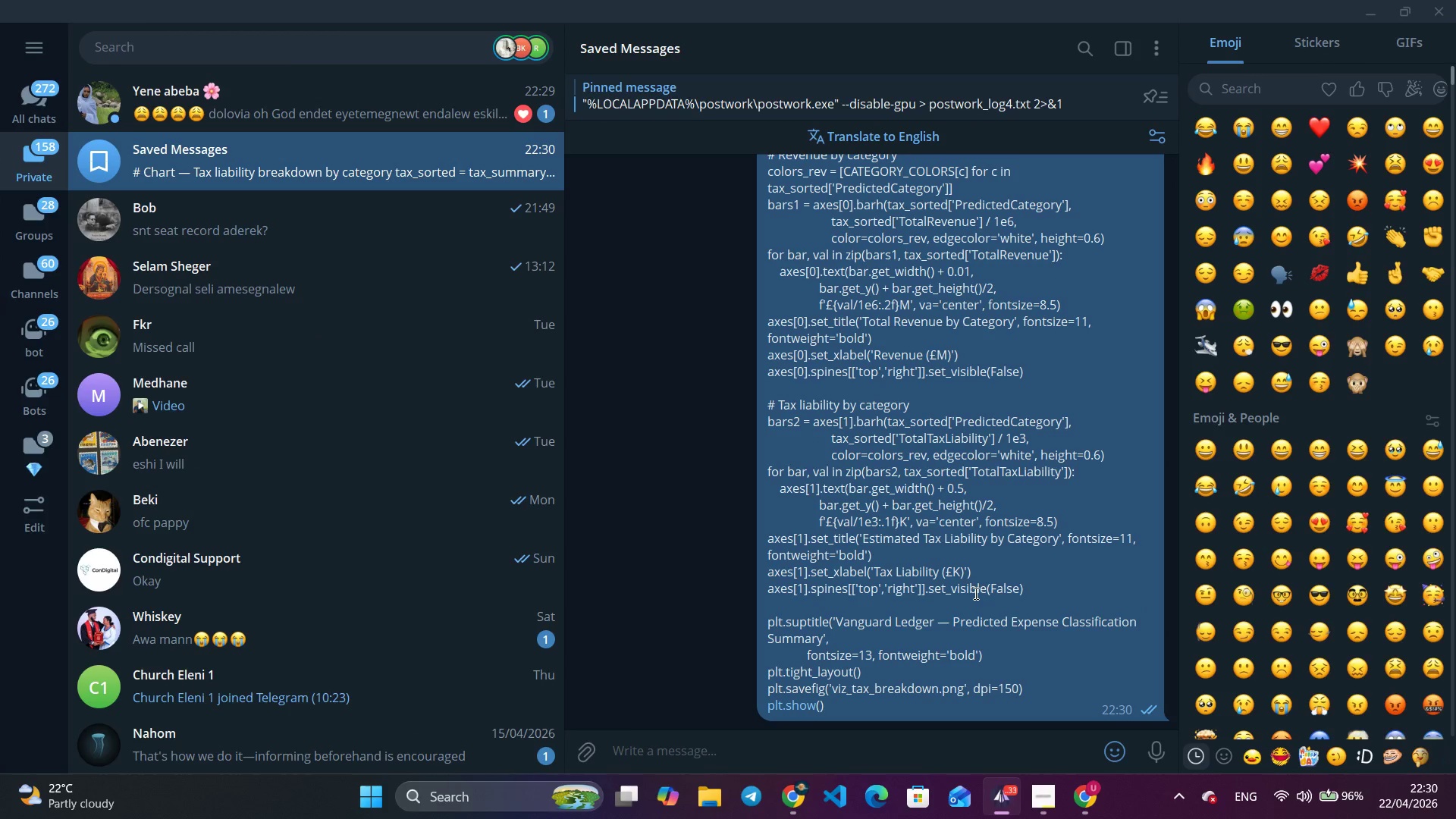 
right_click([974, 593])
 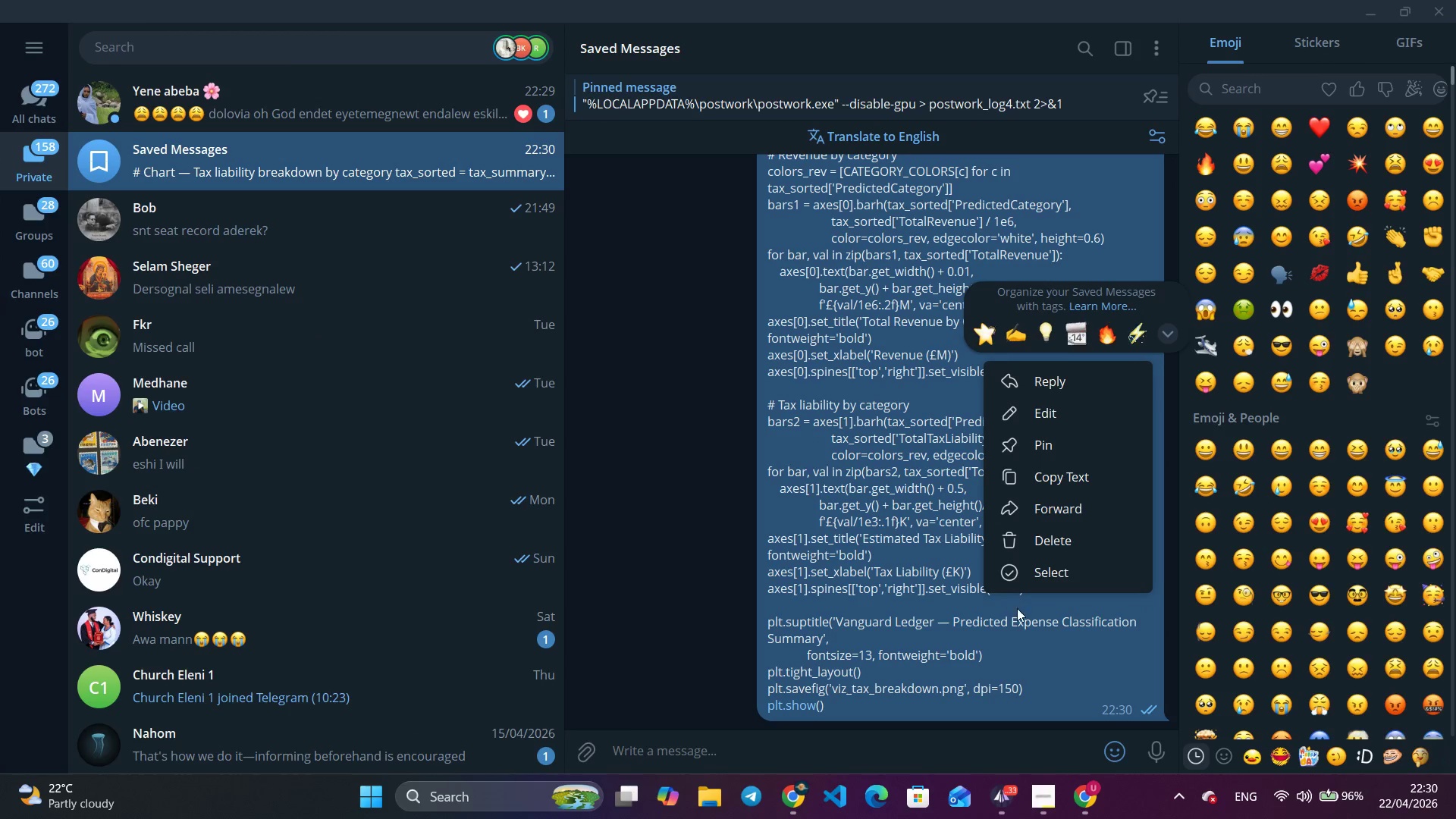 
left_click([1060, 483])
 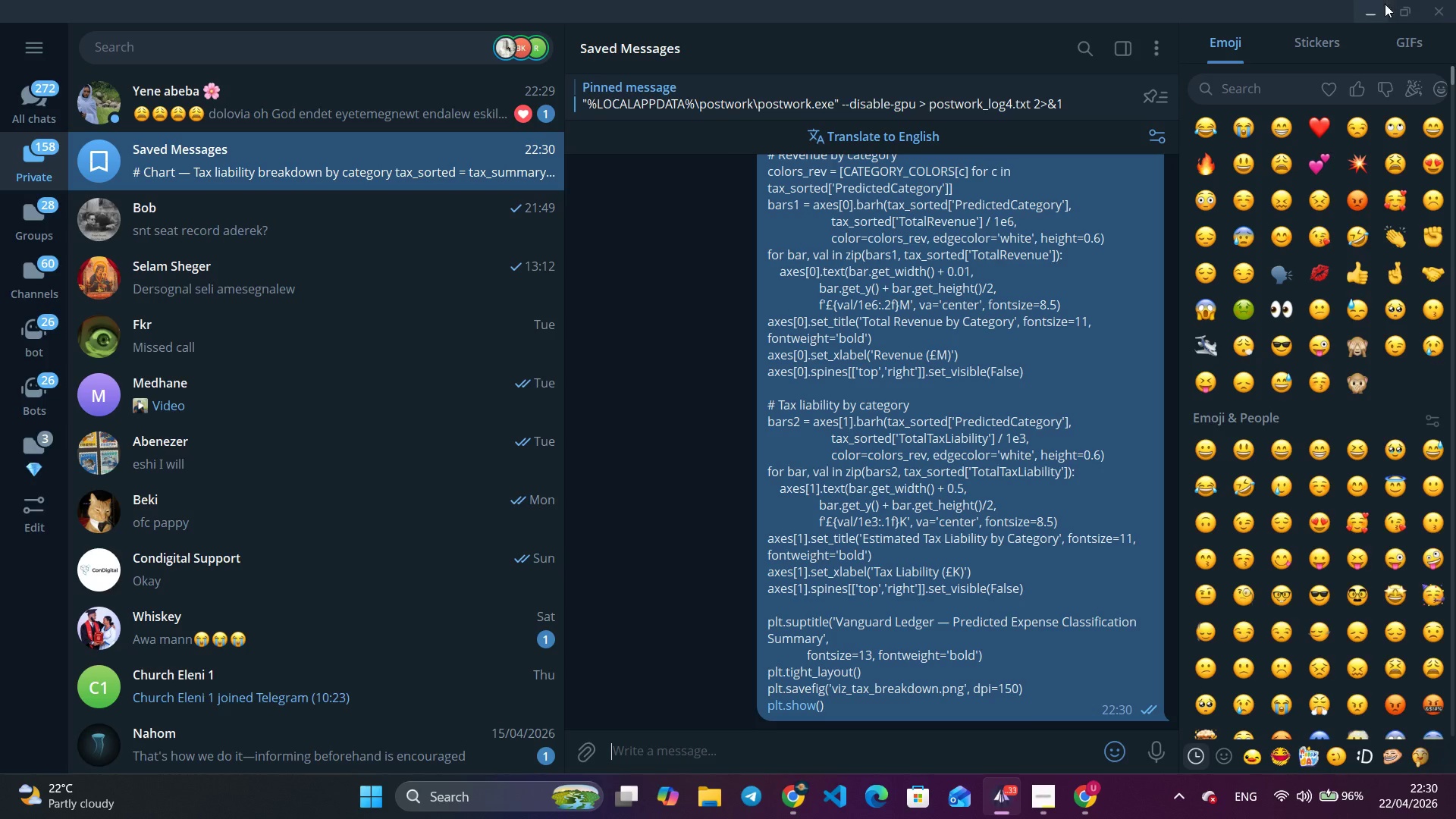 
left_click([1385, 9])
 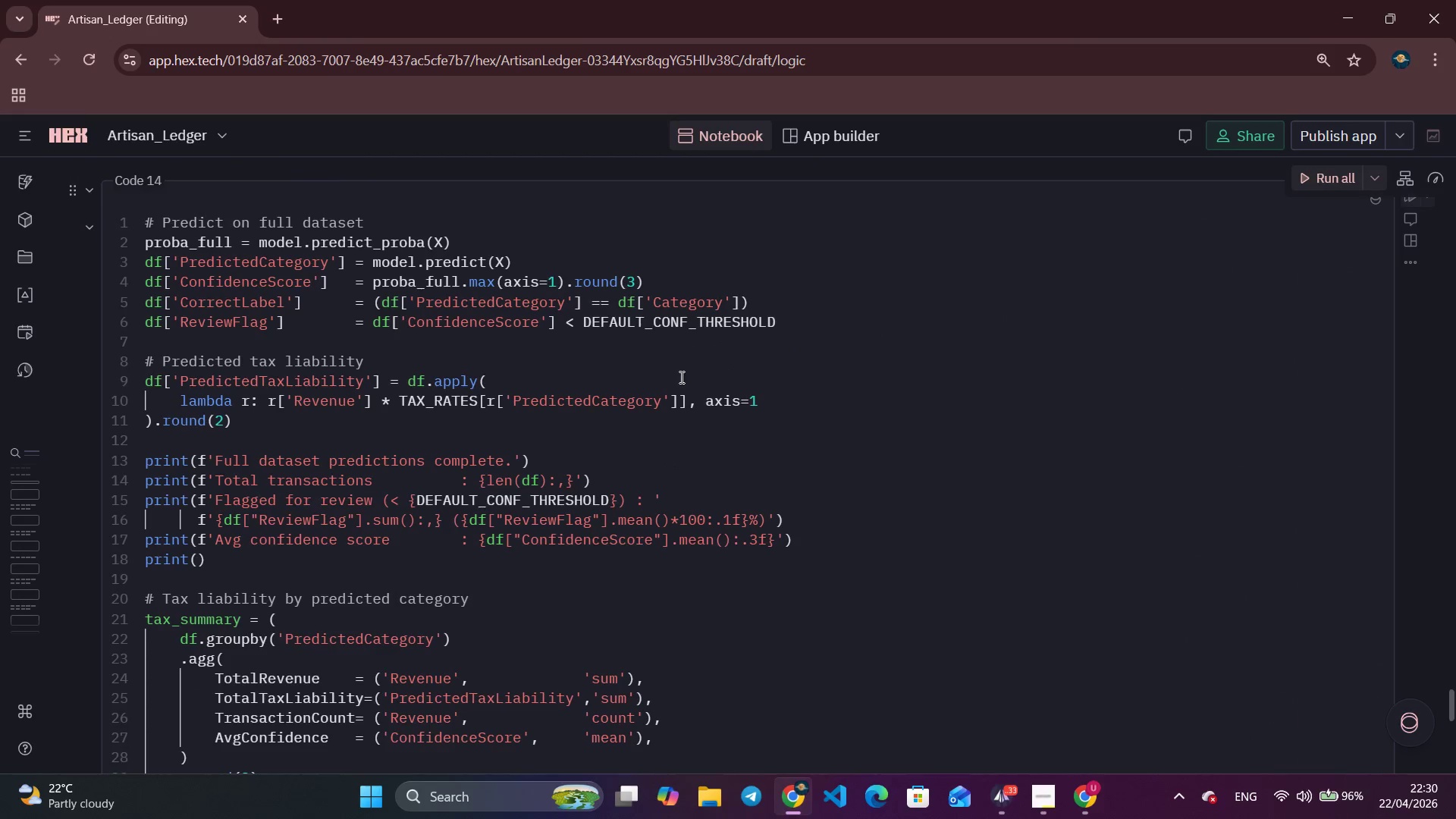 
scroll: coordinate [673, 530], scroll_direction: down, amount: 10.0
 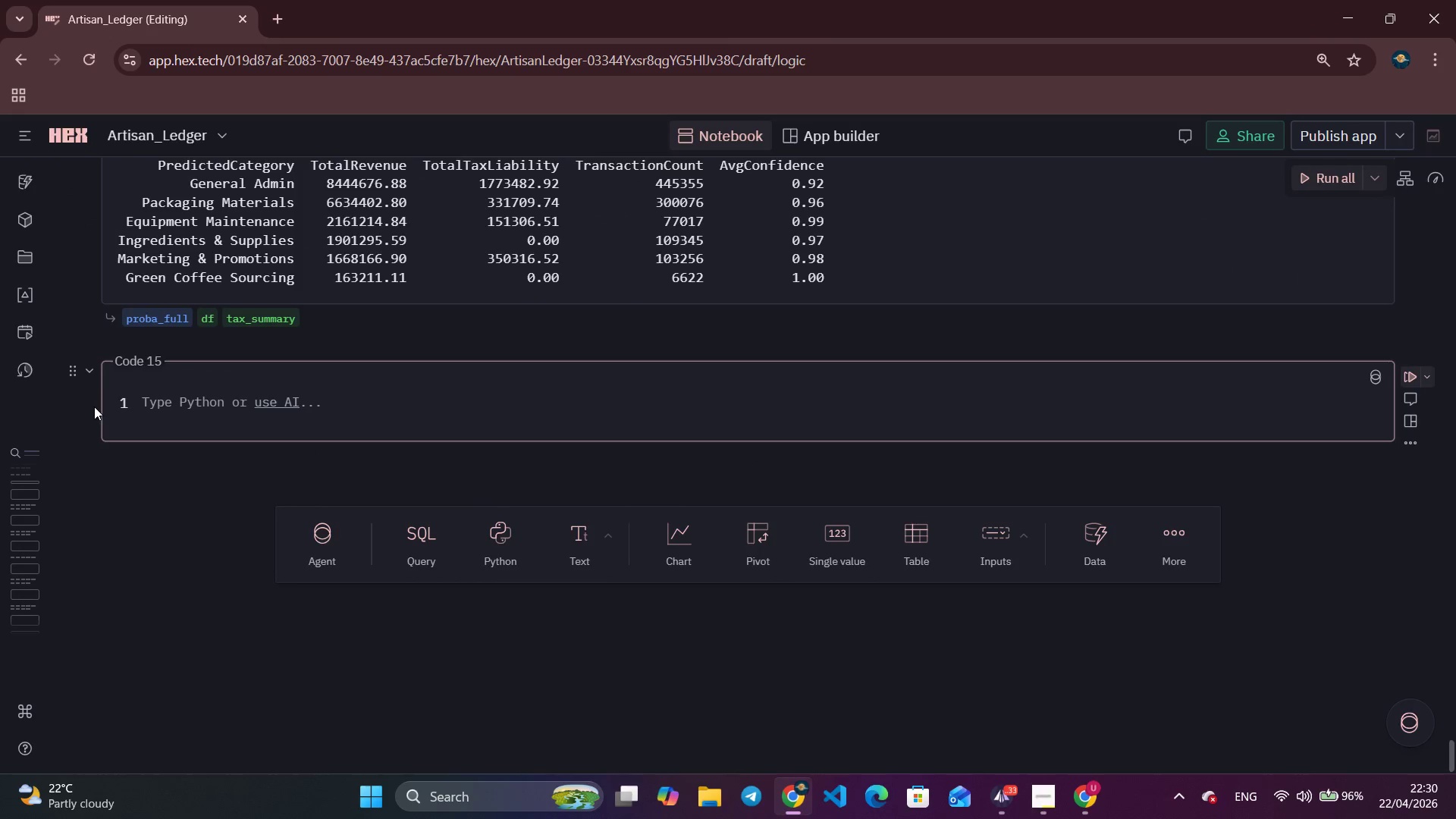 
left_click([185, 402])
 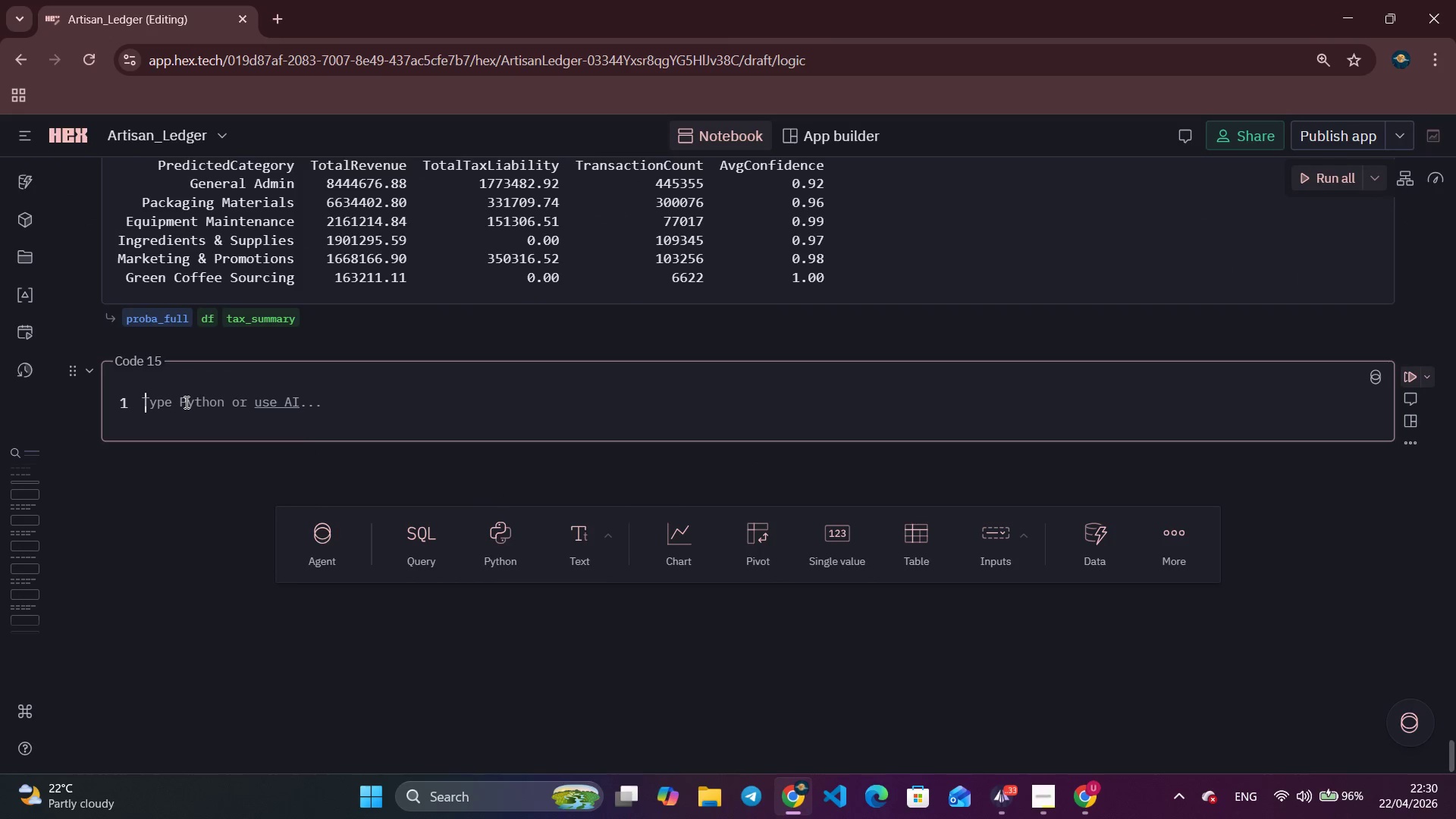 
key(Control+V)
 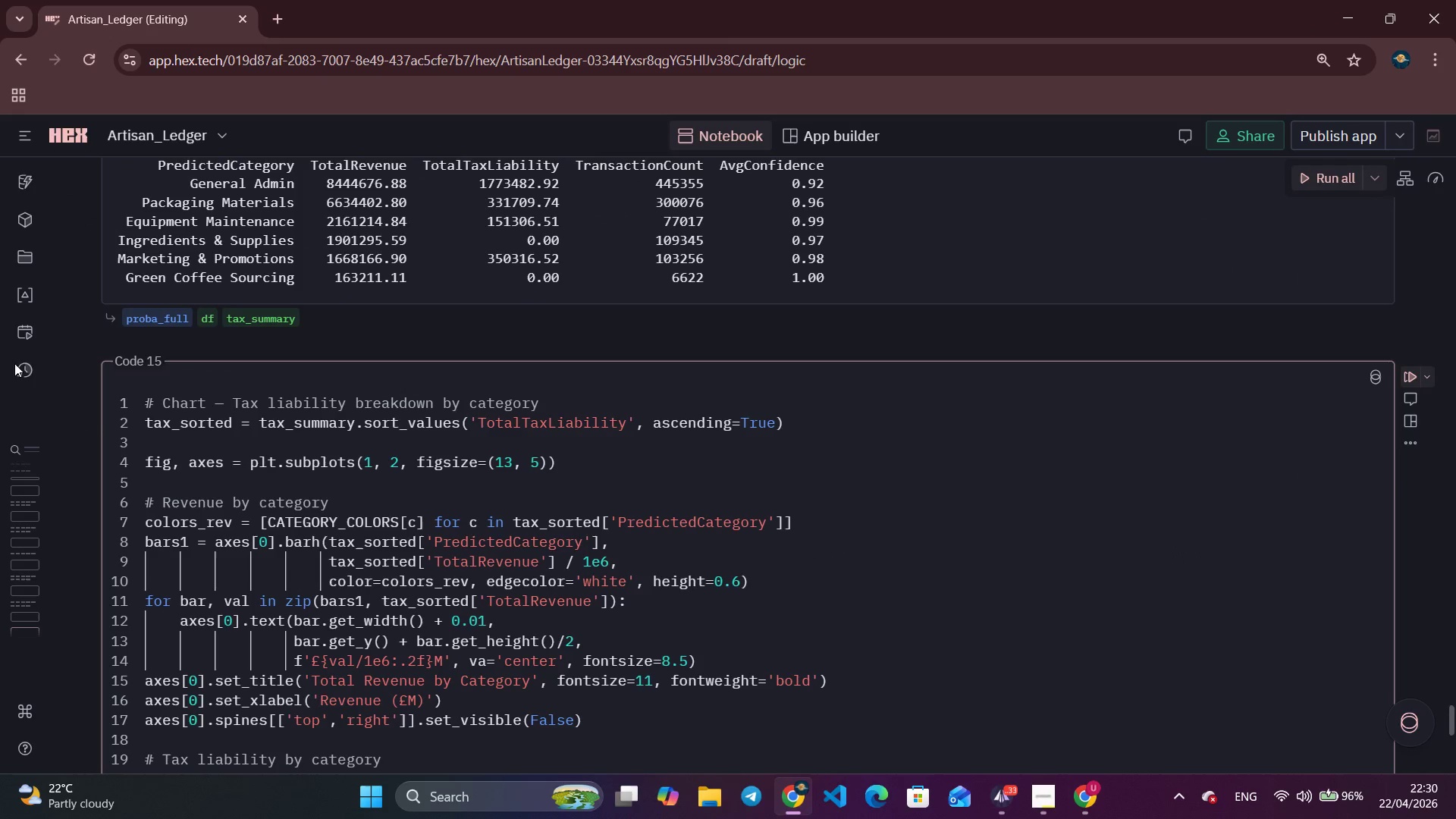 
scroll: coordinate [902, 658], scroll_direction: down, amount: 4.0
 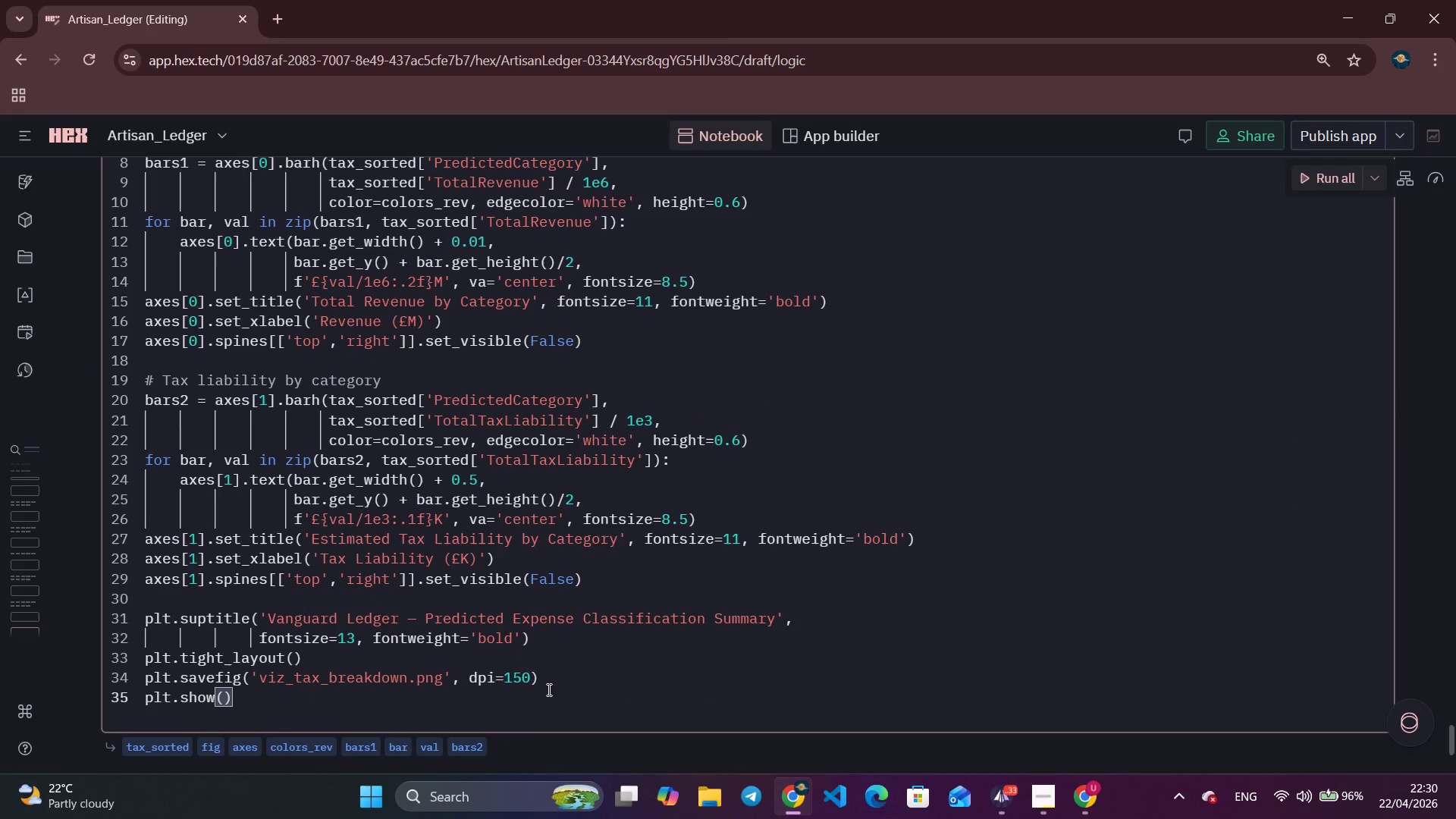 
double_click([552, 681])
 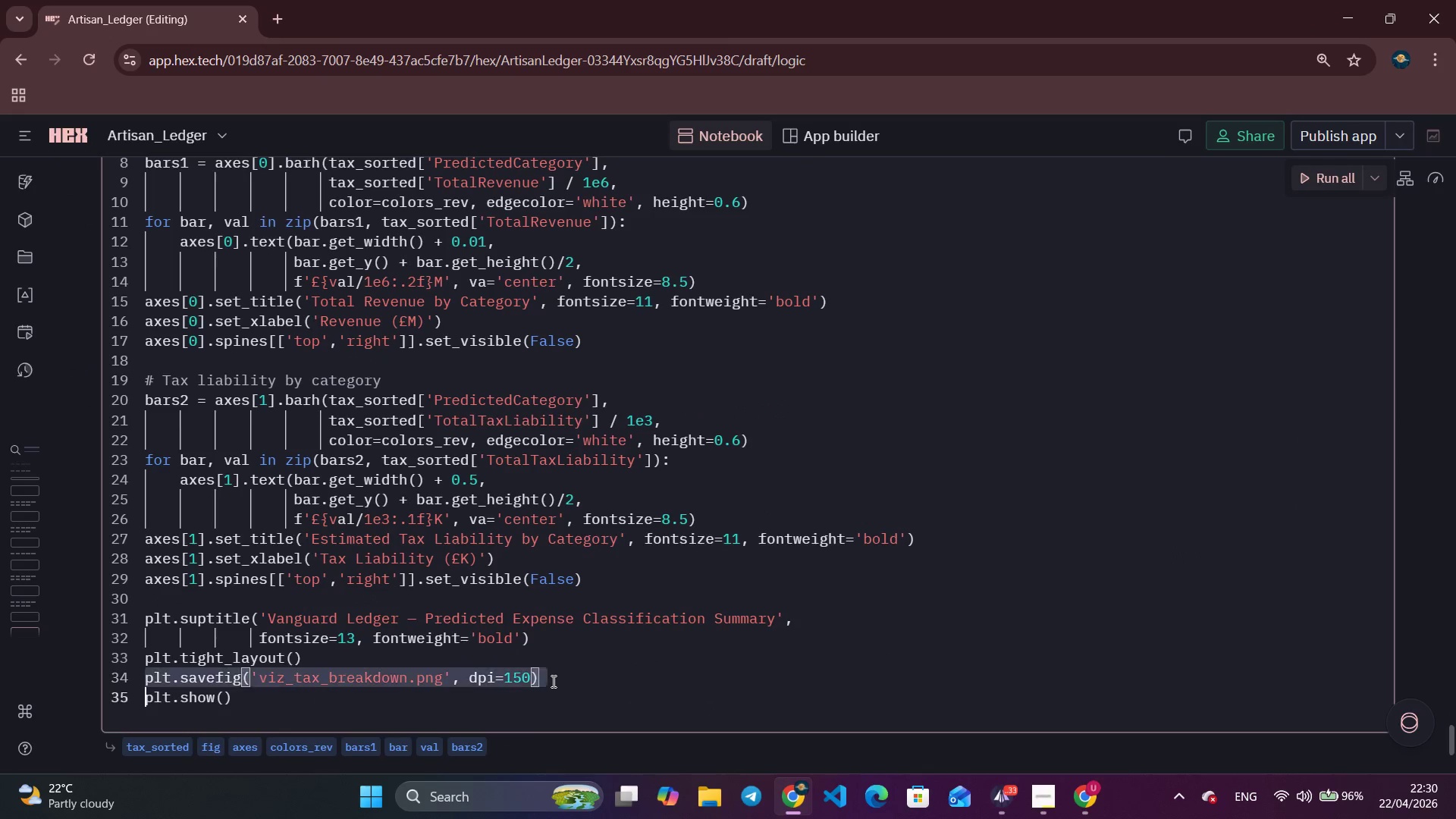 
triple_click([552, 681])
 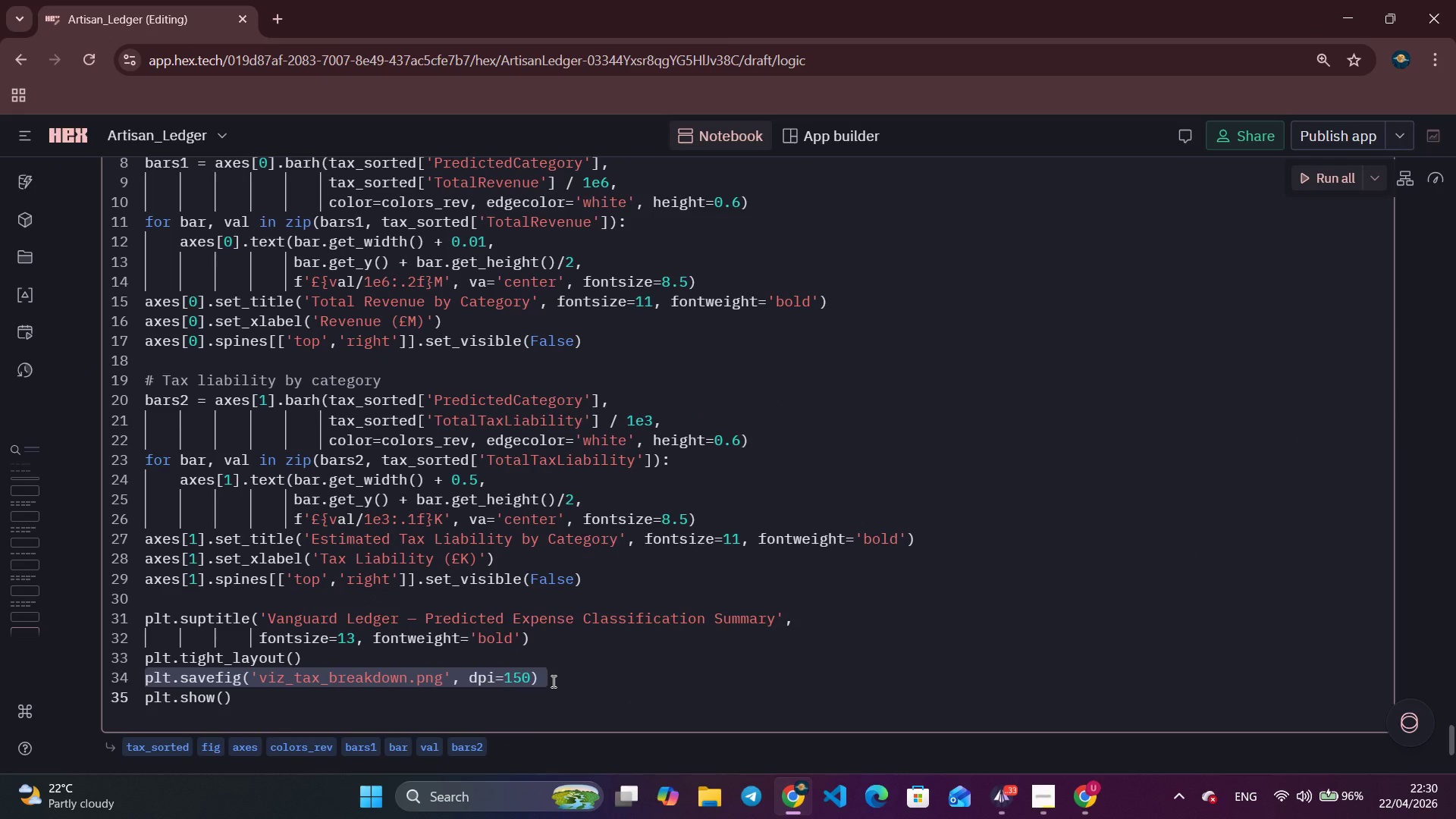 
key(Backspace)
 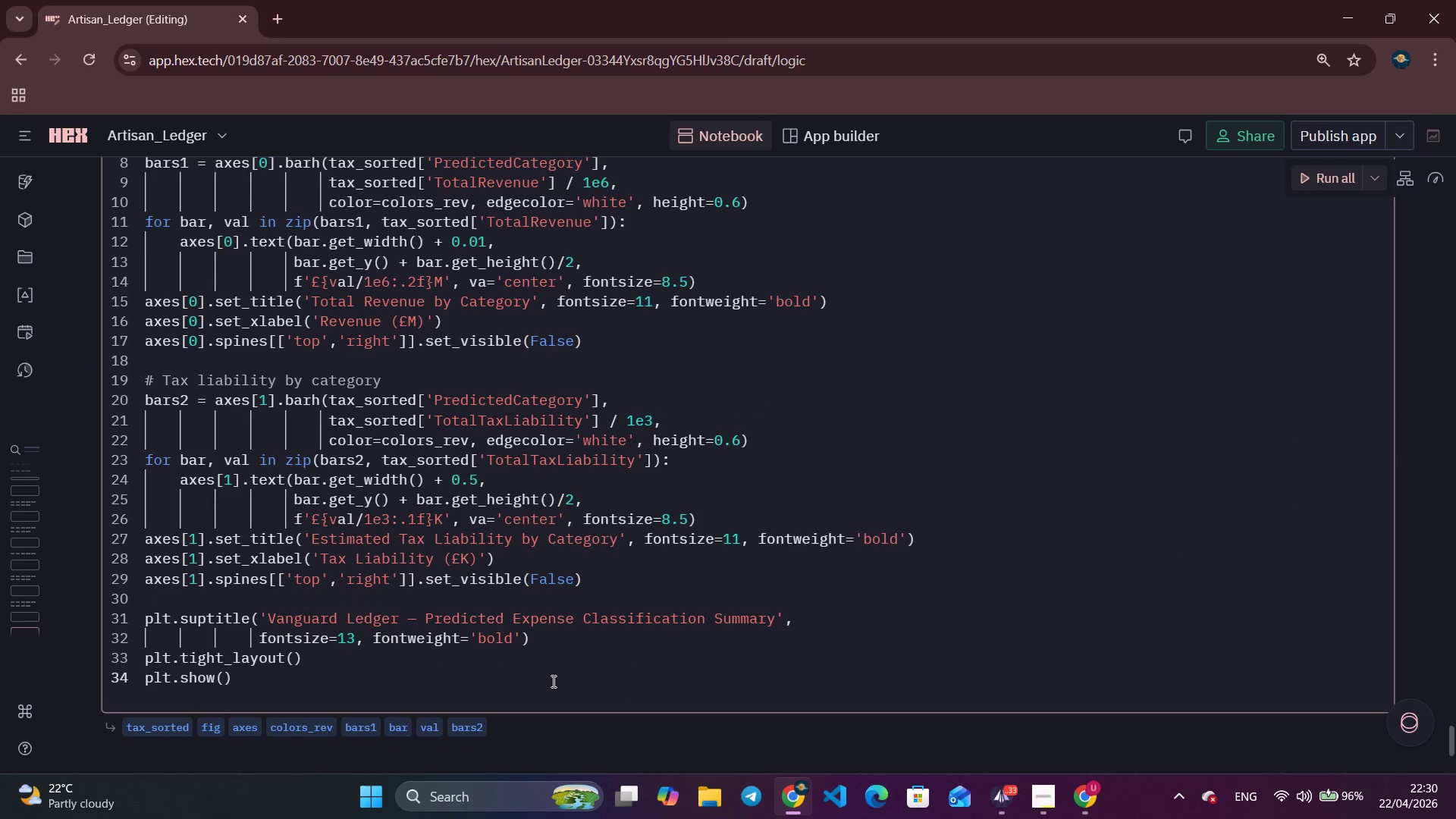 
scroll: coordinate [552, 681], scroll_direction: up, amount: 5.0
 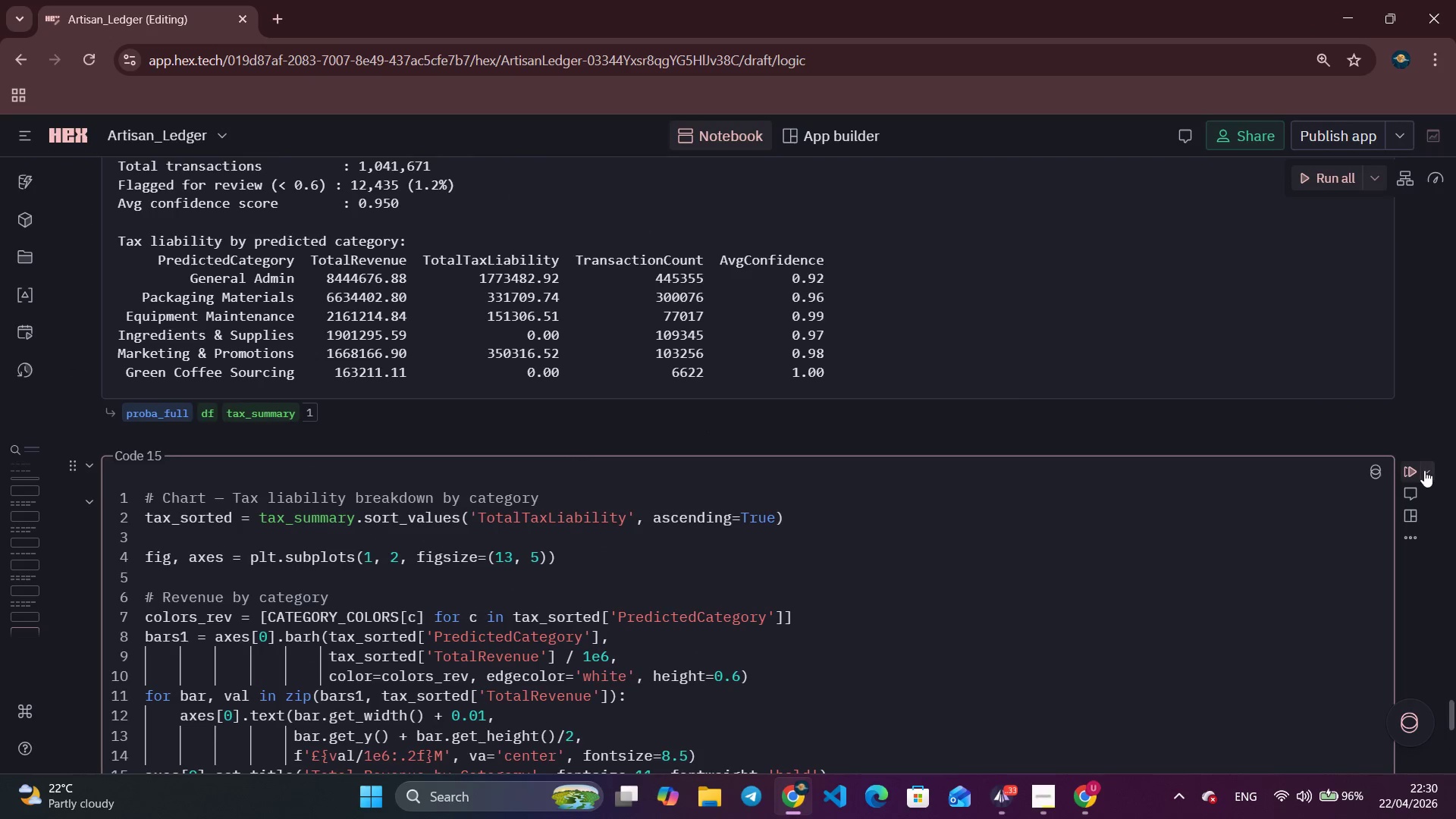 
left_click([1410, 471])
 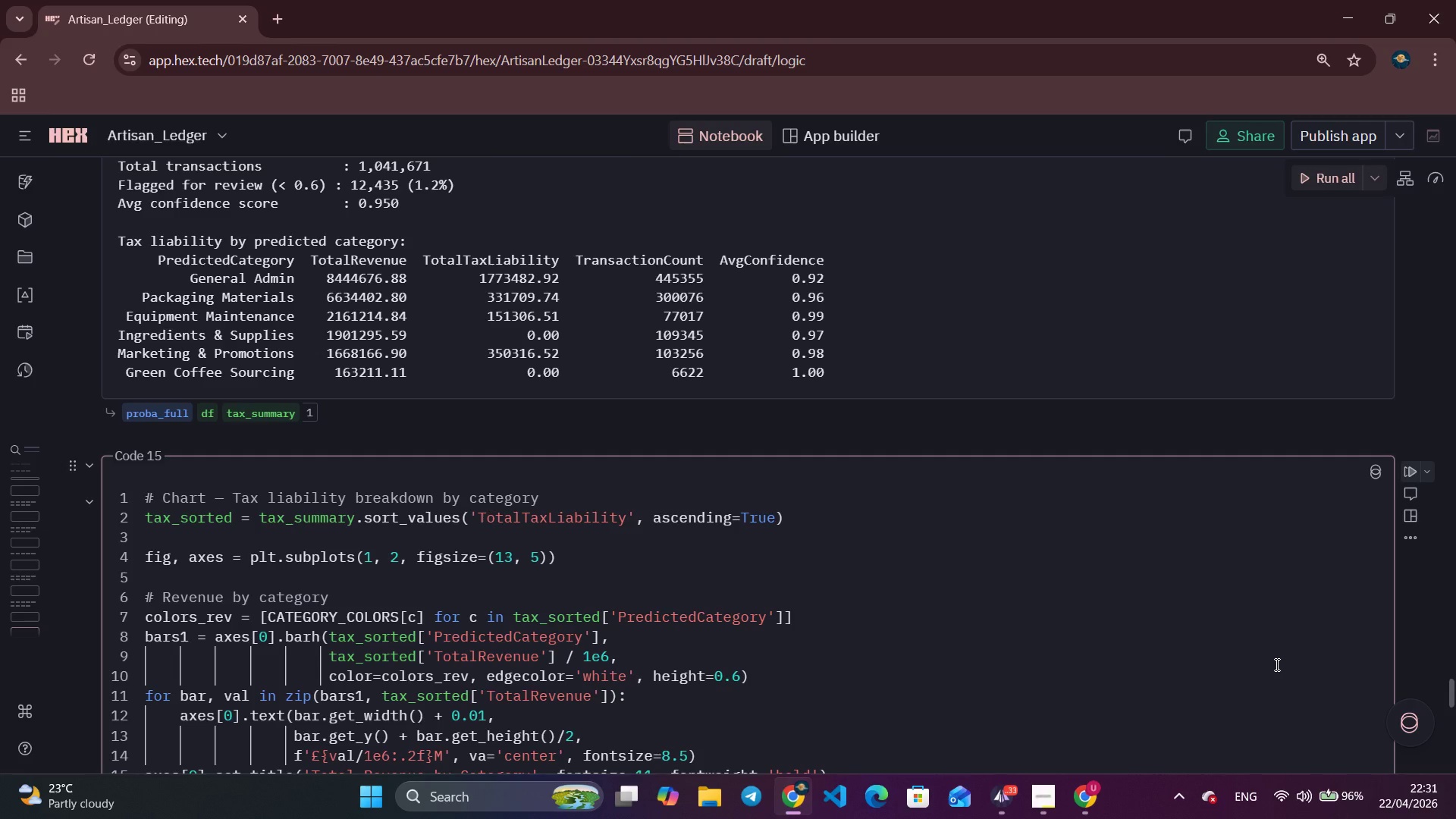 
wait(44.7)
 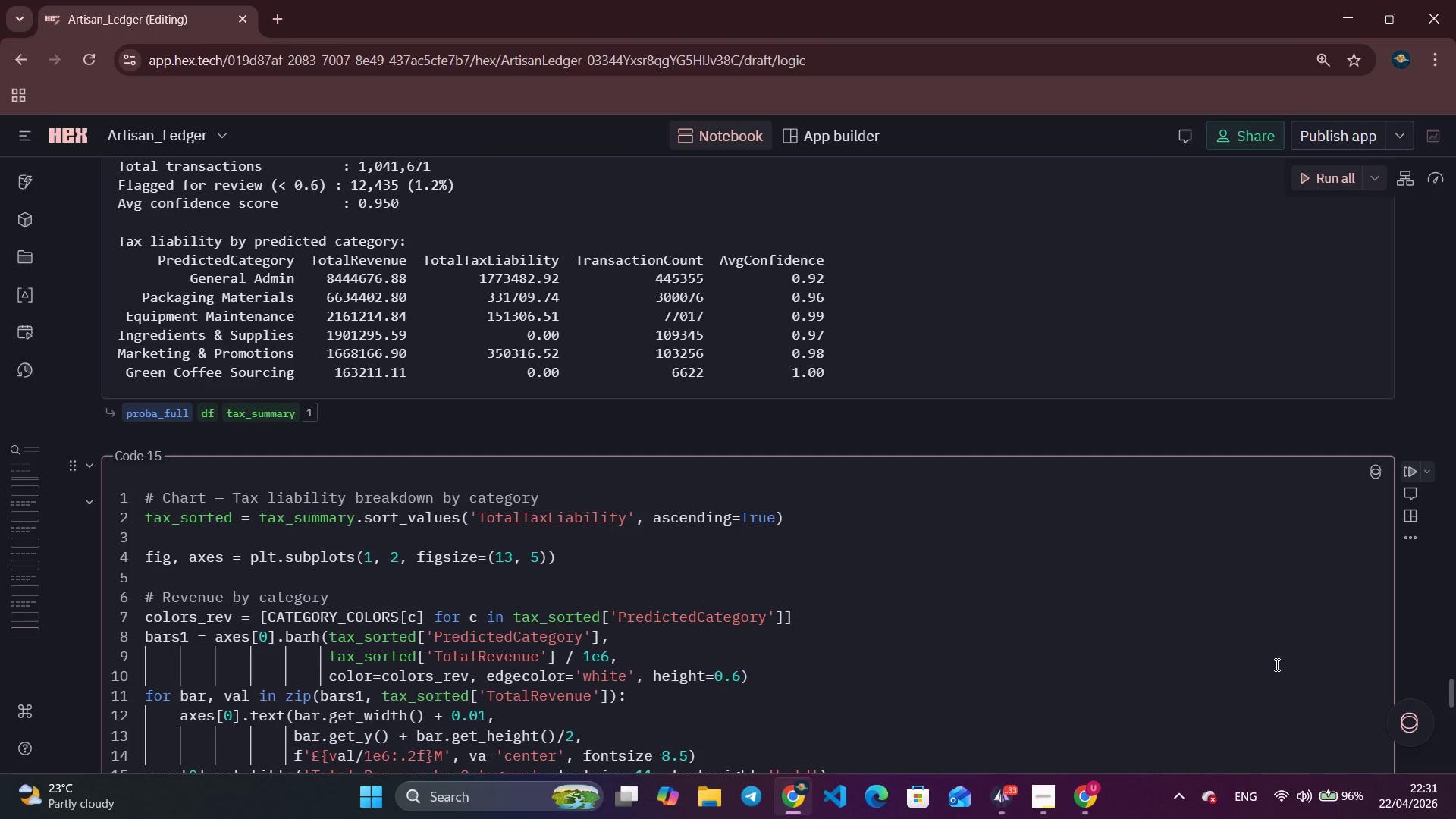 
scroll: coordinate [1276, 664], scroll_direction: up, amount: 1.0
 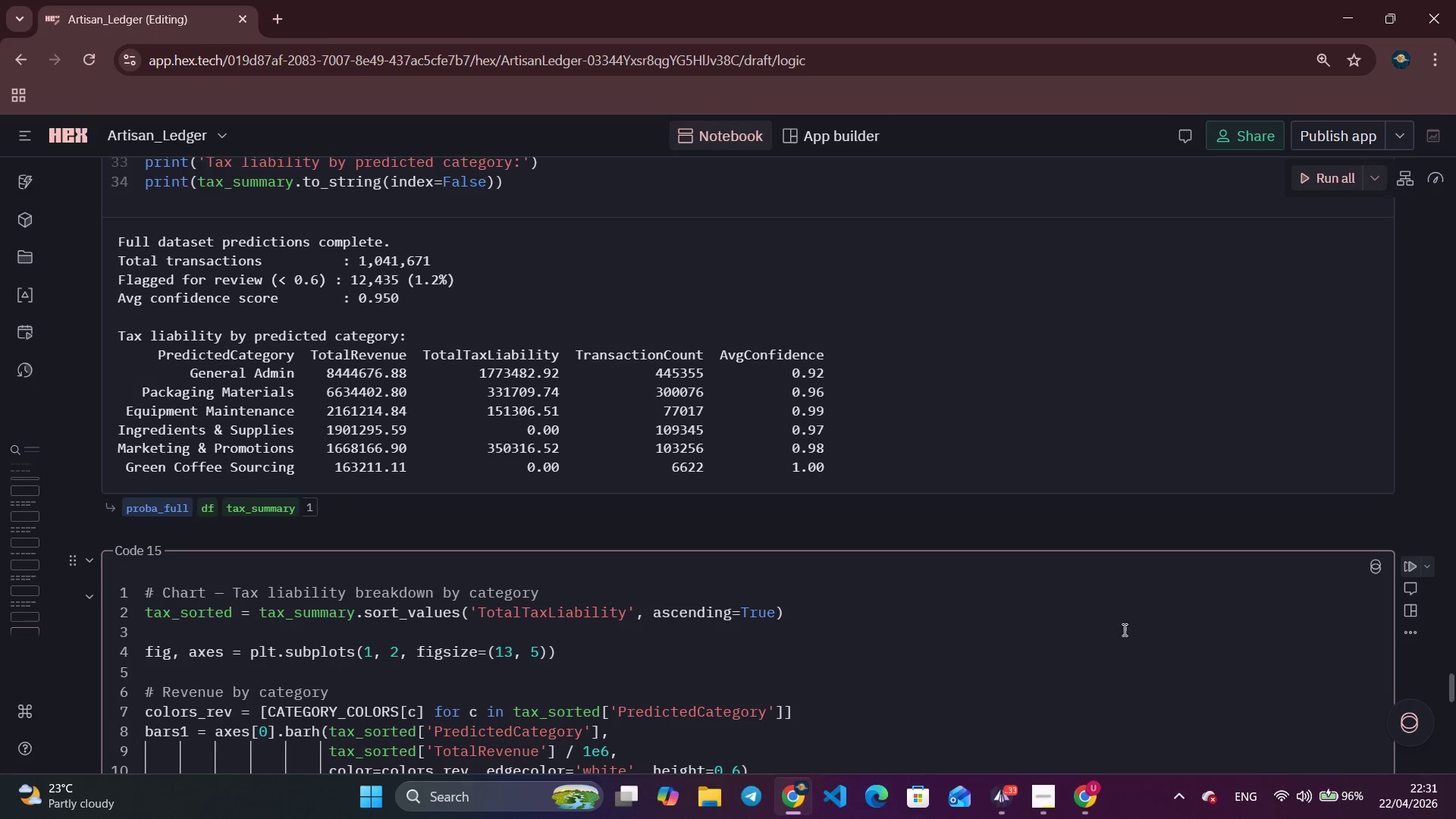 
scroll: coordinate [554, 591], scroll_direction: down, amount: 11.0
 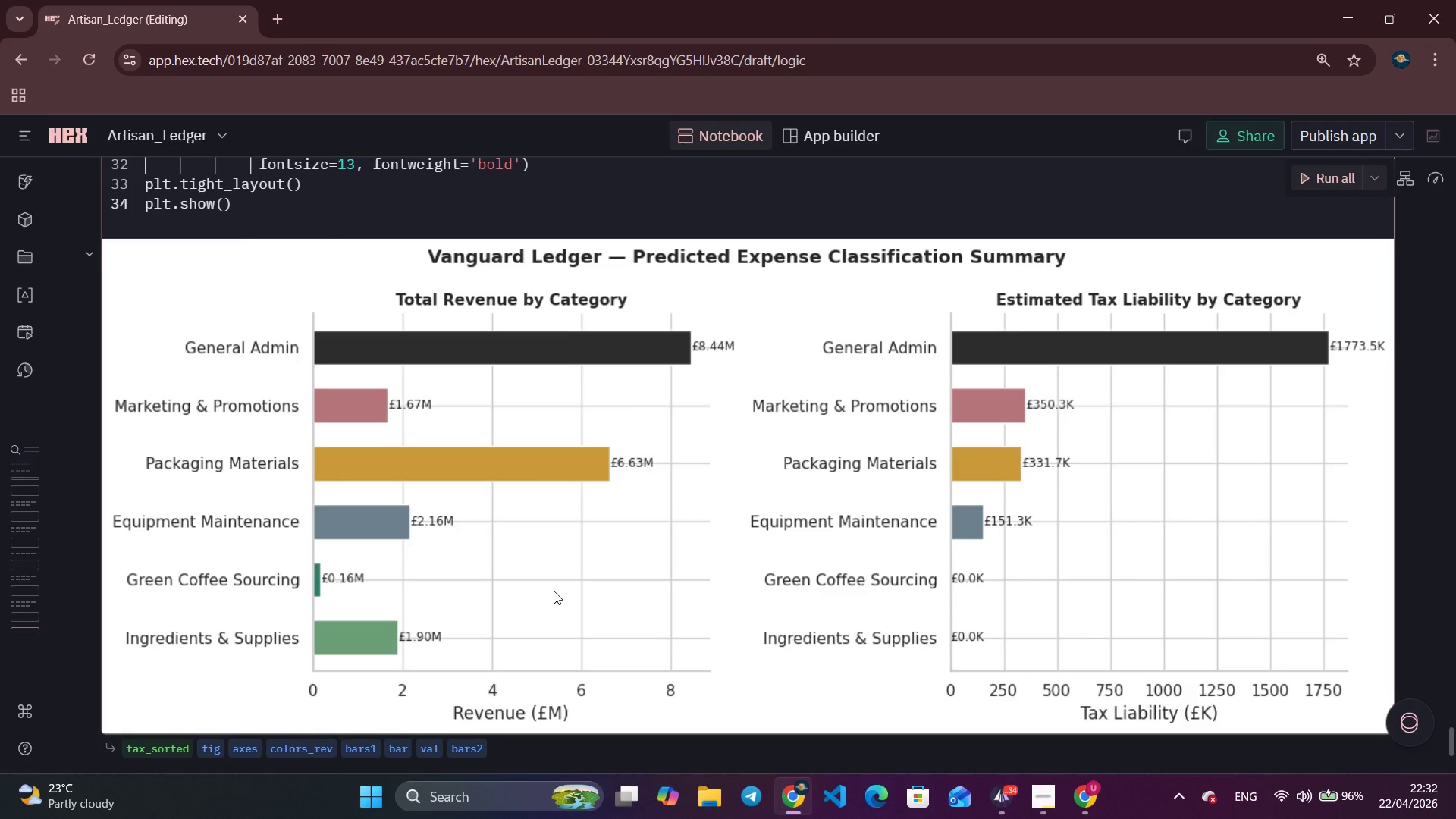 
wait(41.15)
 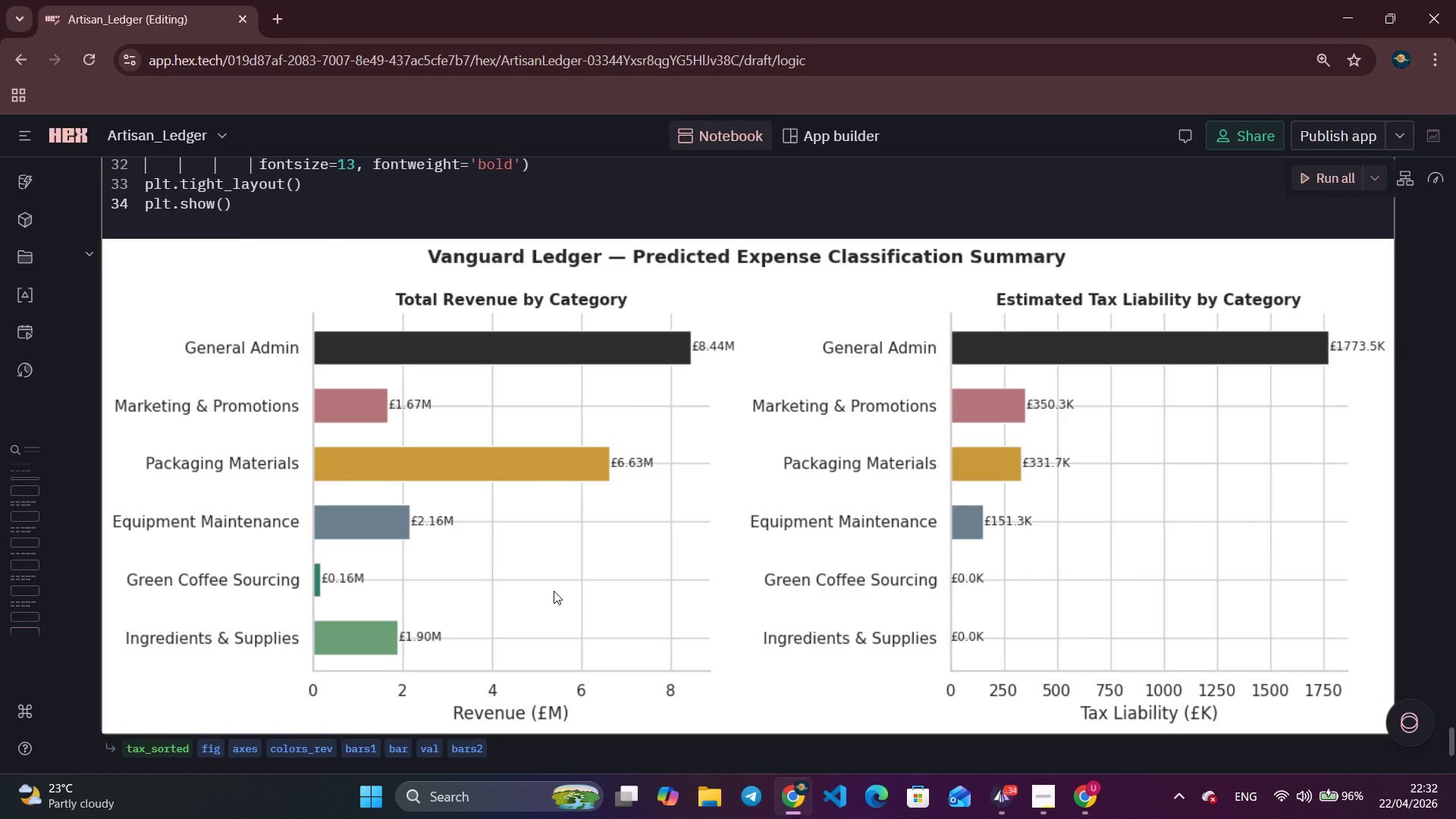 
left_click([1009, 816])
 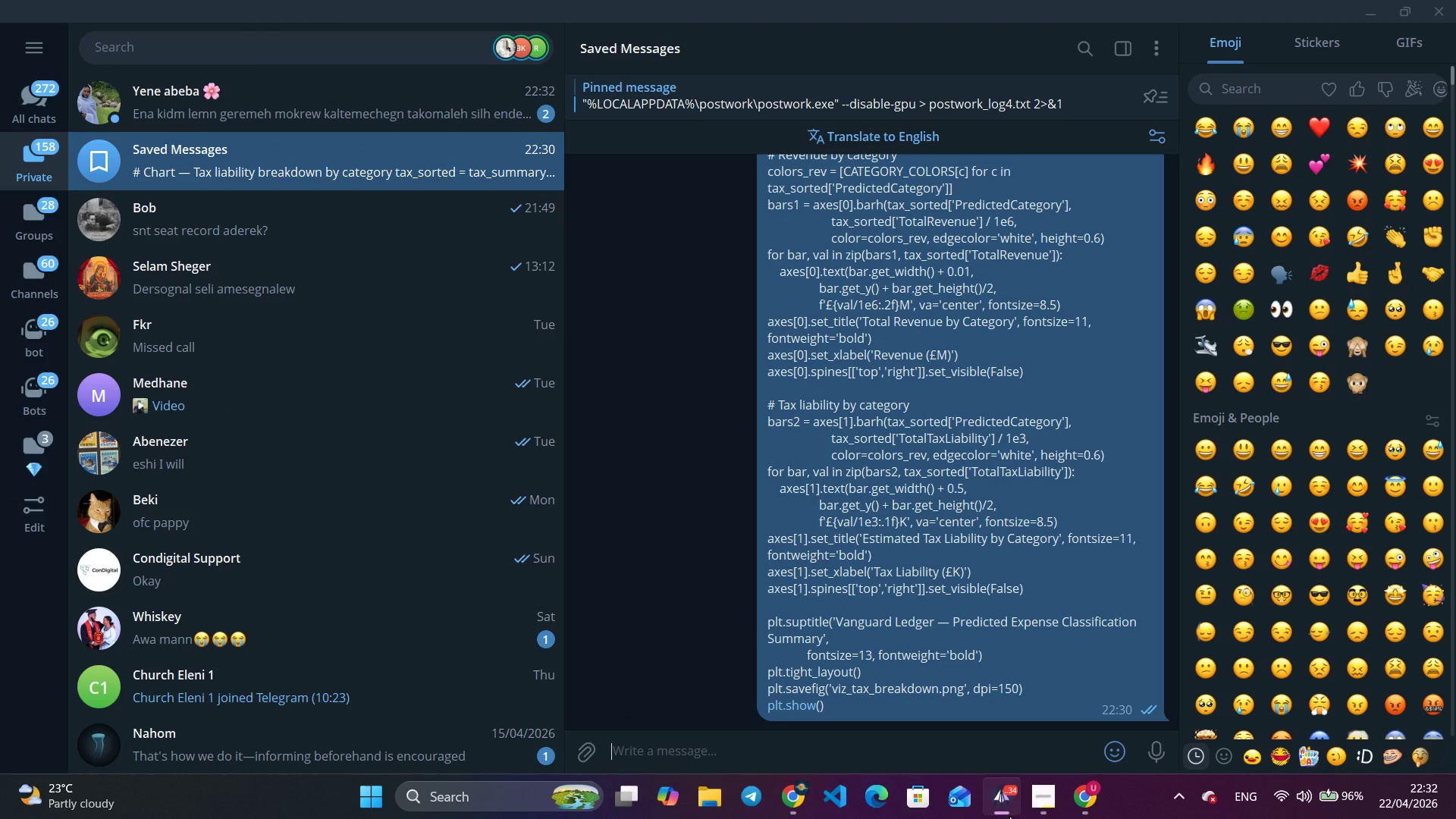 
left_click([1009, 816])
 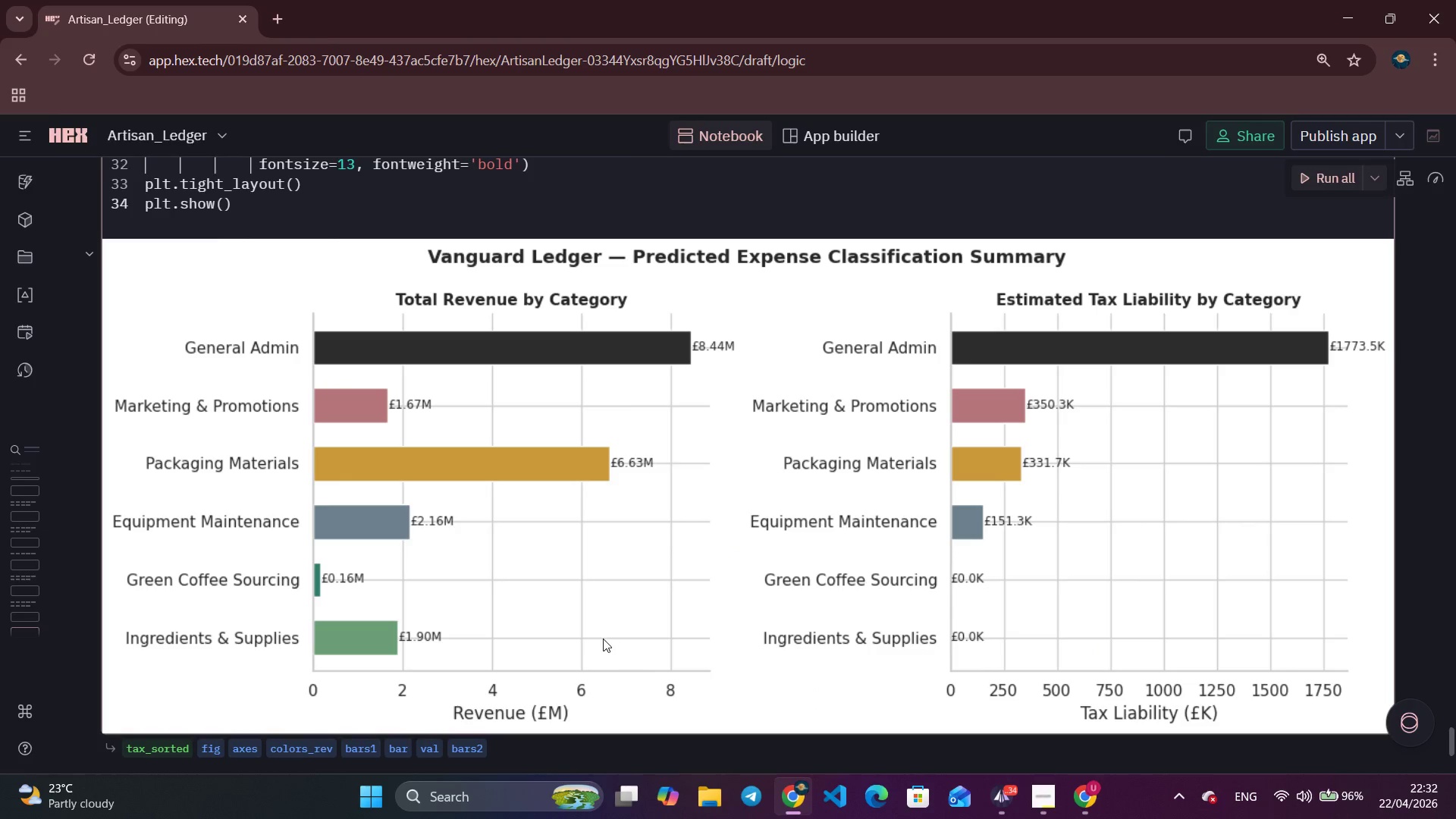 
left_click_drag(start_coordinate=[412, 645], to_coordinate=[371, 598])
 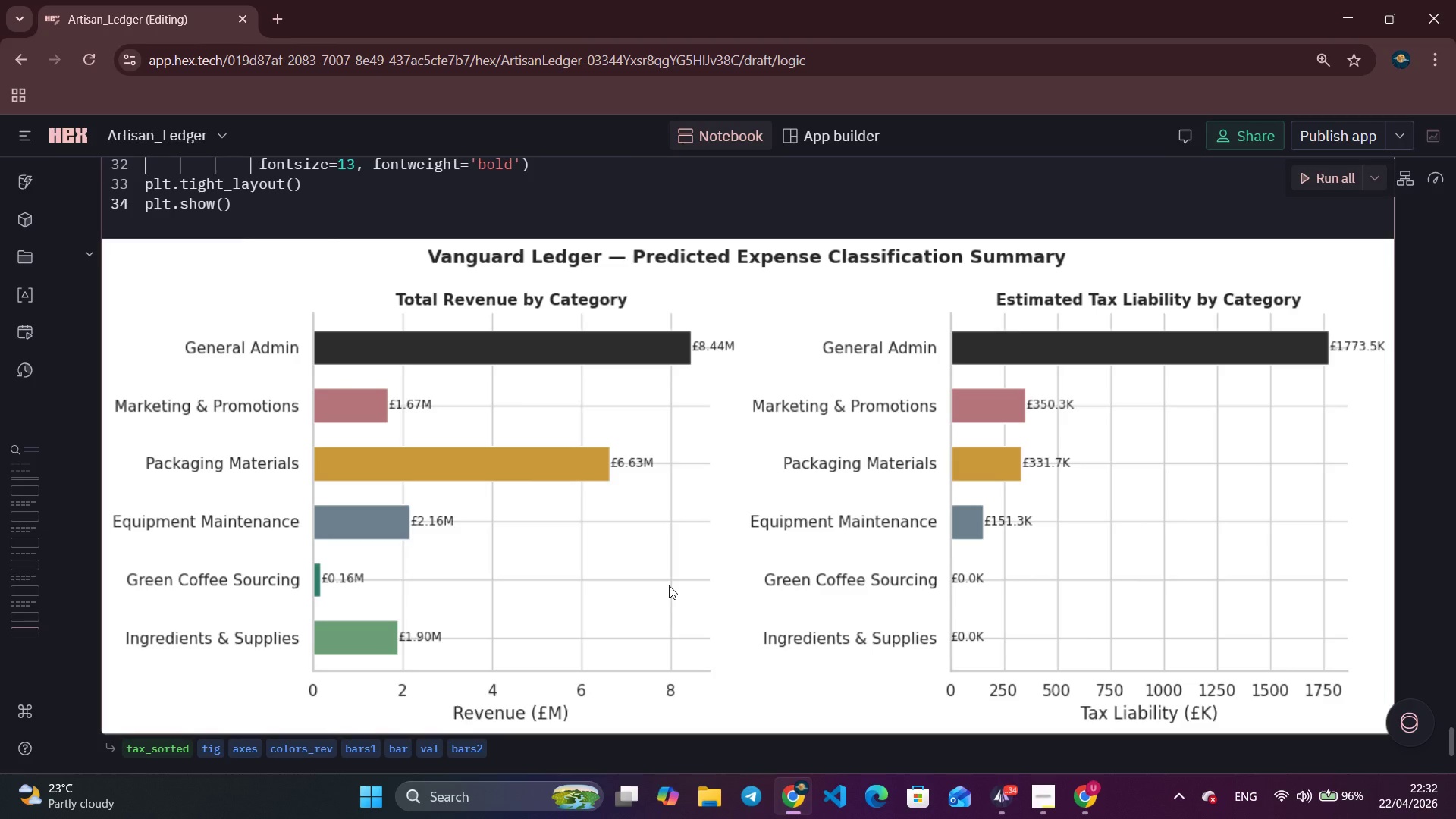 
wait(18.44)
 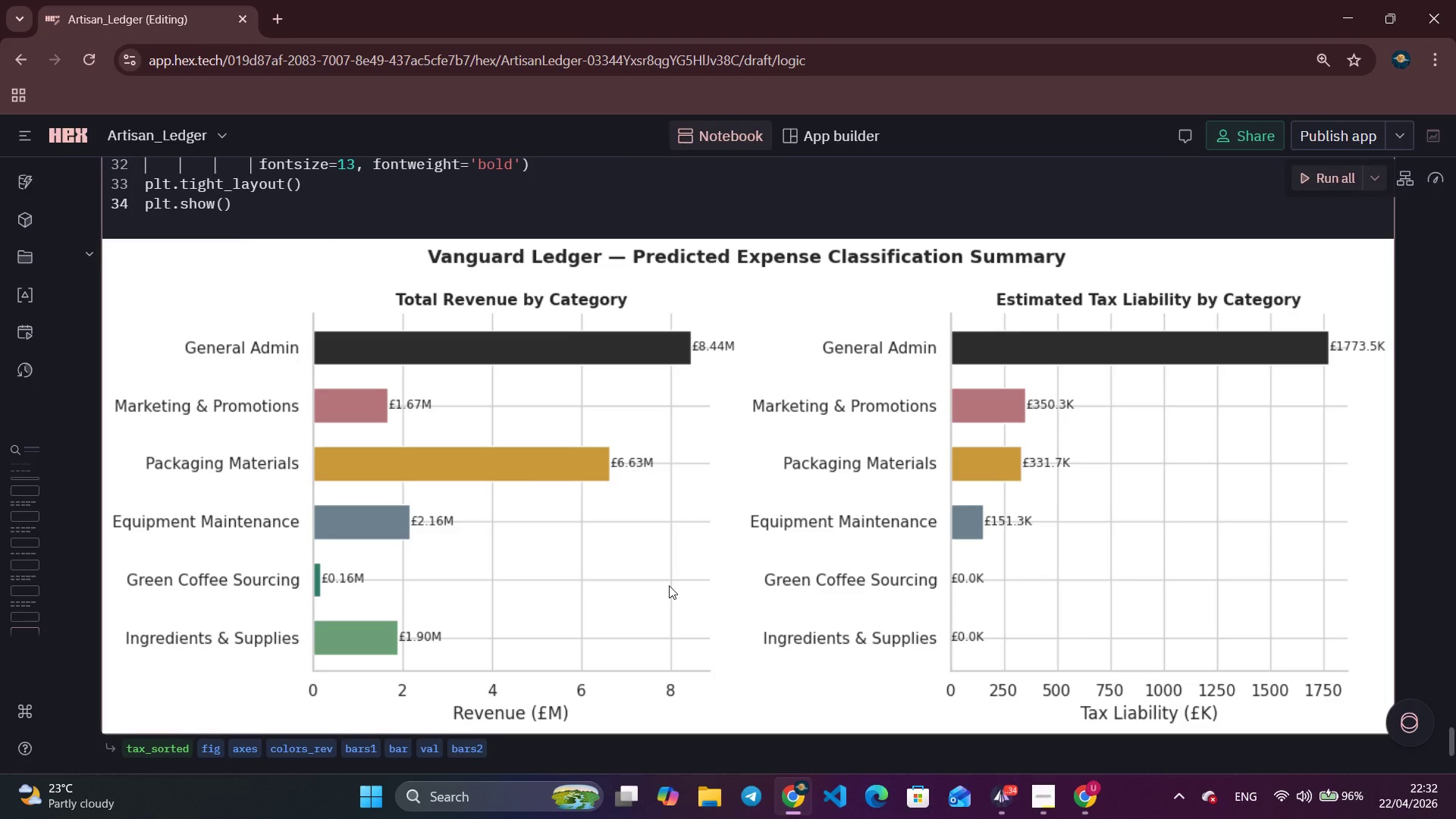 
scroll: coordinate [595, 620], scroll_direction: down, amount: 3.0
 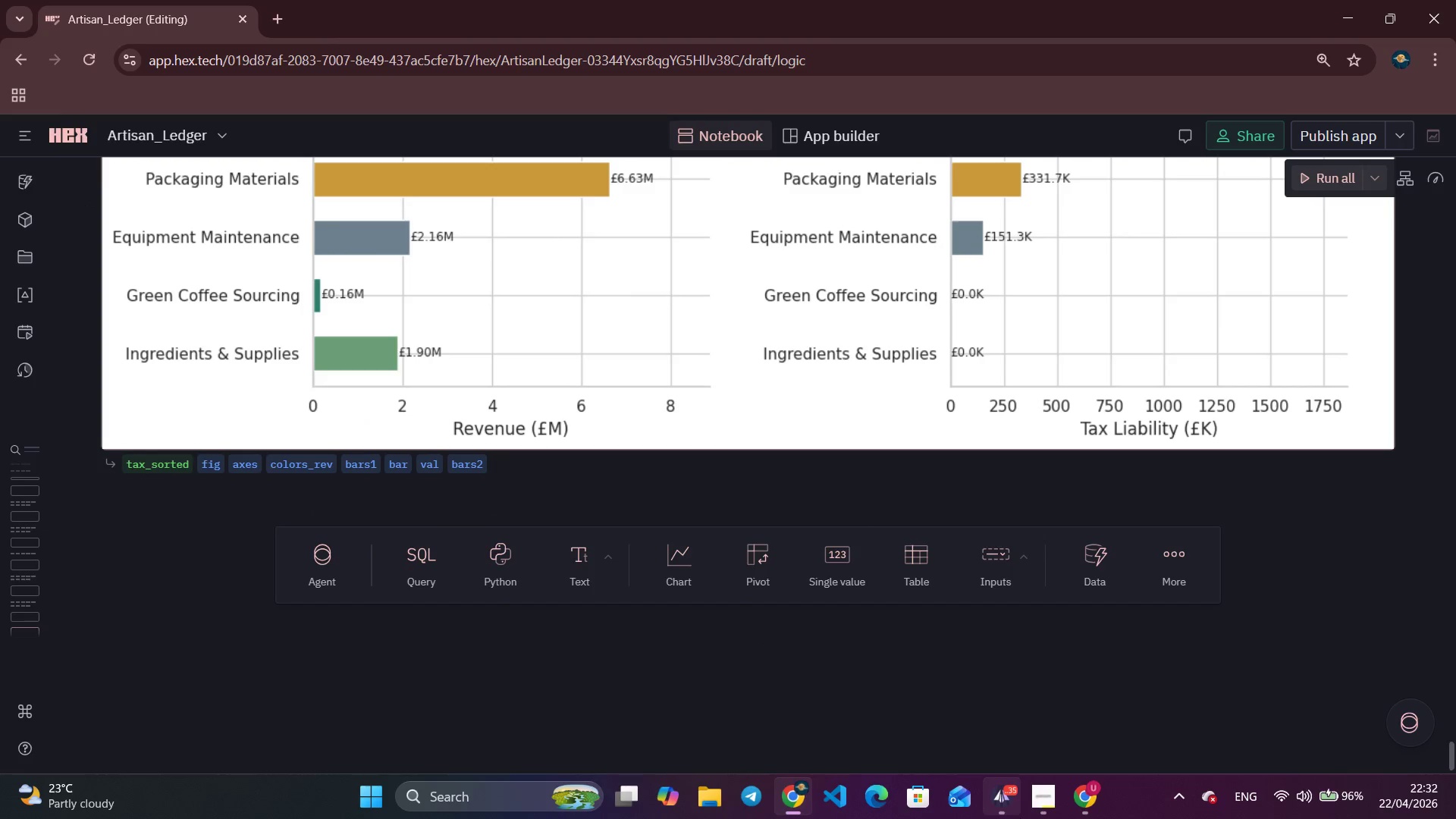 
left_click([1012, 802])
 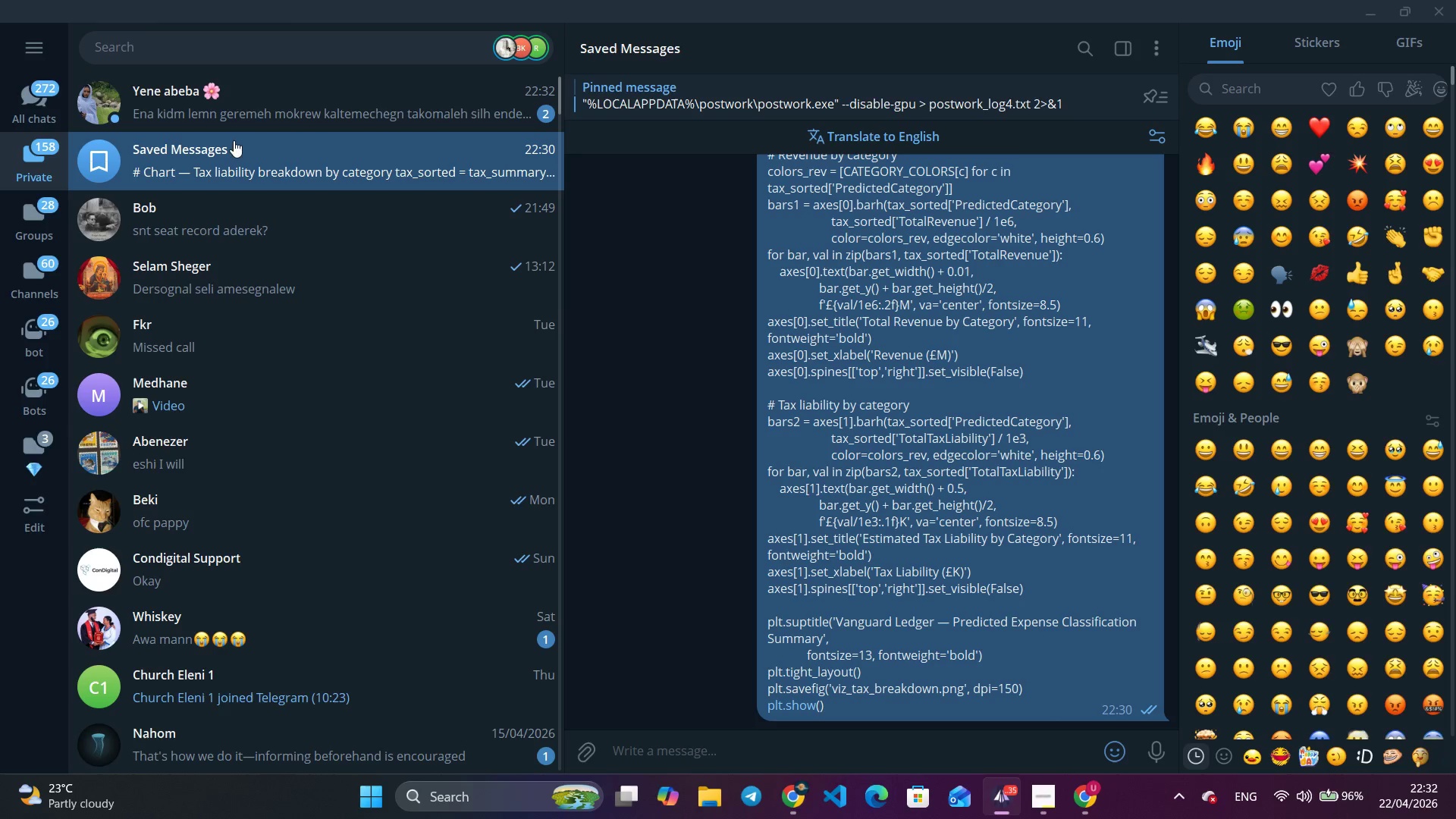 
left_click([261, 93])
 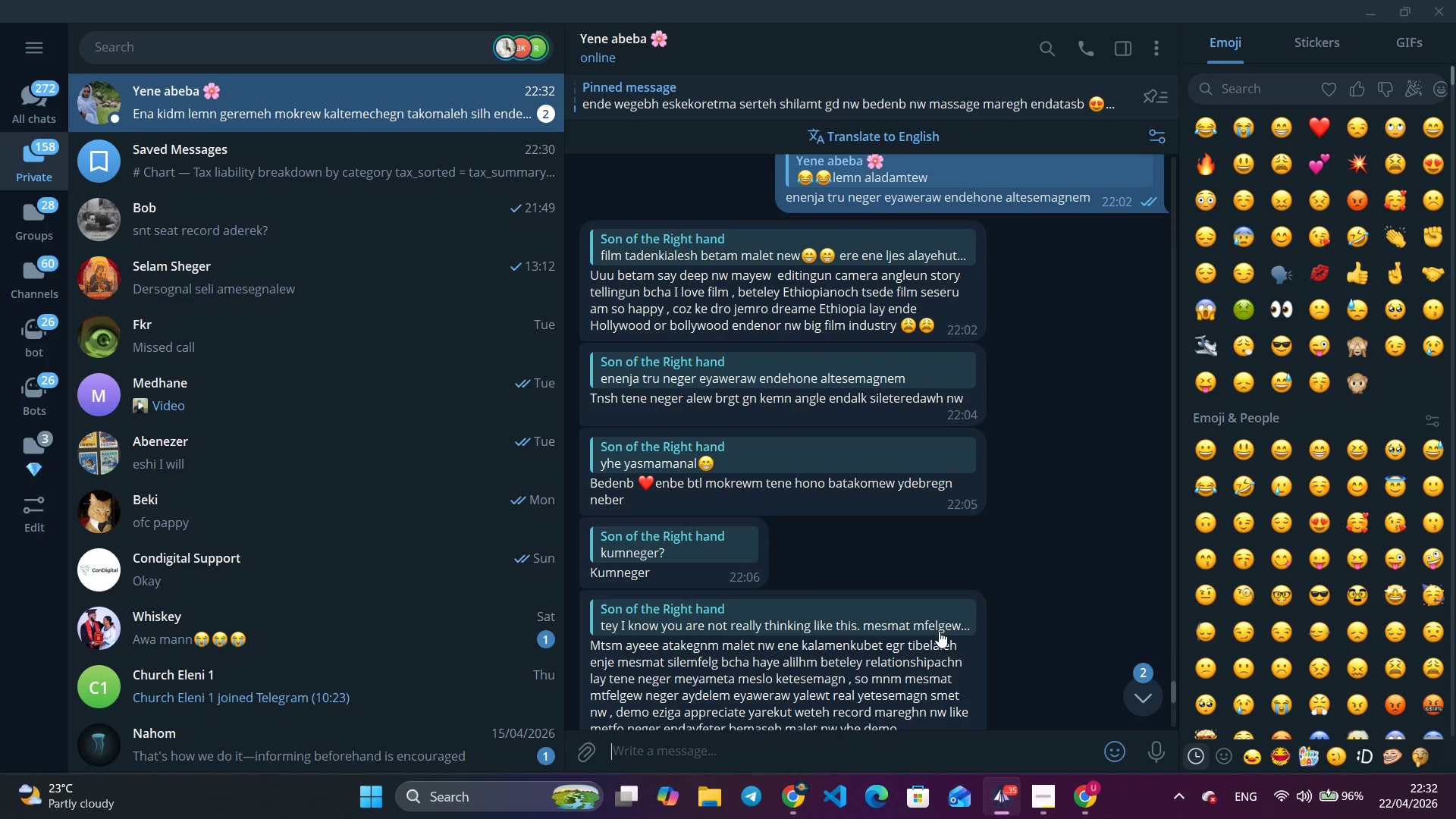 
scroll: coordinate [939, 631], scroll_direction: down, amount: 5.0
 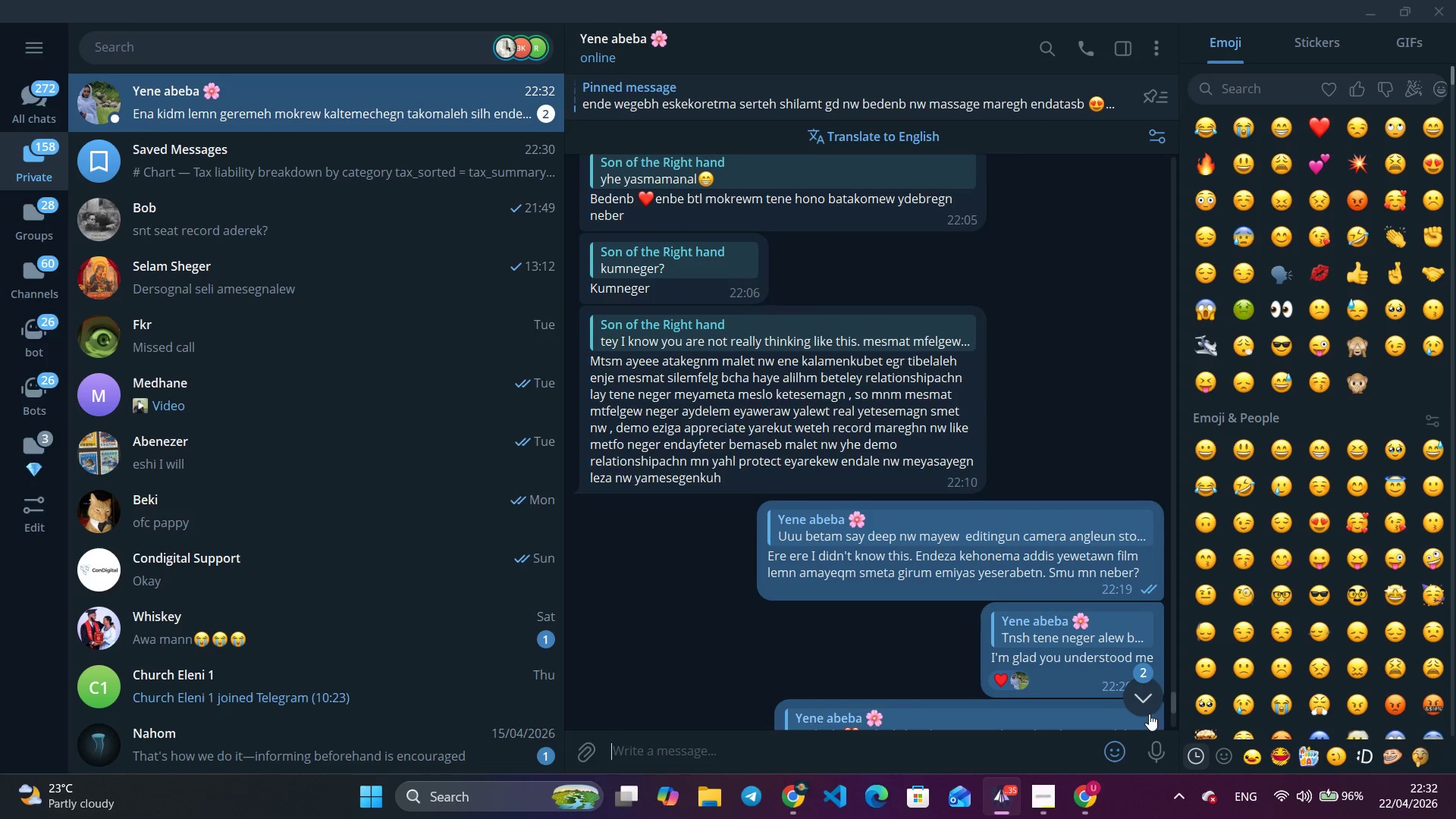 
left_click([1153, 698])
 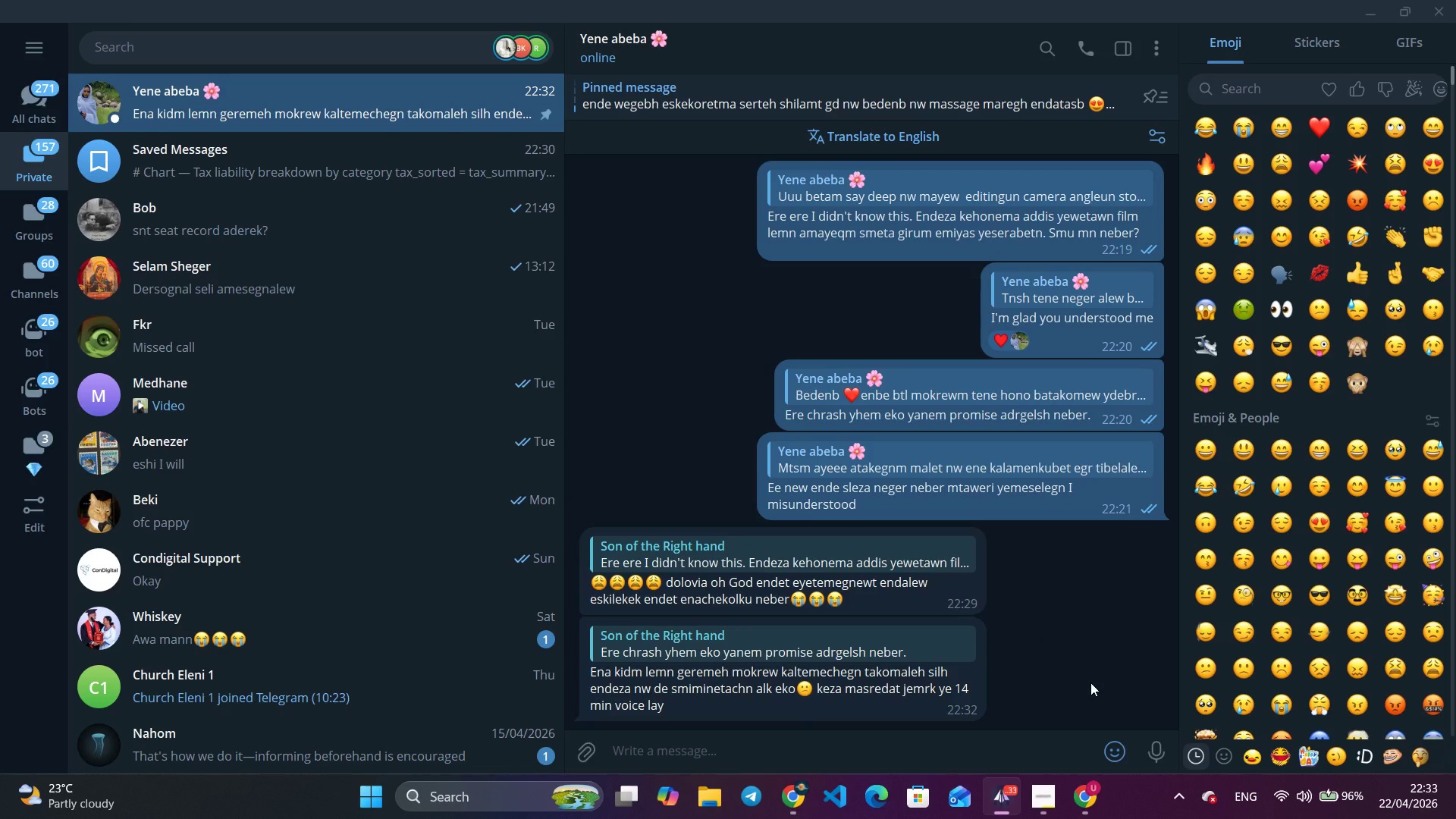 
wait(12.69)
 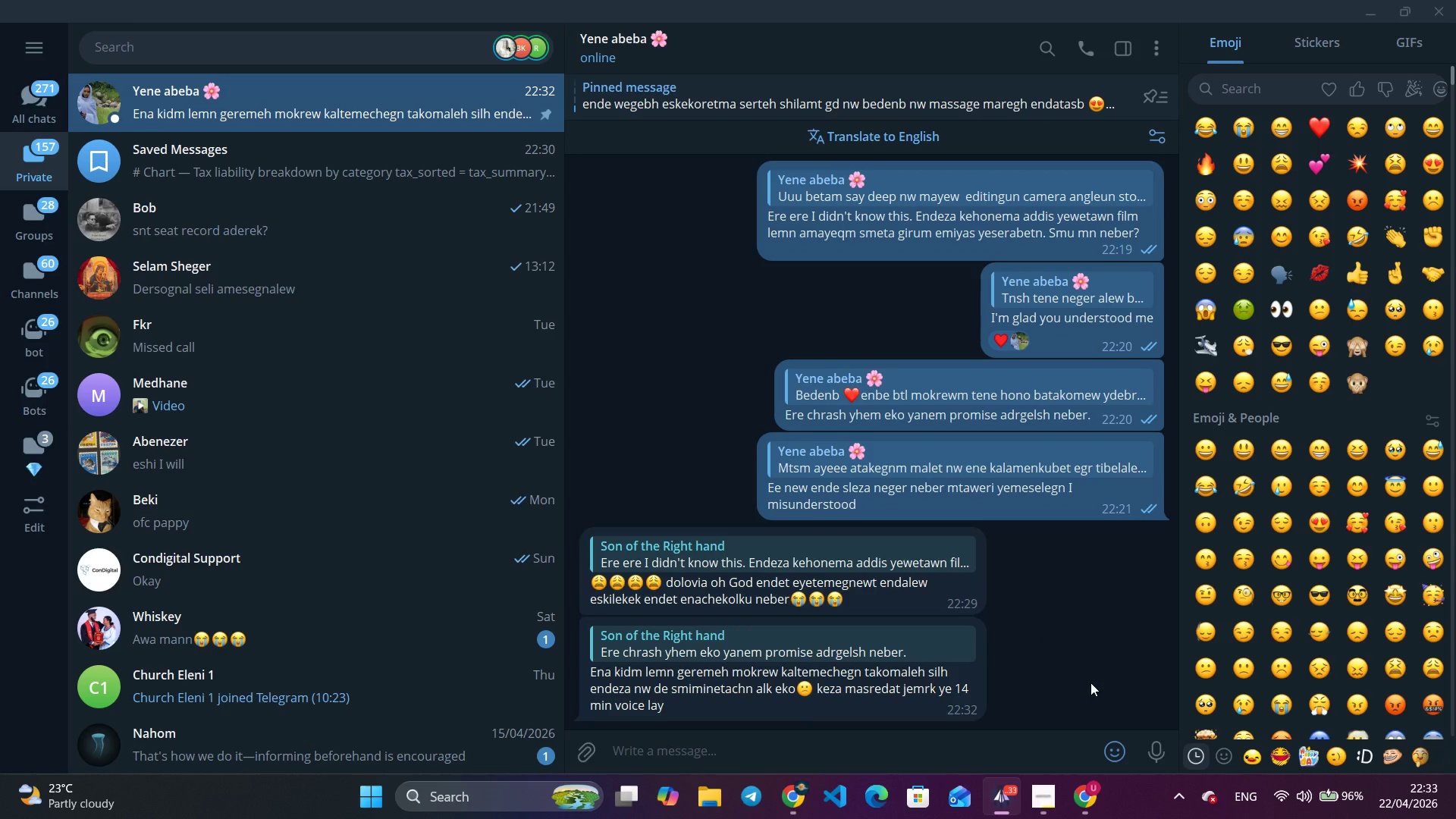 
left_click([1357, 14])
 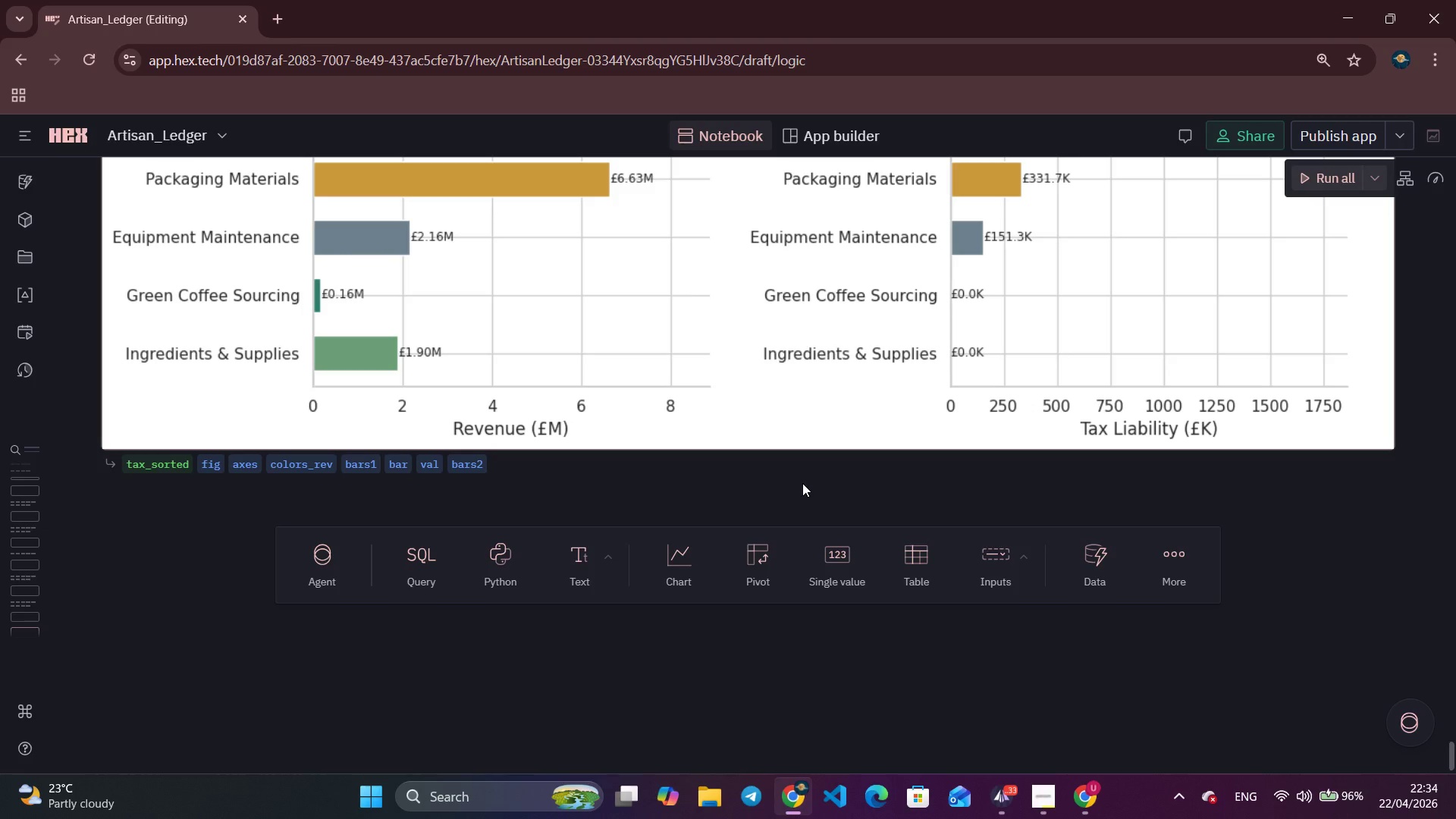 
wait(111.88)
 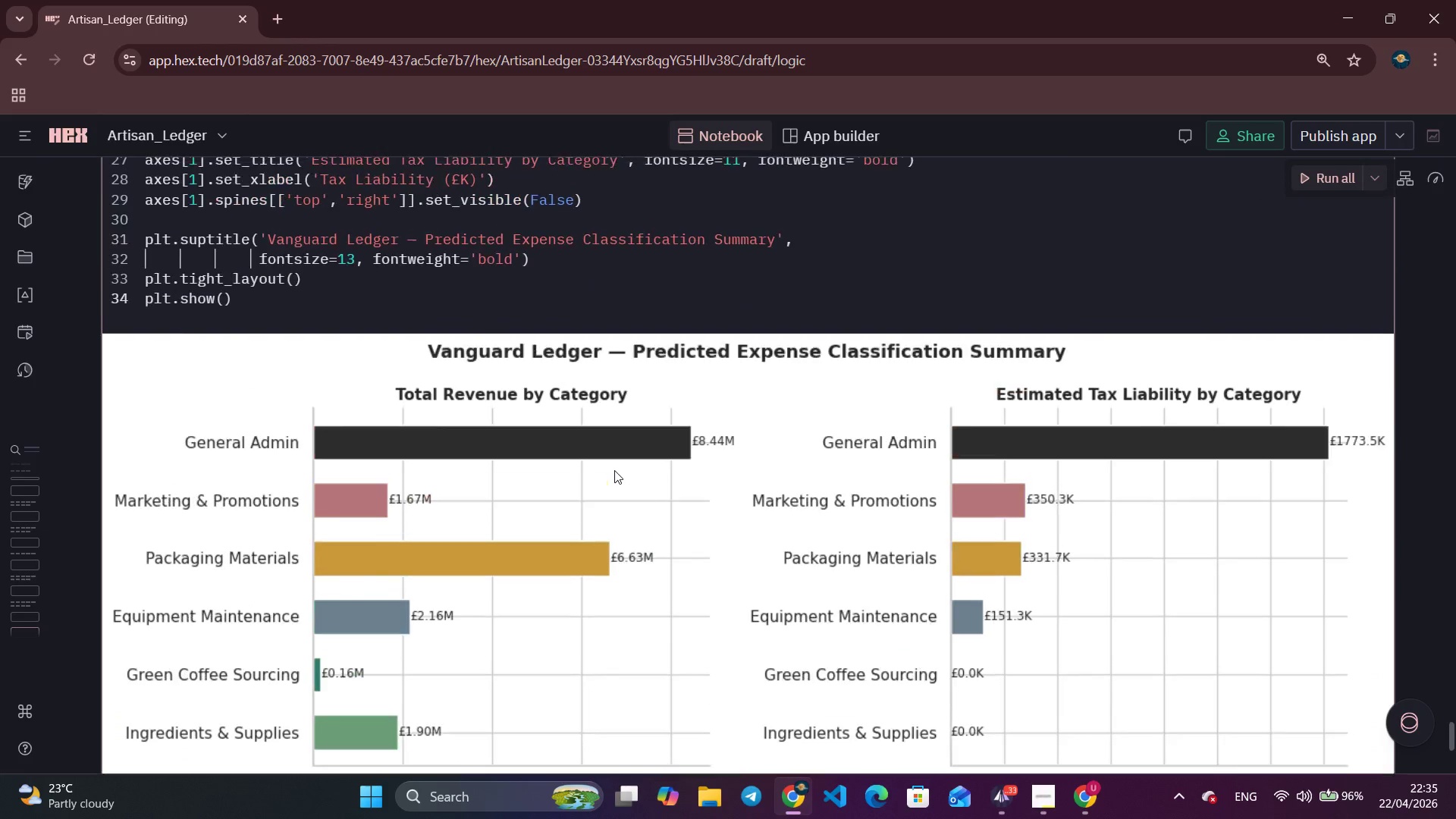 
left_click_drag(start_coordinate=[614, 470], to_coordinate=[457, 484])
 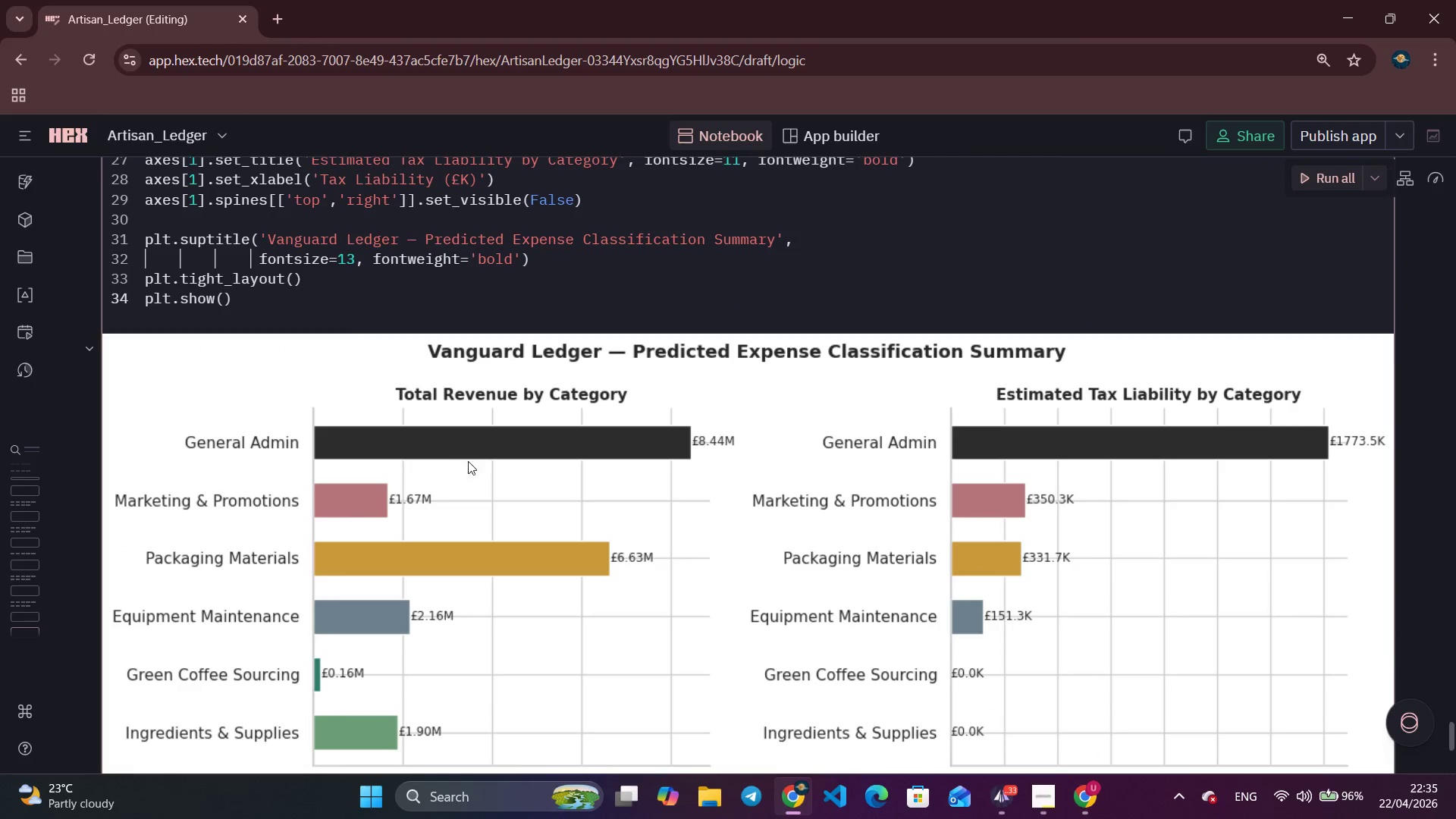 
scroll: coordinate [614, 470], scroll_direction: up, amount: 4.0
 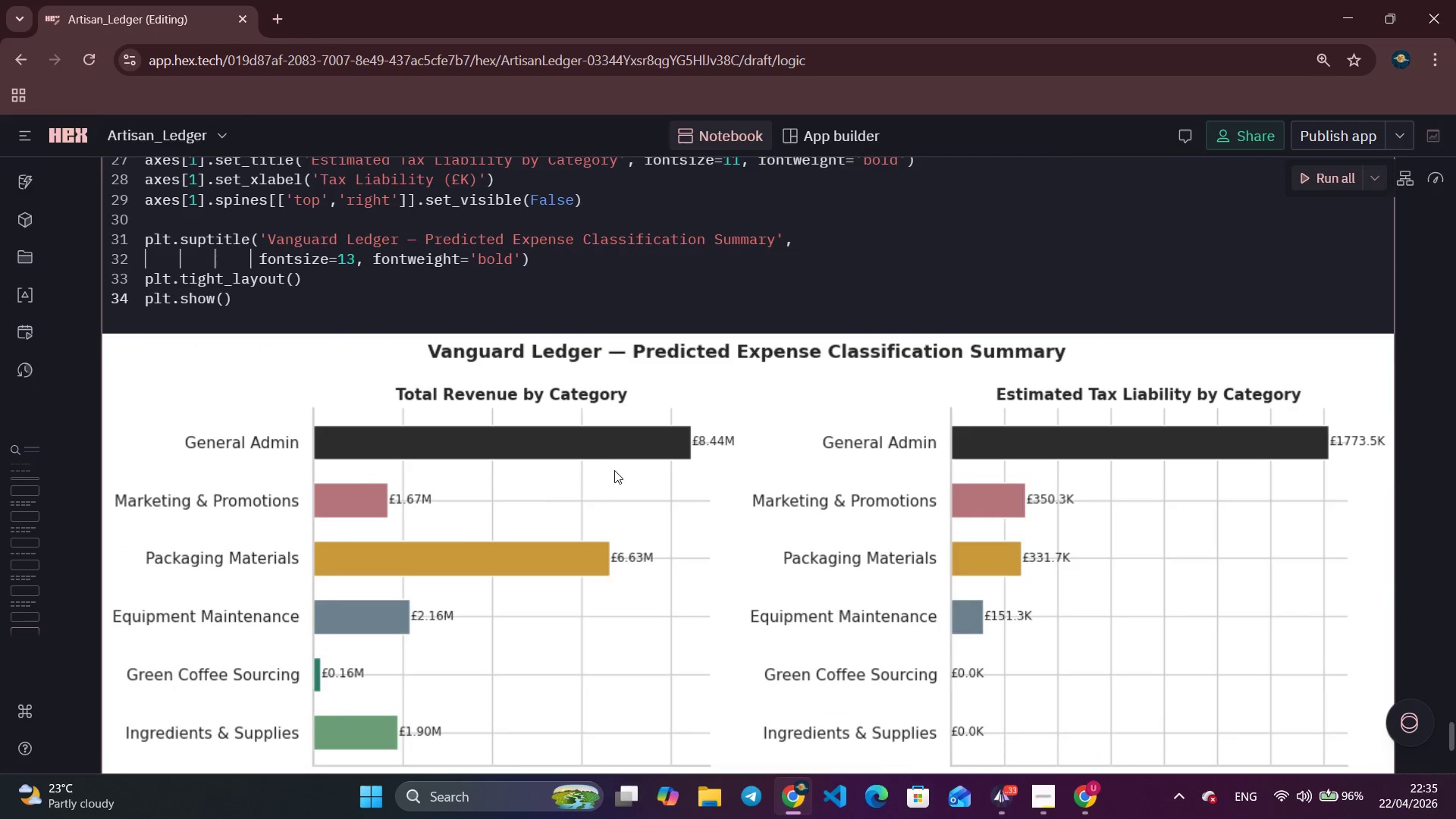 
left_click_drag(start_coordinate=[483, 456], to_coordinate=[538, 460])
 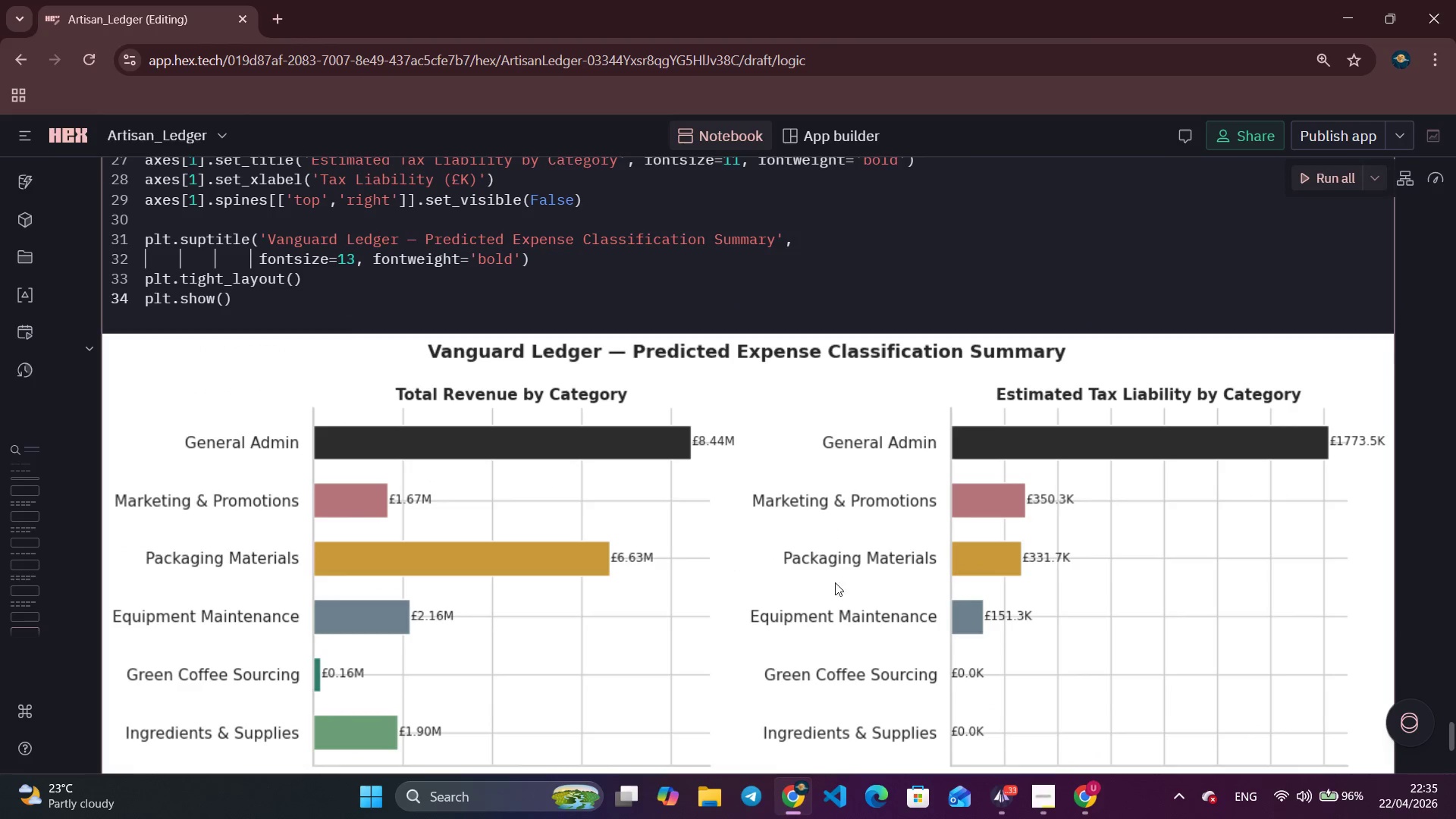 
scroll: coordinate [835, 607], scroll_direction: down, amount: 4.0
 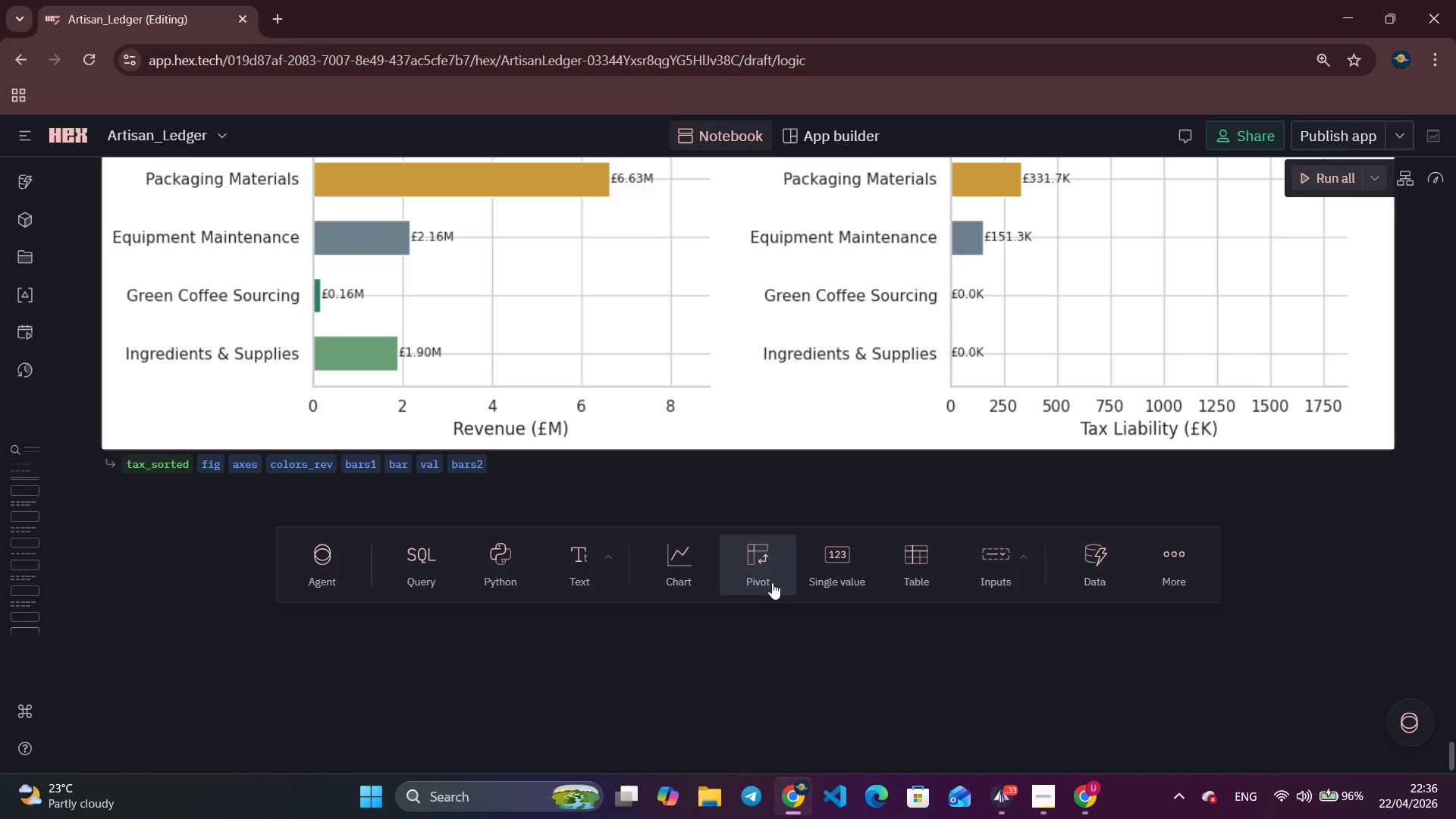 
wait(80.37)
 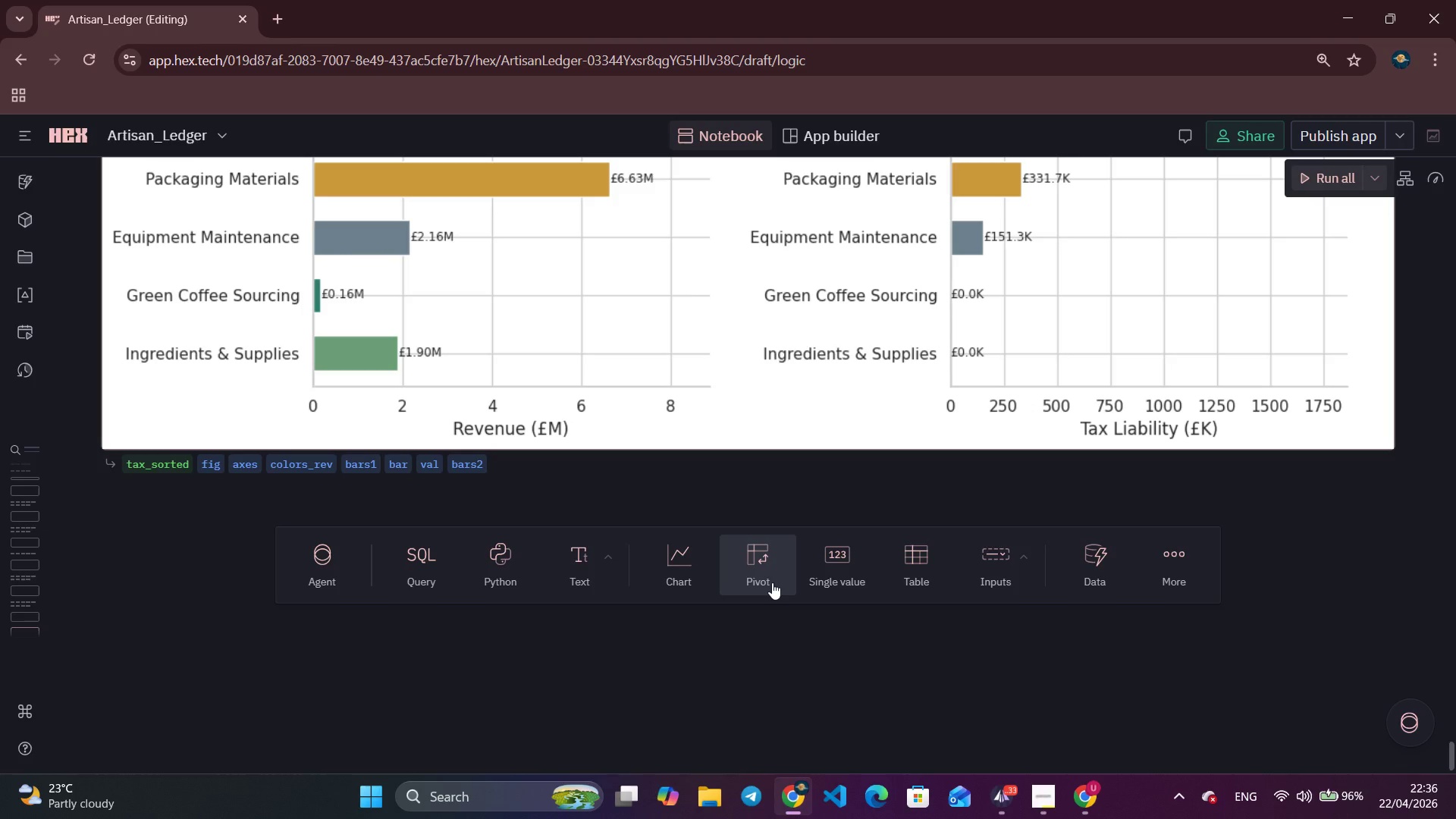 
left_click([570, 568])
 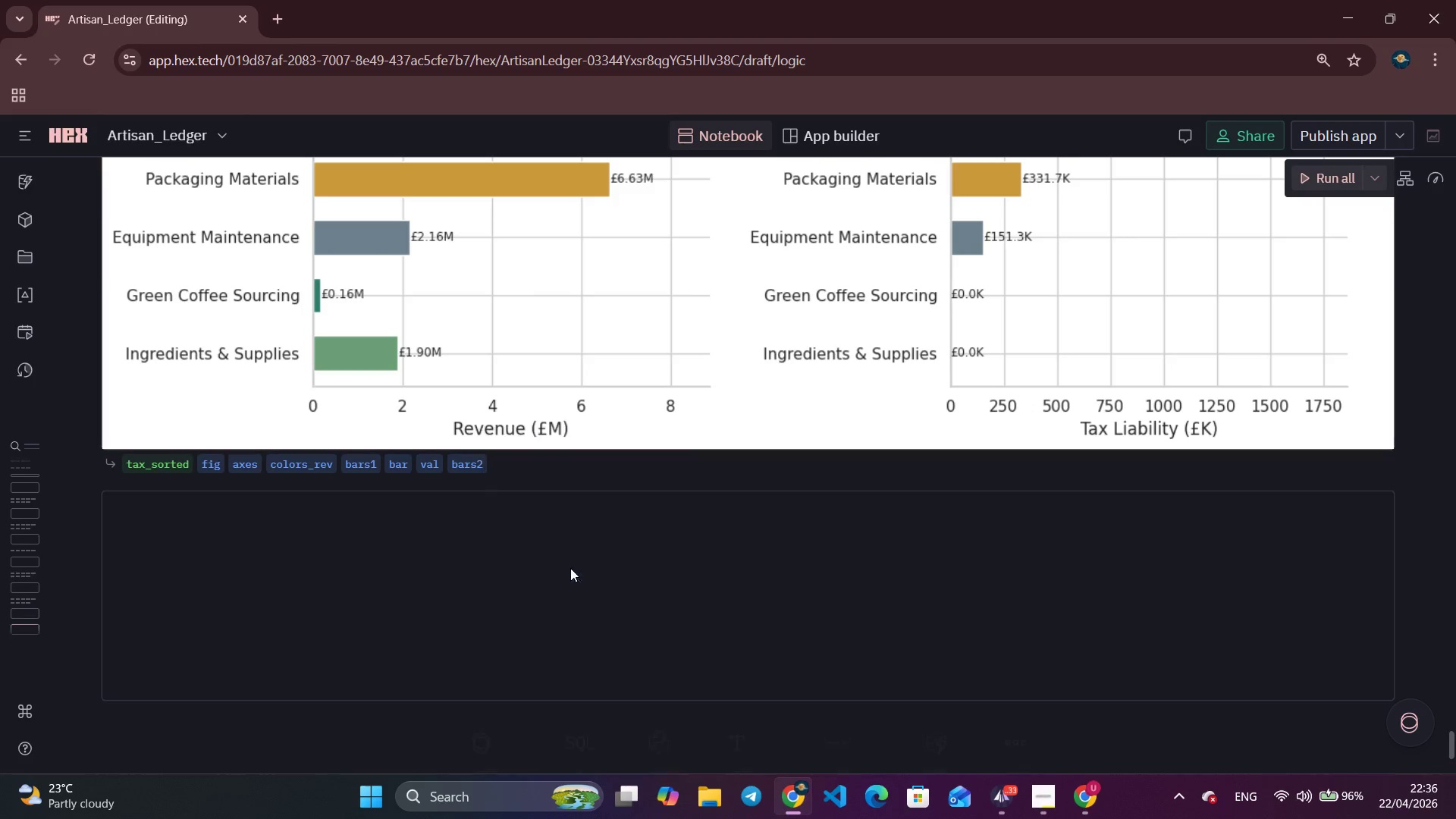 
mouse_move([579, 551])
 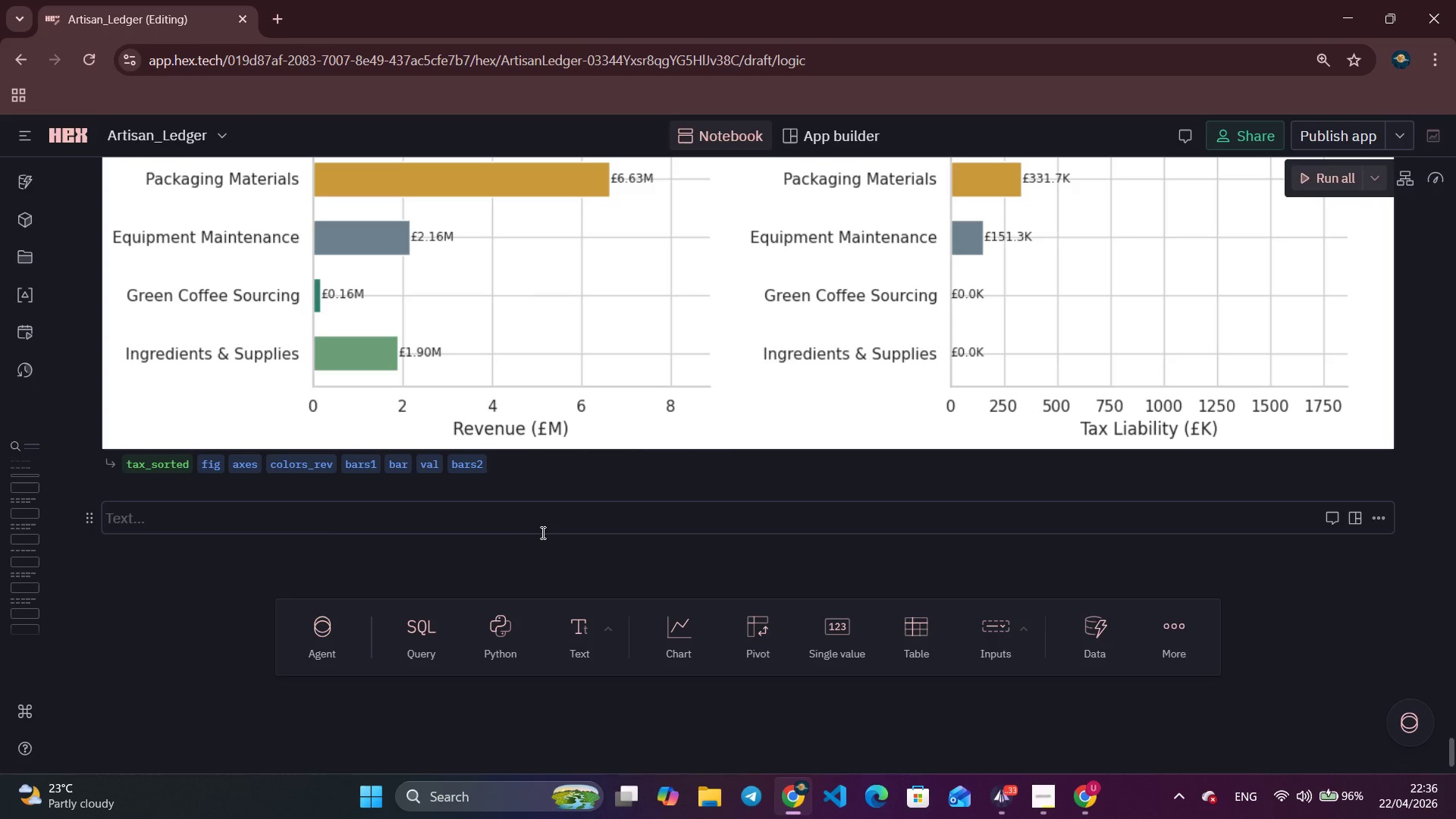 
wait(30.04)
 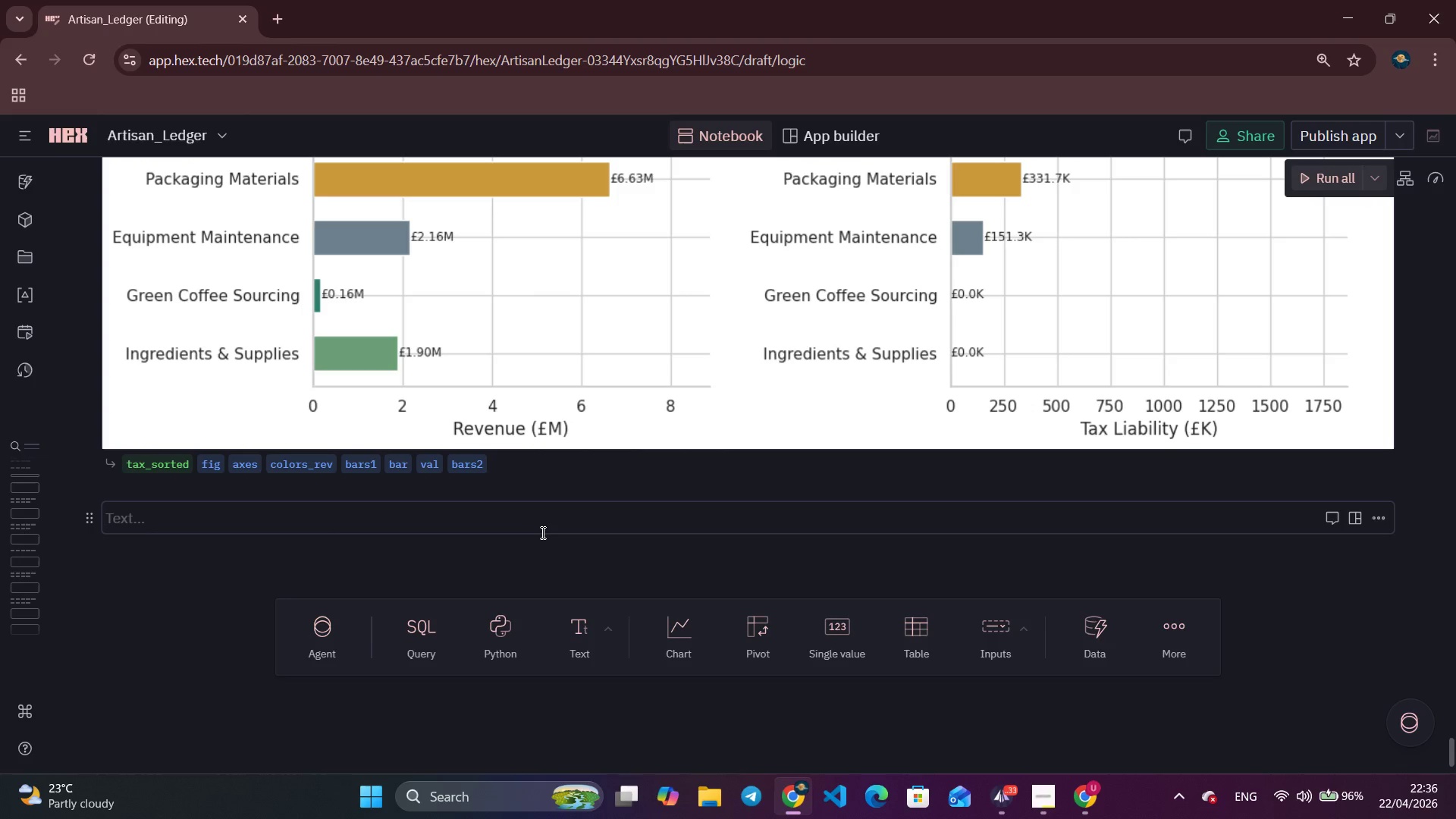 
left_click([996, 808])
 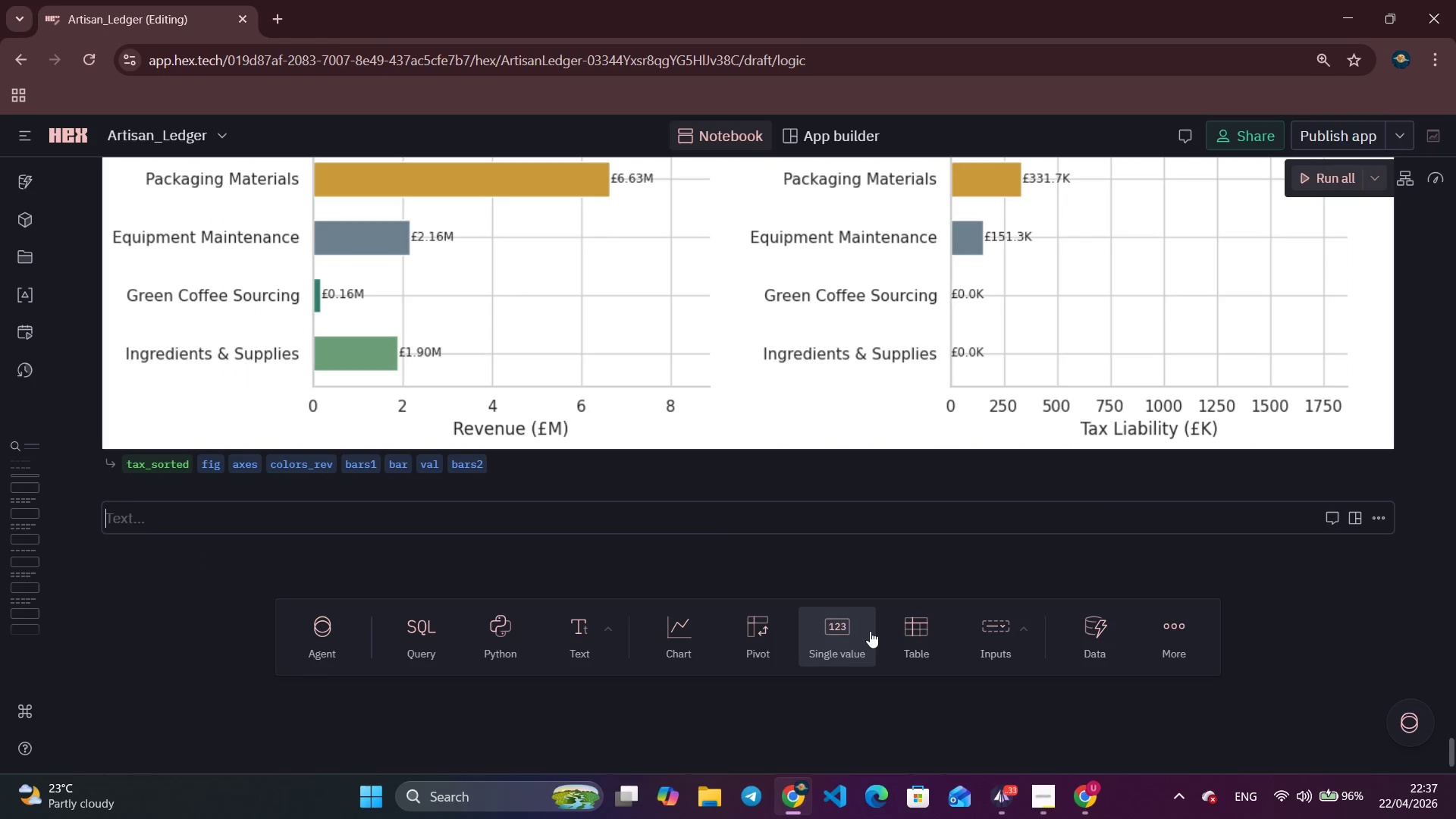 
wait(14.94)
 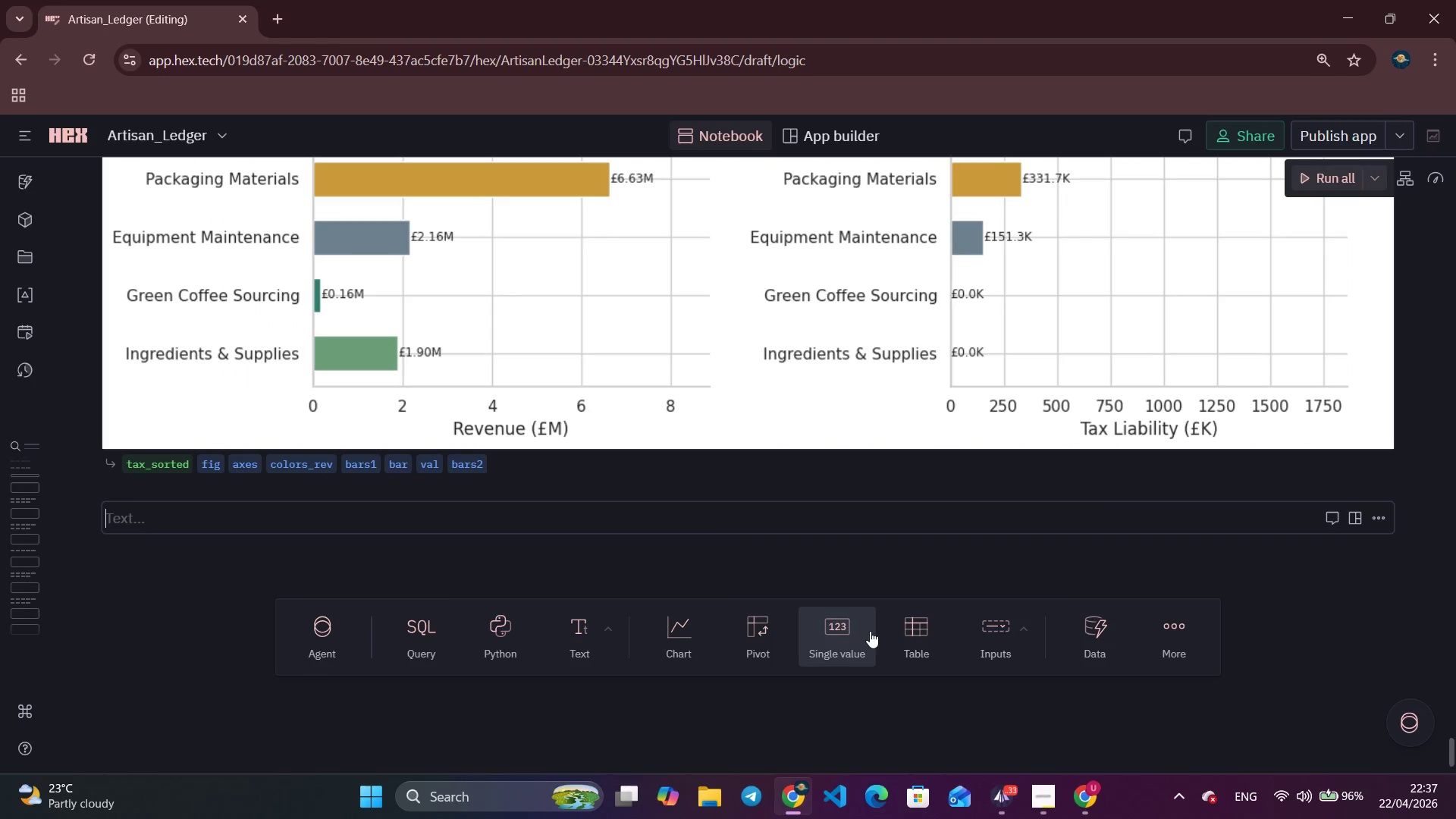 
scroll: coordinate [866, 635], scroll_direction: down, amount: 4.0
 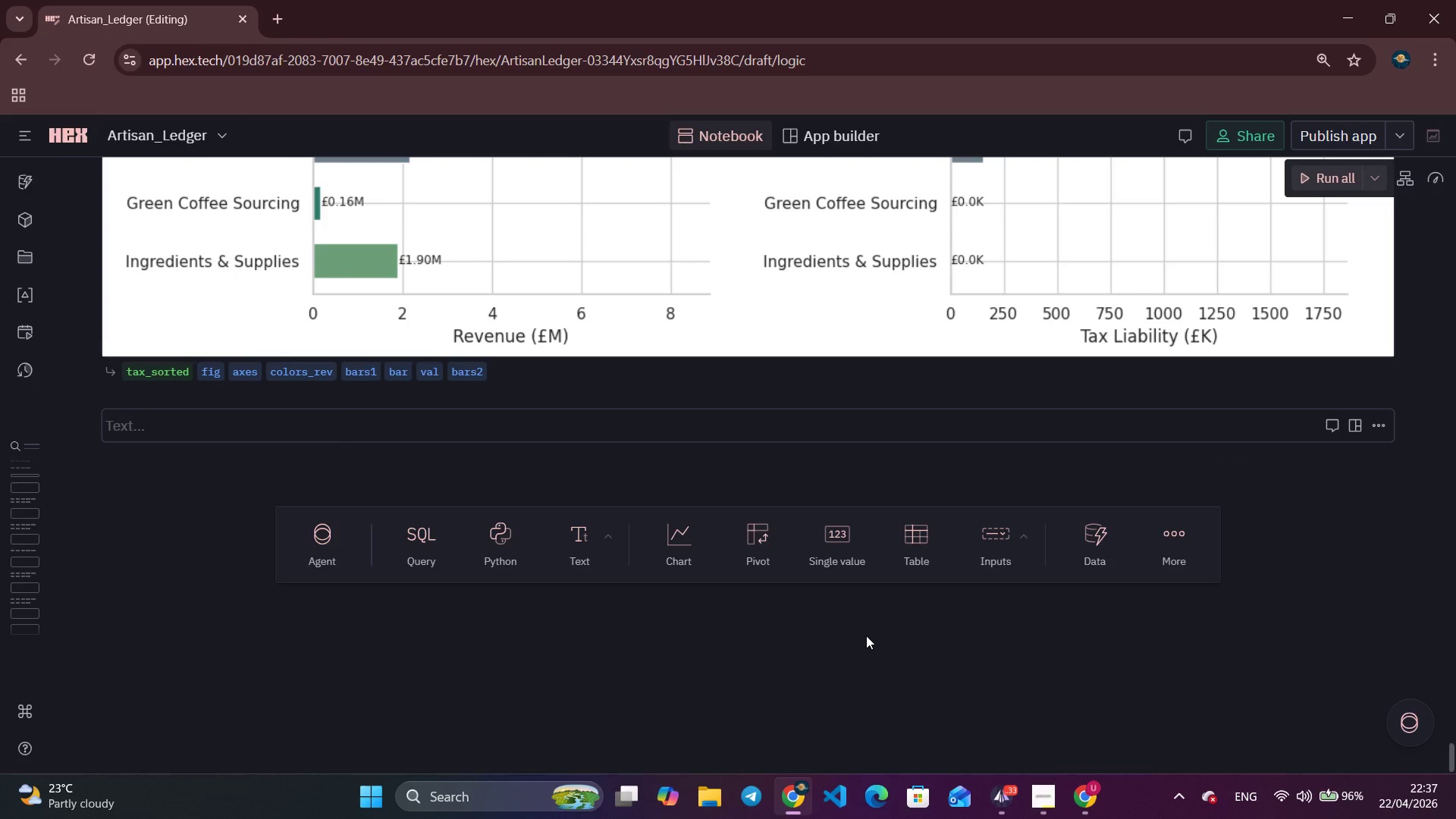 
scroll: coordinate [866, 635], scroll_direction: up, amount: 5.0
 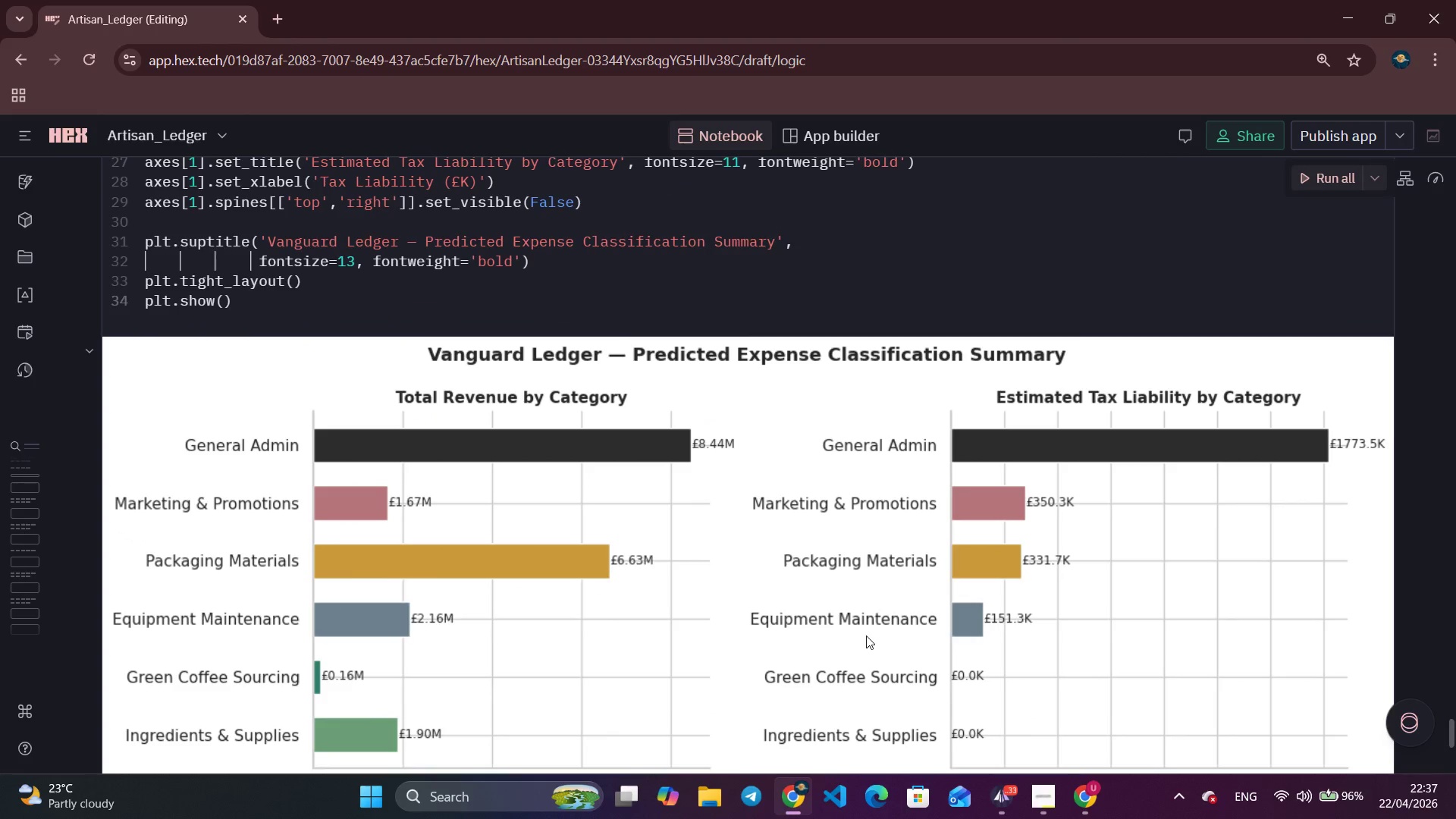 
scroll: coordinate [865, 635], scroll_direction: down, amount: 4.0
 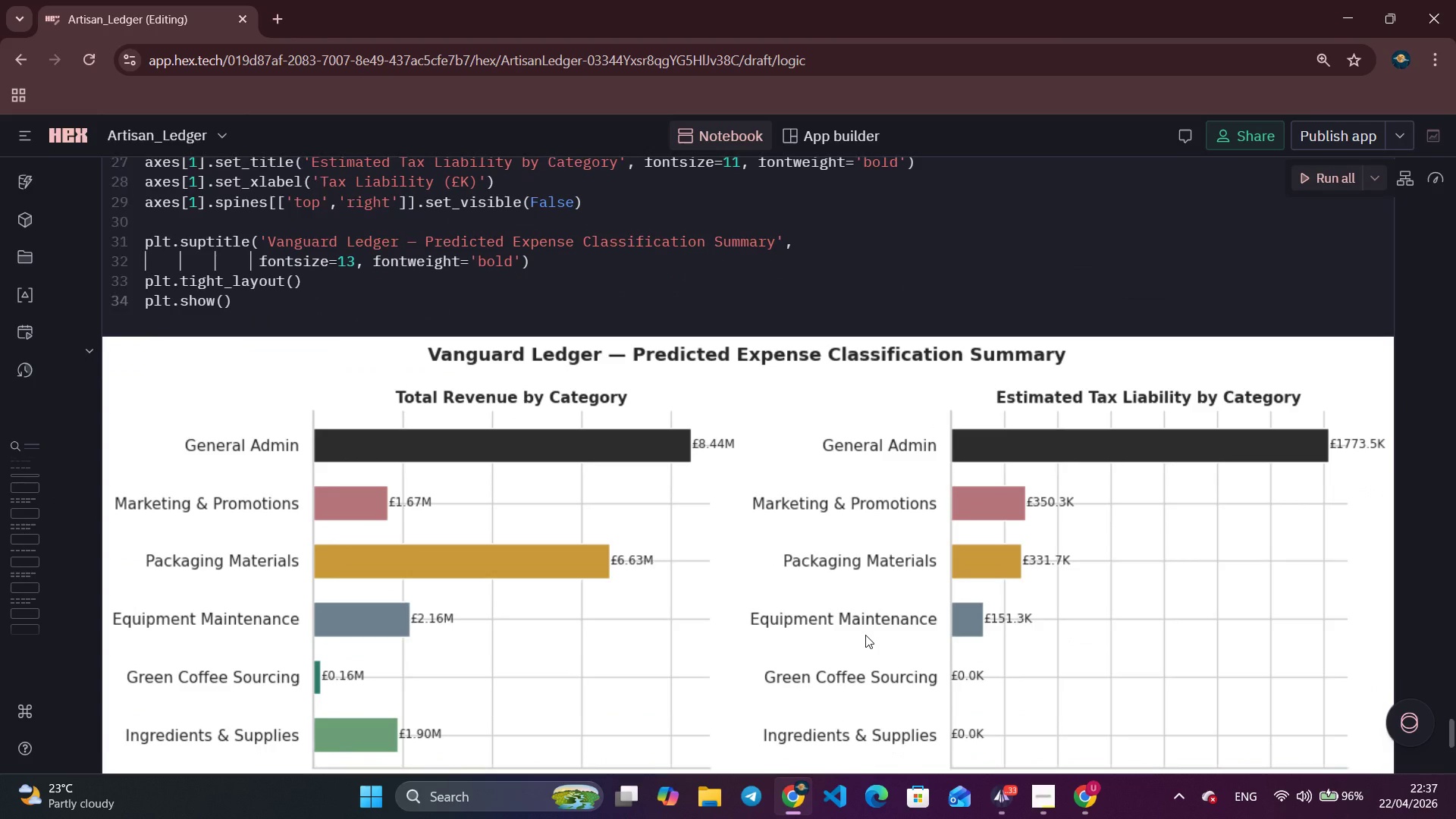 
scroll: coordinate [865, 632], scroll_direction: none, amount: 0.0
 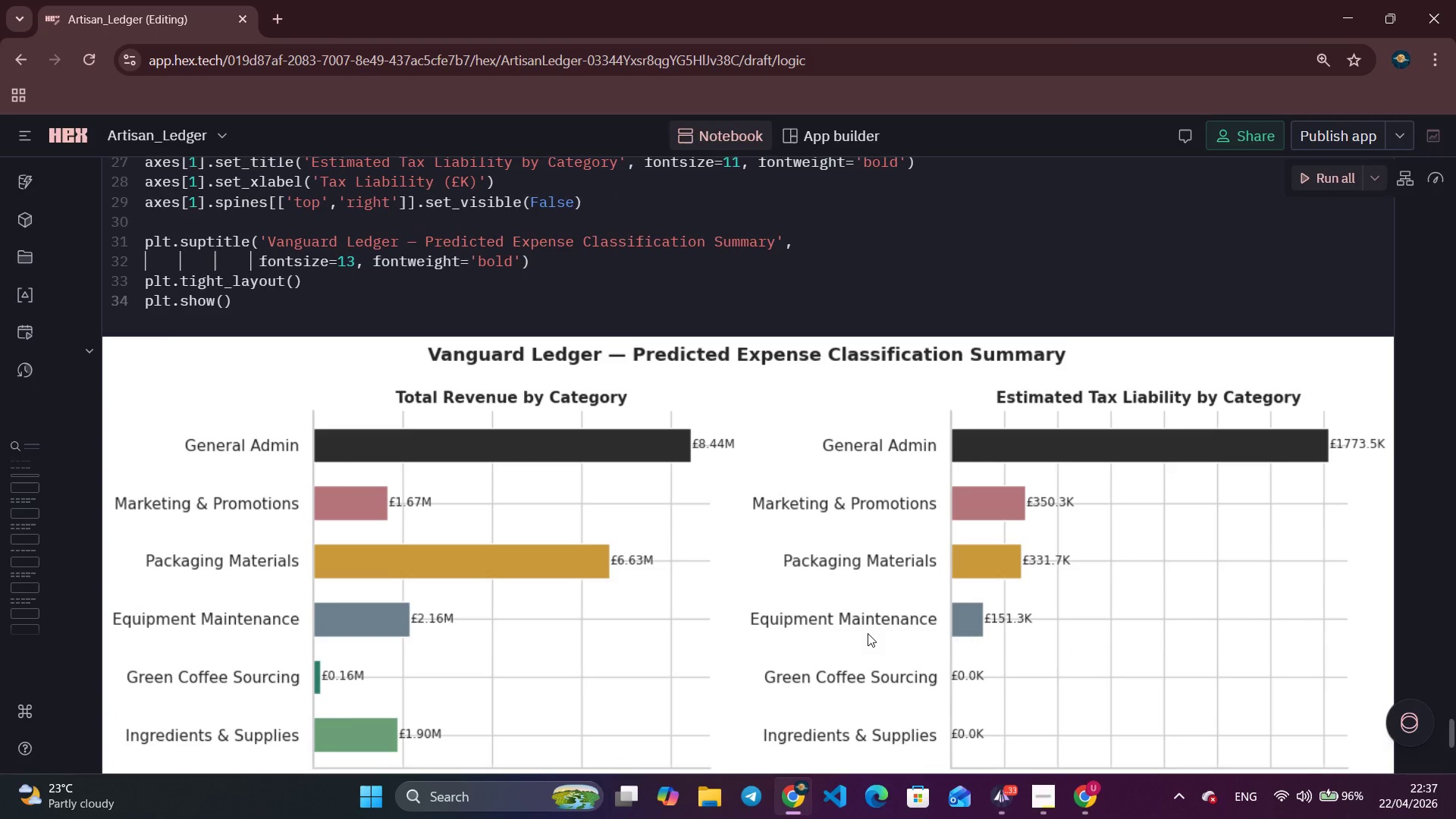 
wait(11.13)
 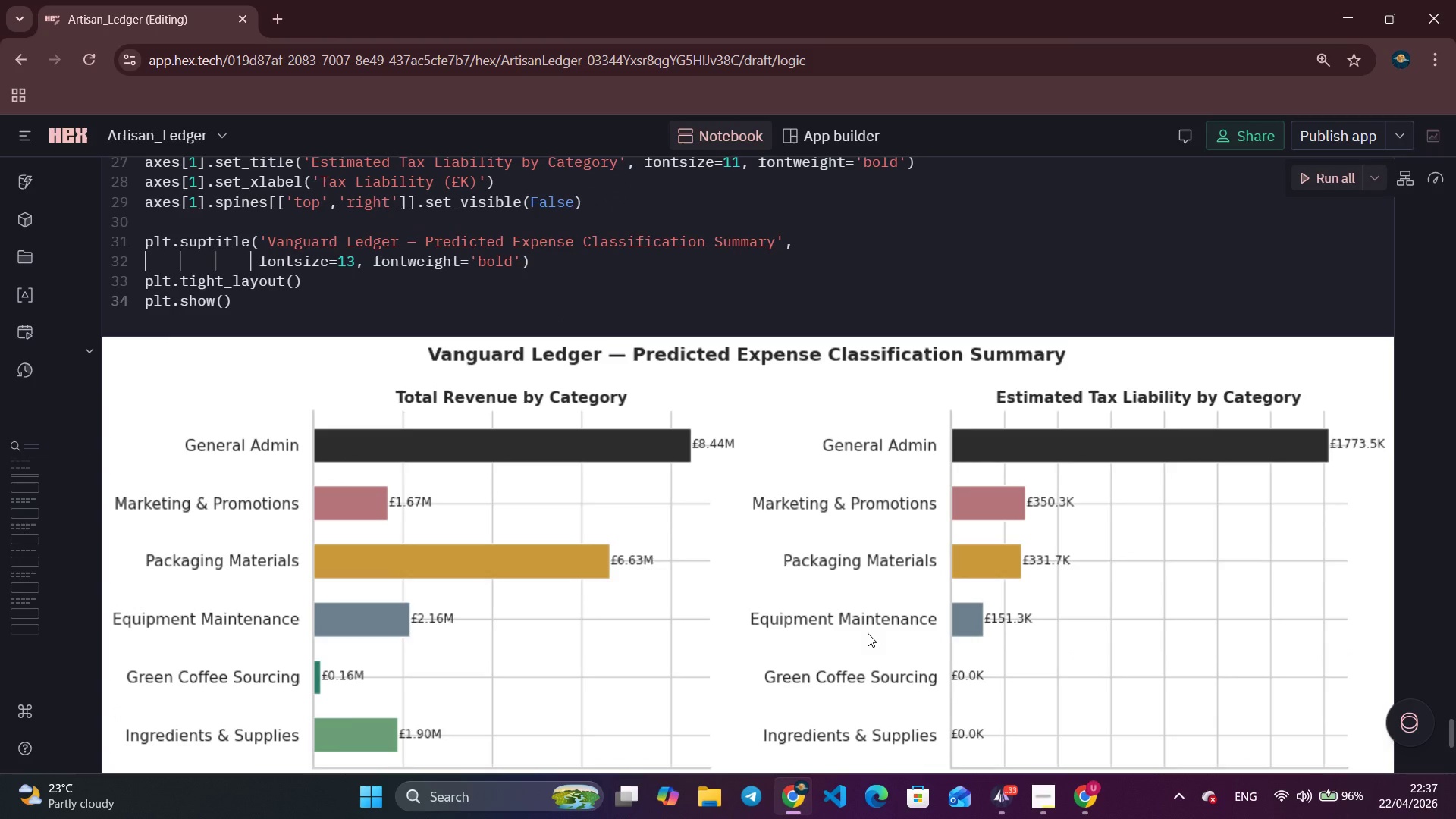 
scroll: coordinate [574, 475], scroll_direction: down, amount: 5.0
 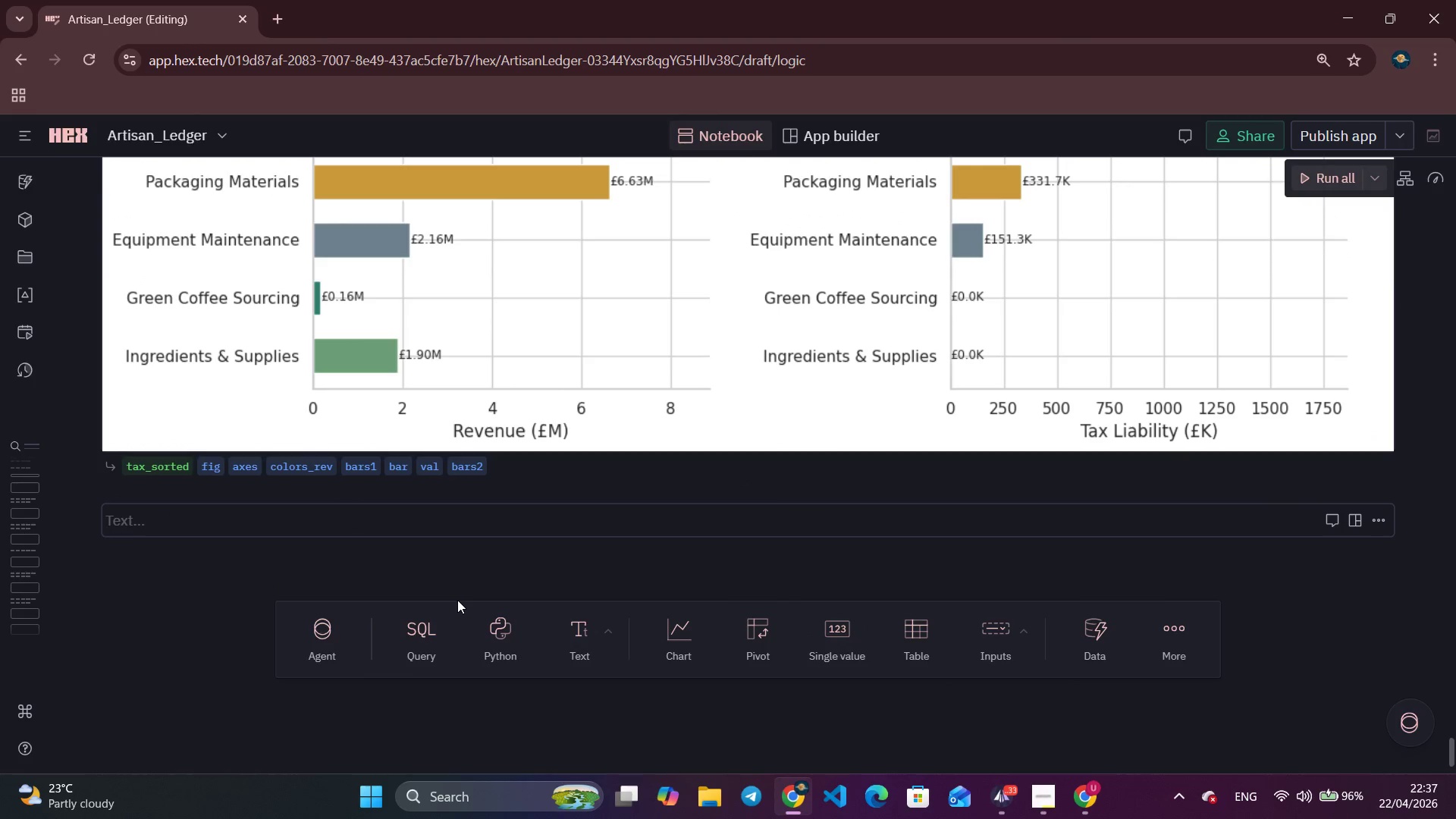 
type(### 7. Interactive Human )
key(Backspace)
type(-in-the-Loop Review Interface)
 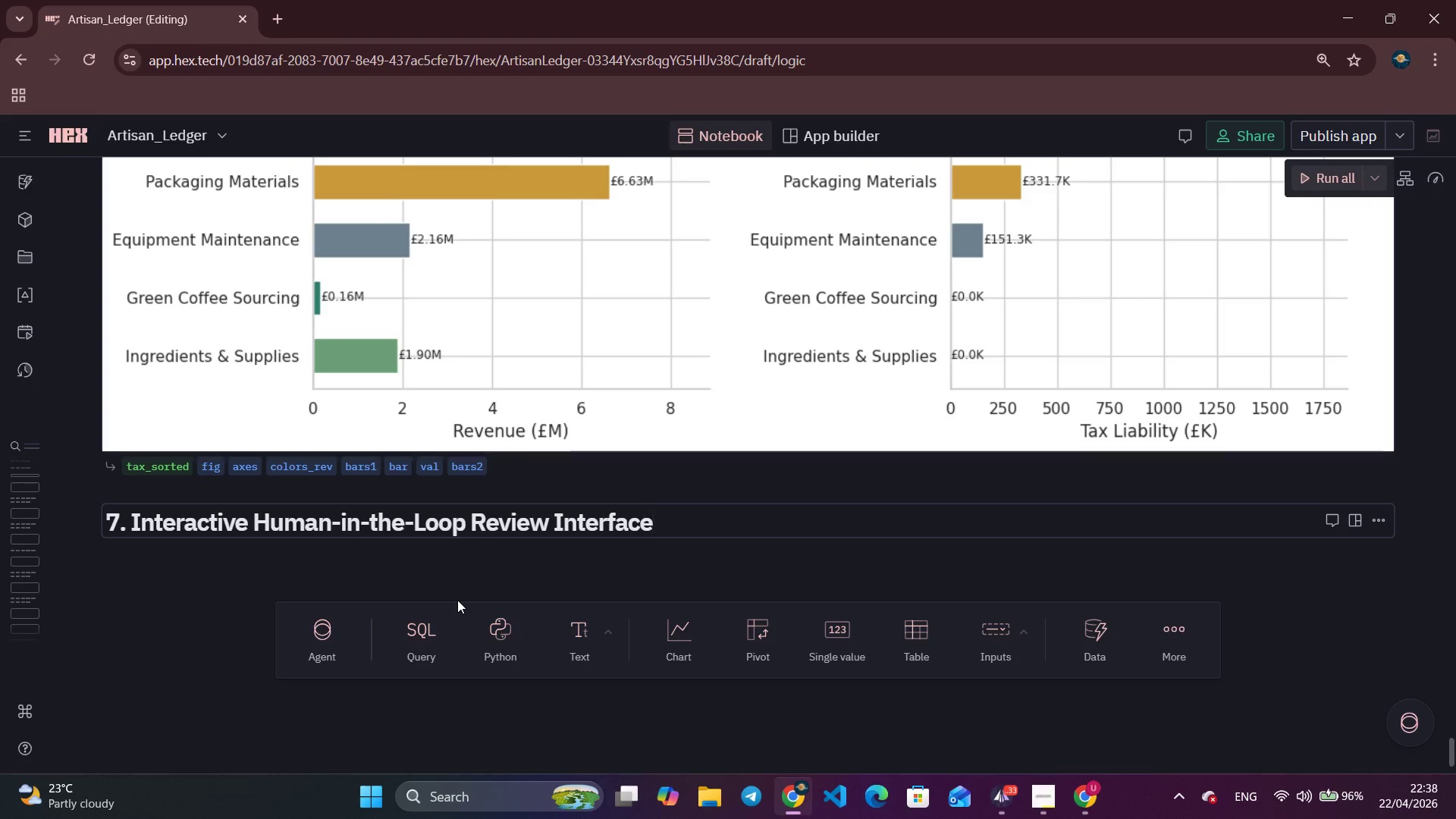 
key(Enter)
 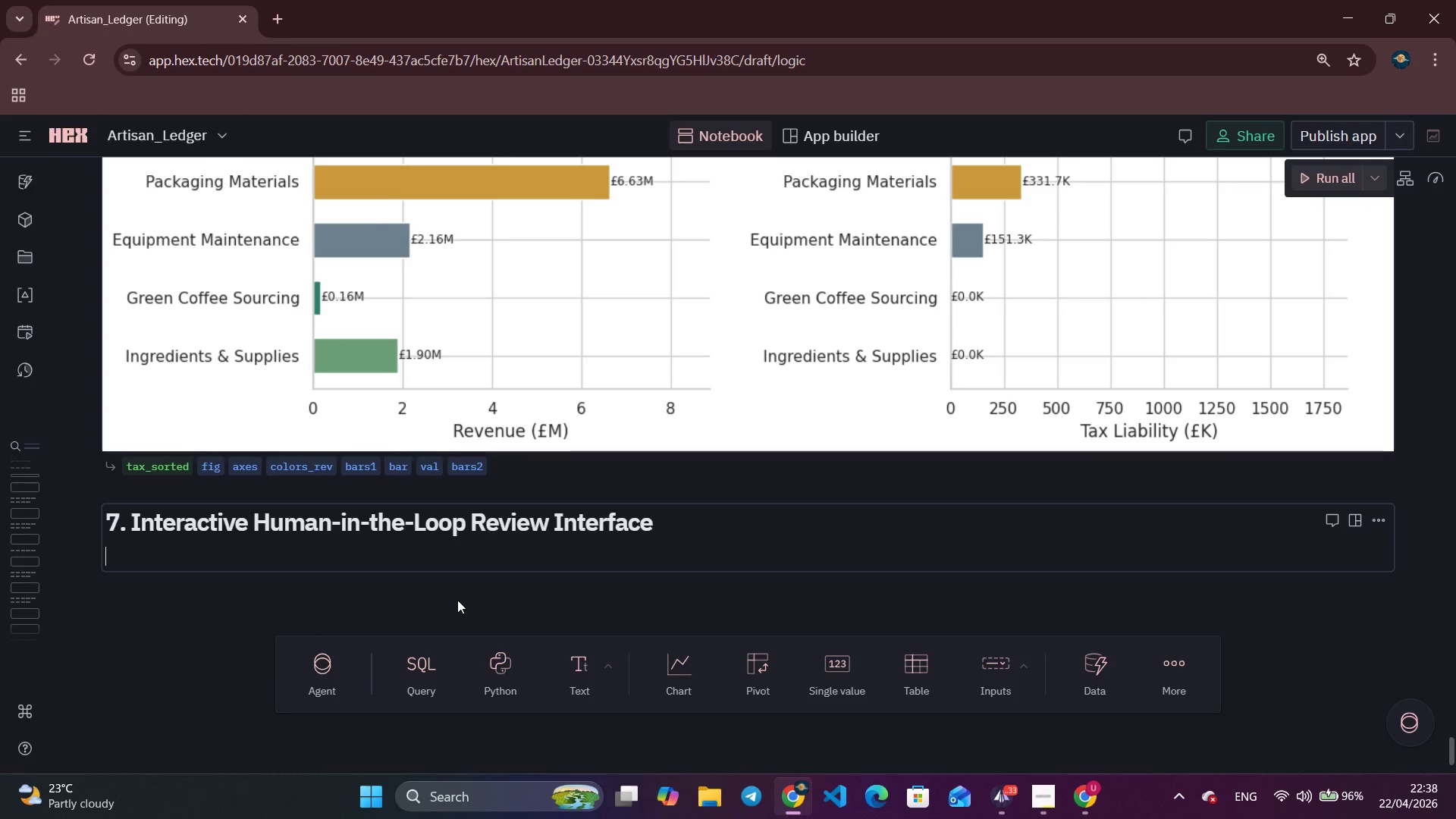 
type(The Finance Analyst Adjusts the cond)
key(Backspace)
type(fidence threshold to surface low-confident )
key(Backspace)
key(Backspace)
type(ce prediction)
 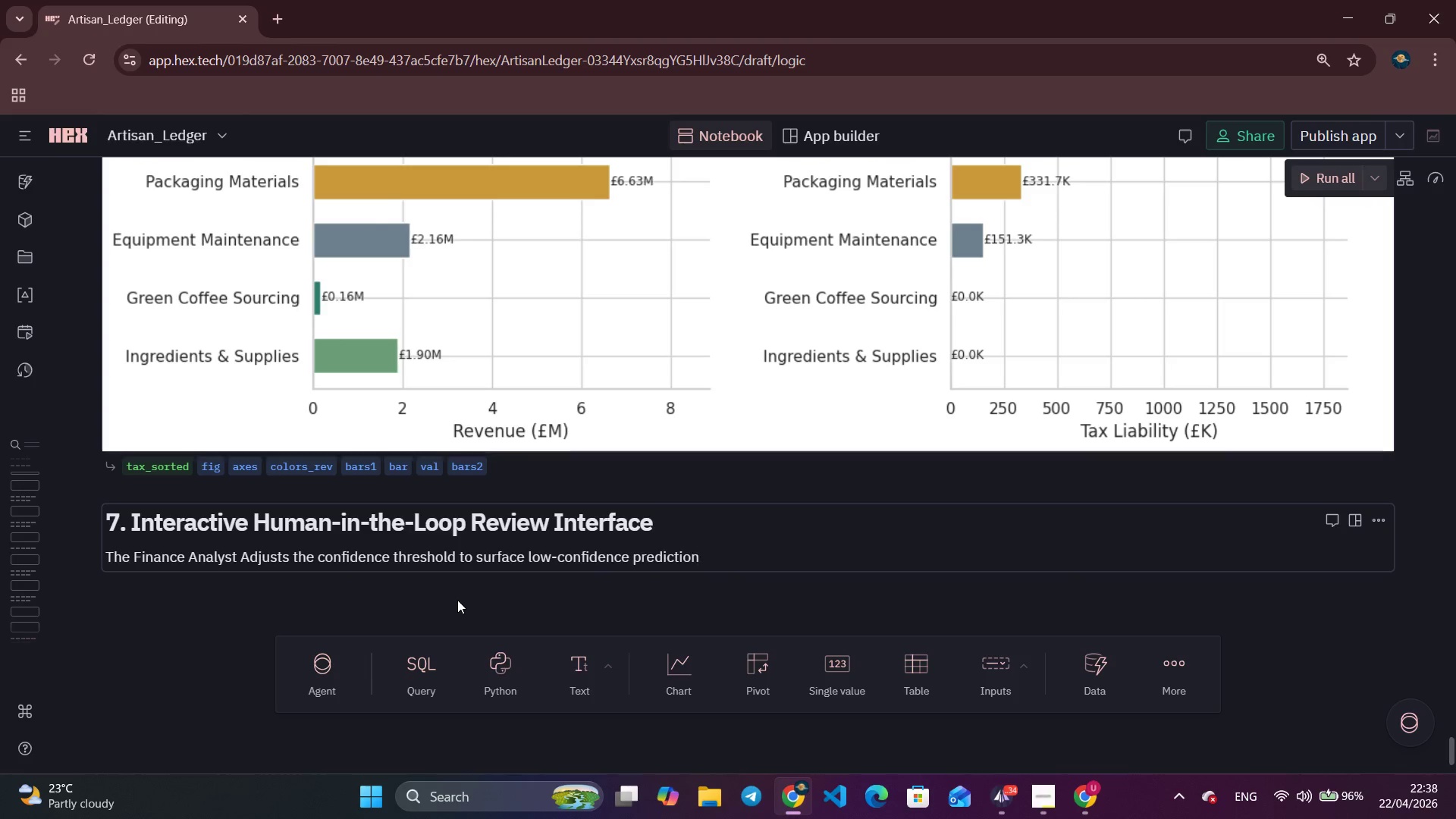 
left_click([1004, 790])
 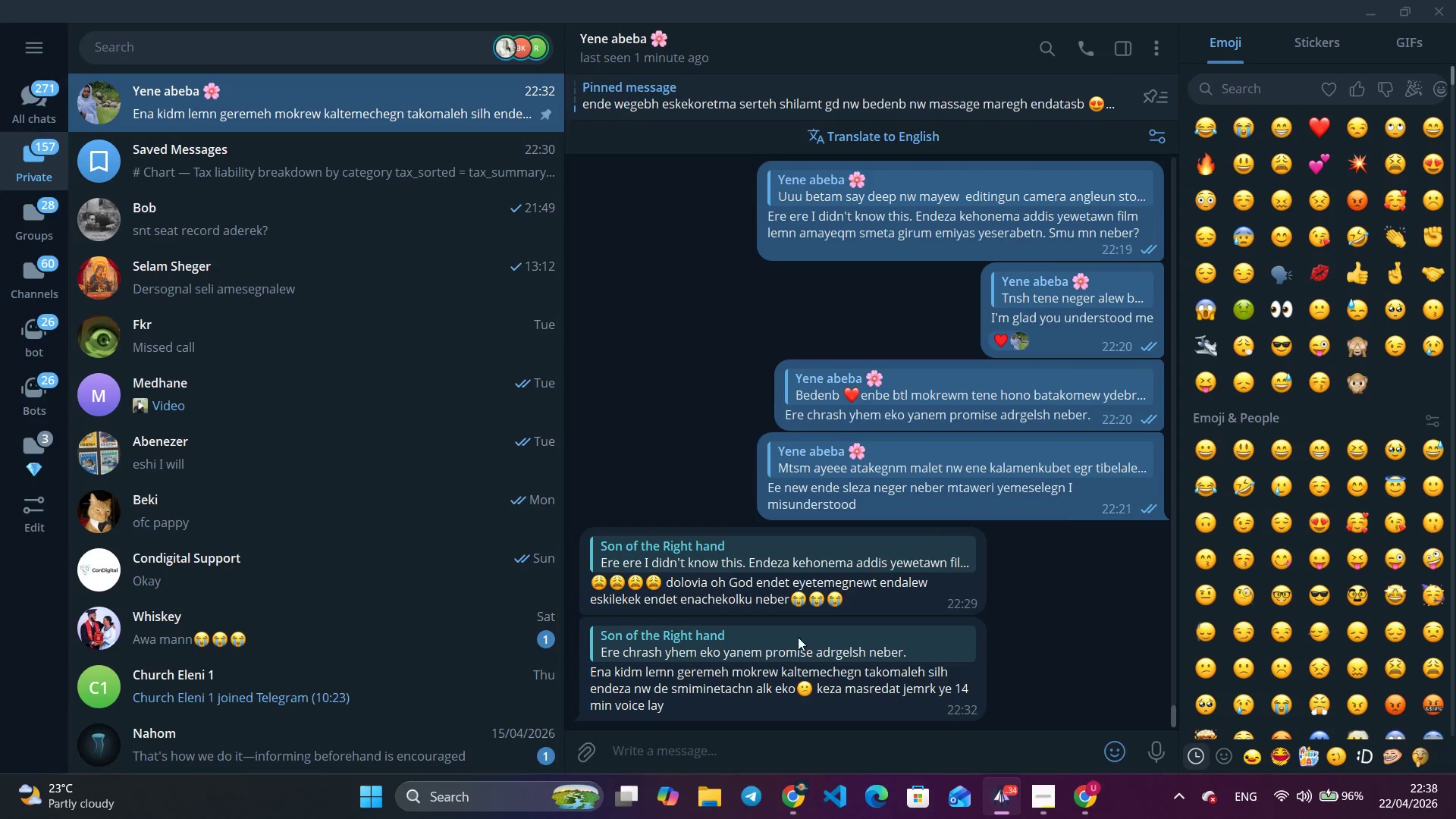 
right_click([820, 679])
 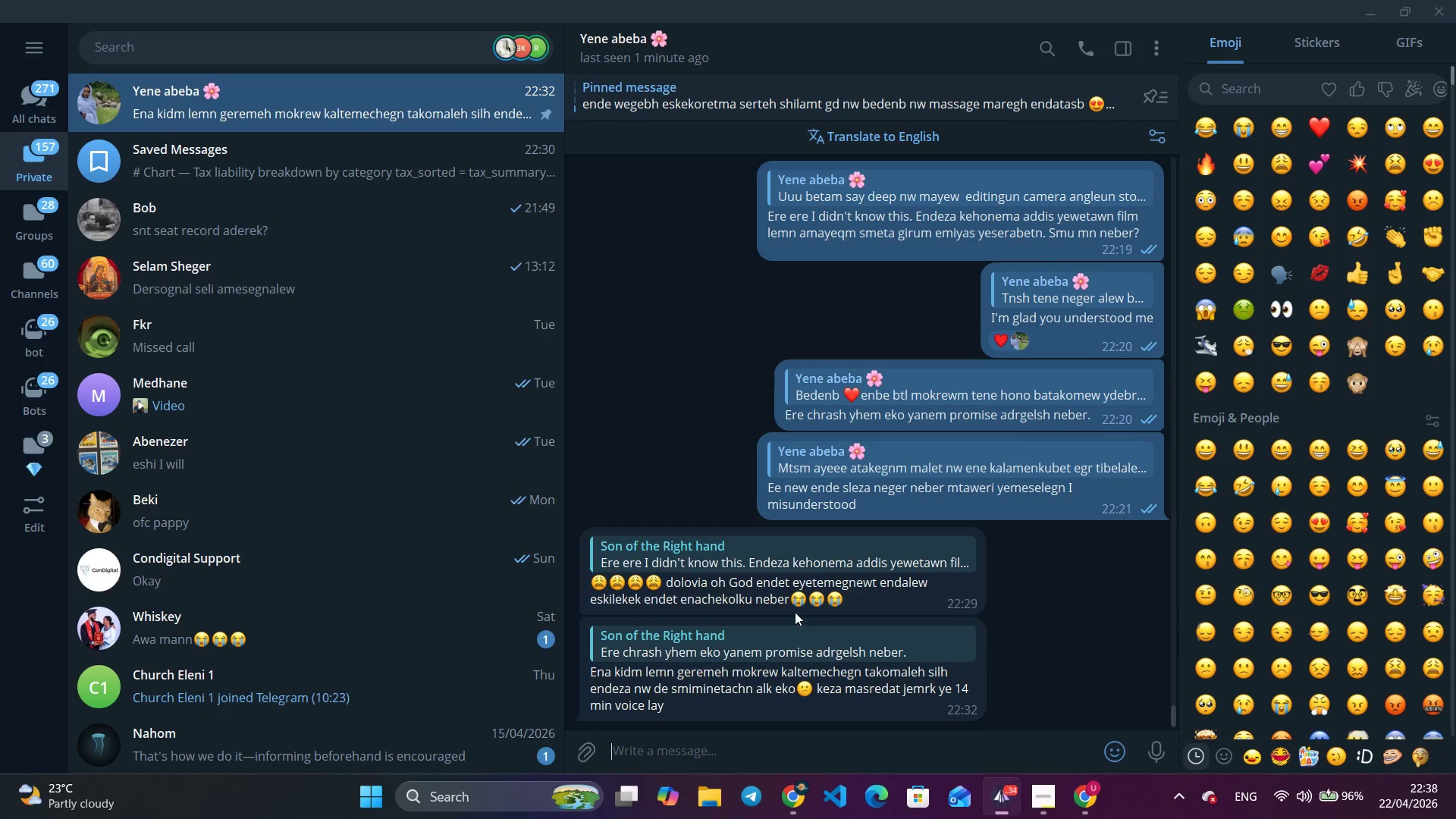 
right_click([803, 596])
 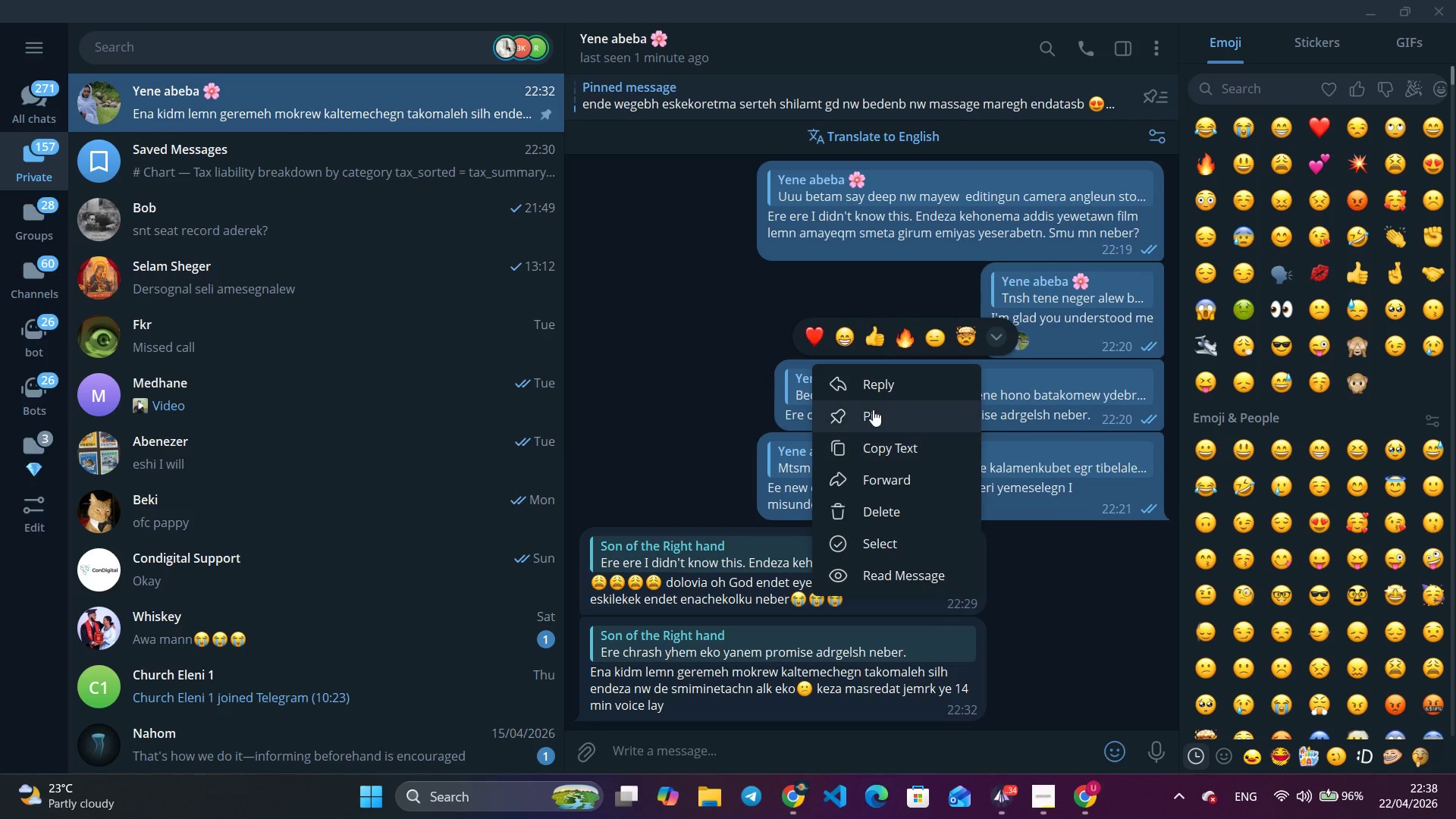 
left_click([877, 388])
 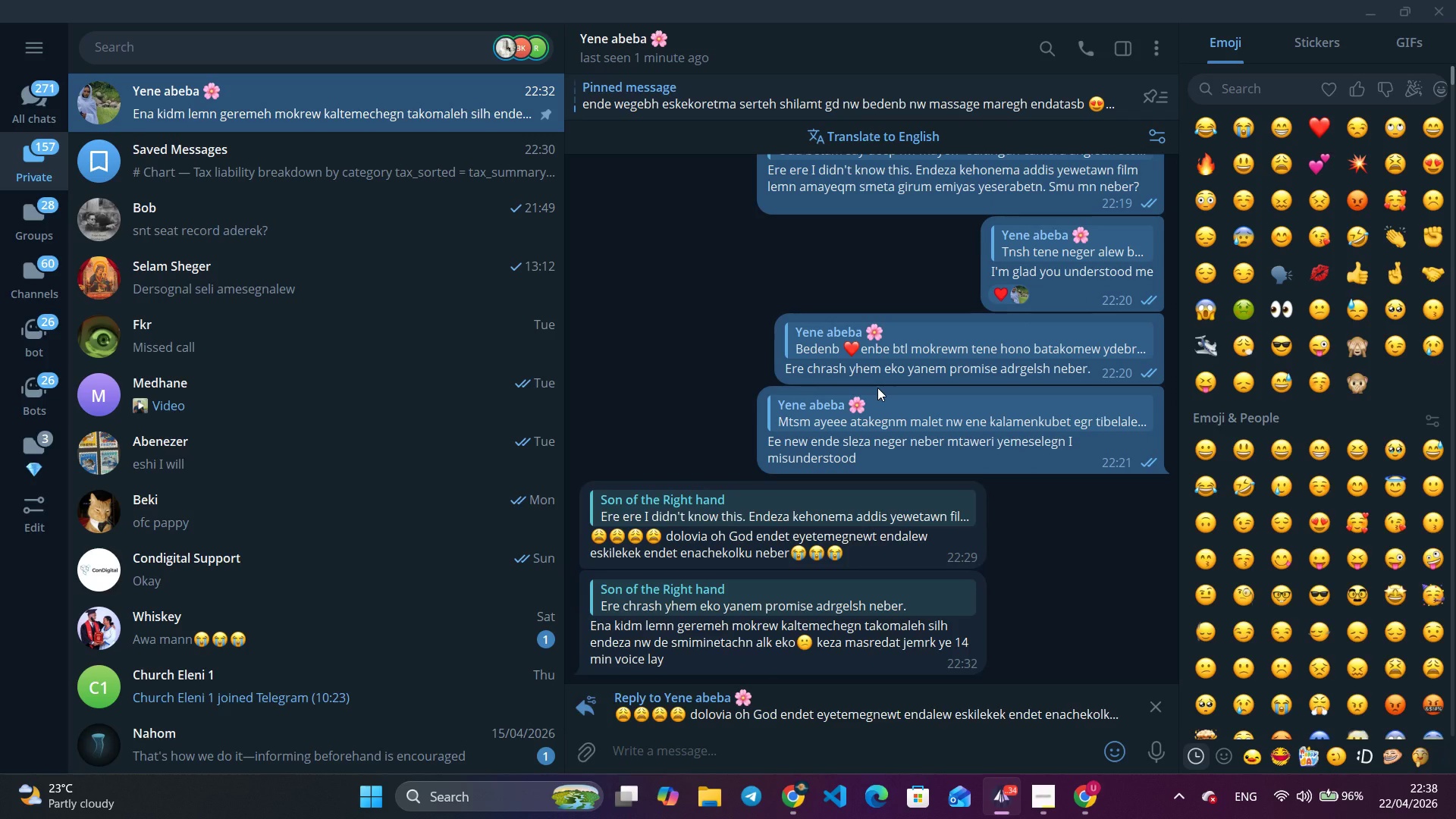 
type(altelekekem ende mayet anchlm?)
 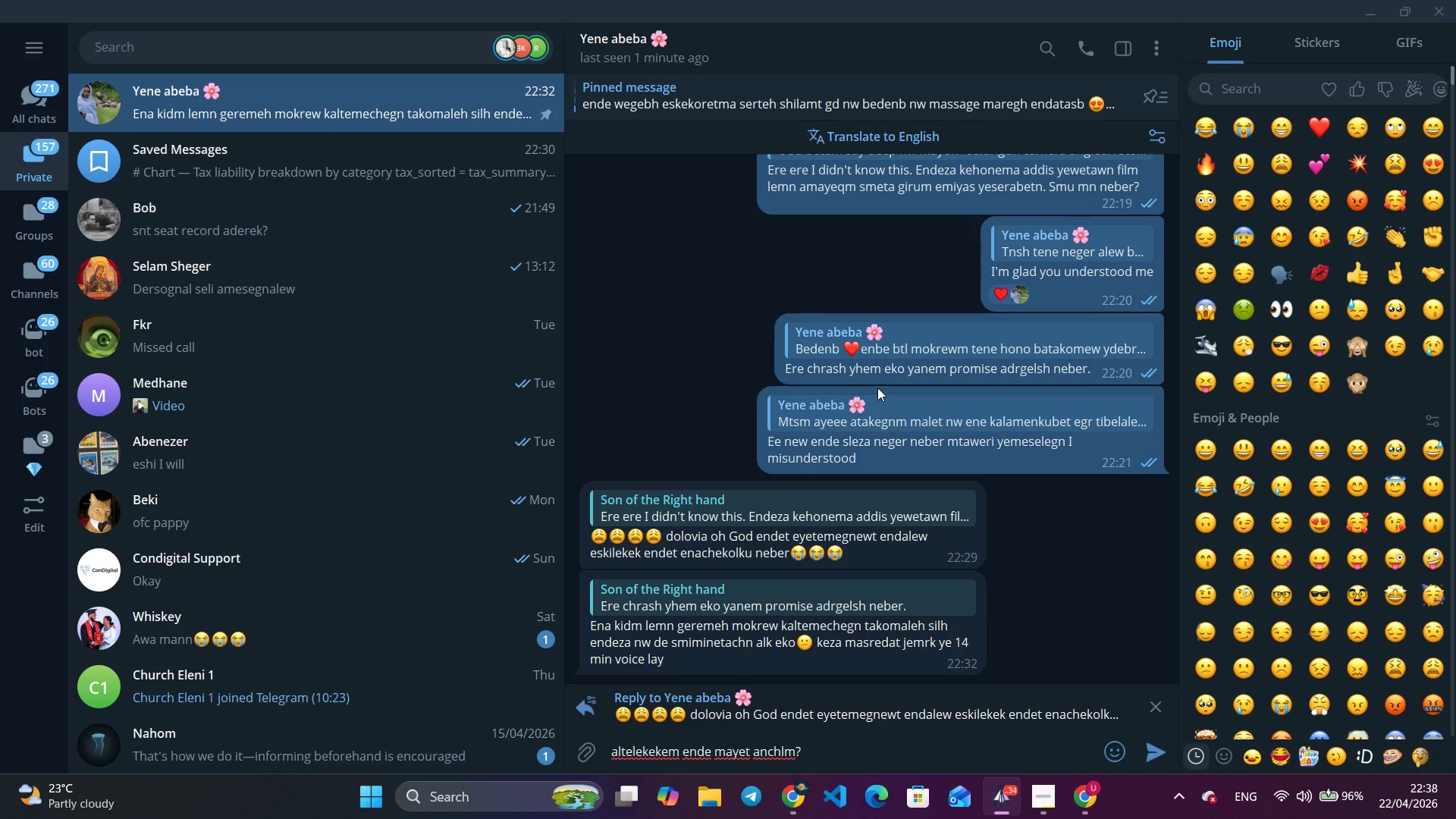 
key(Enter)
 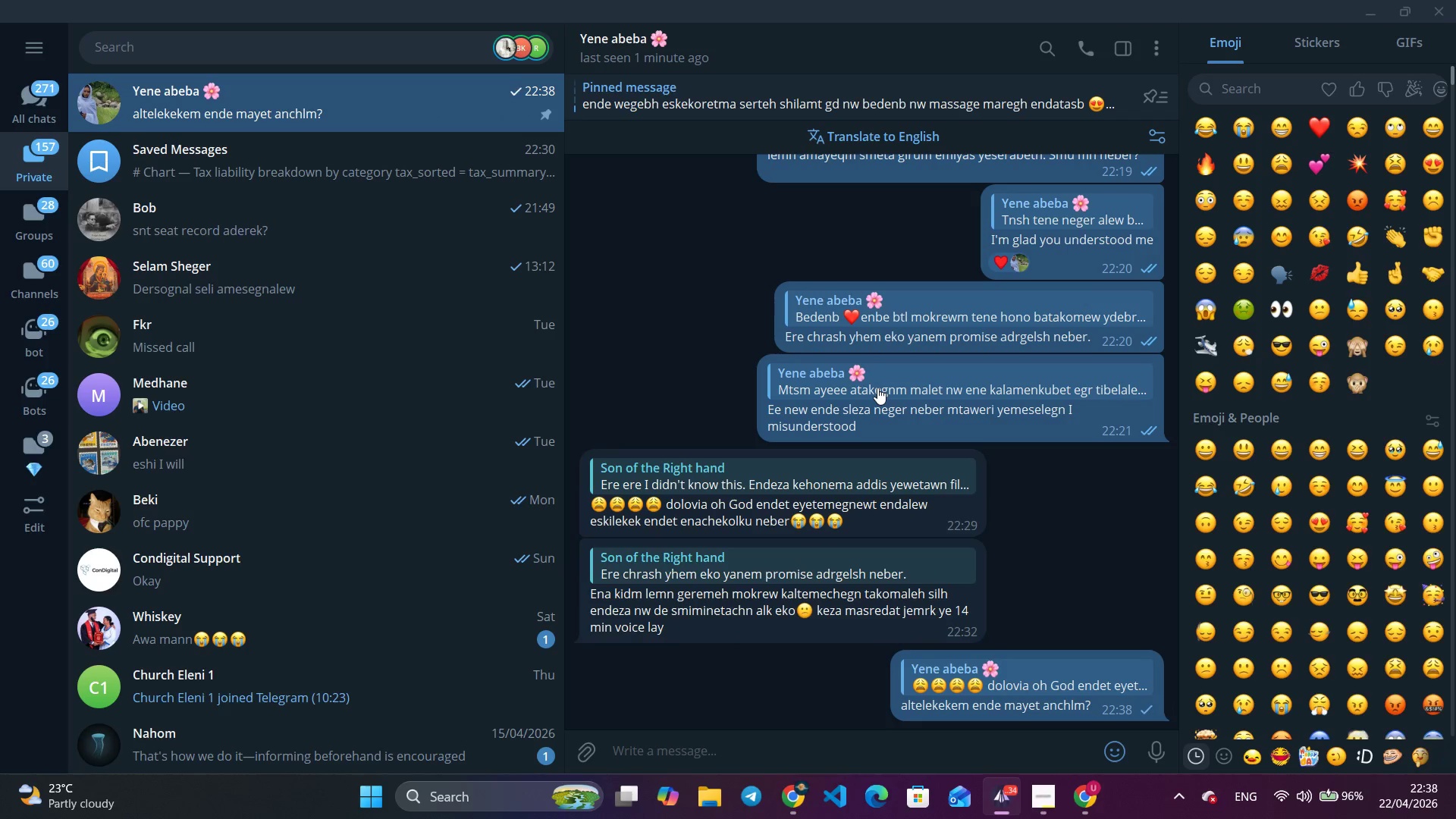 
type(cinima bet mnamns?)
 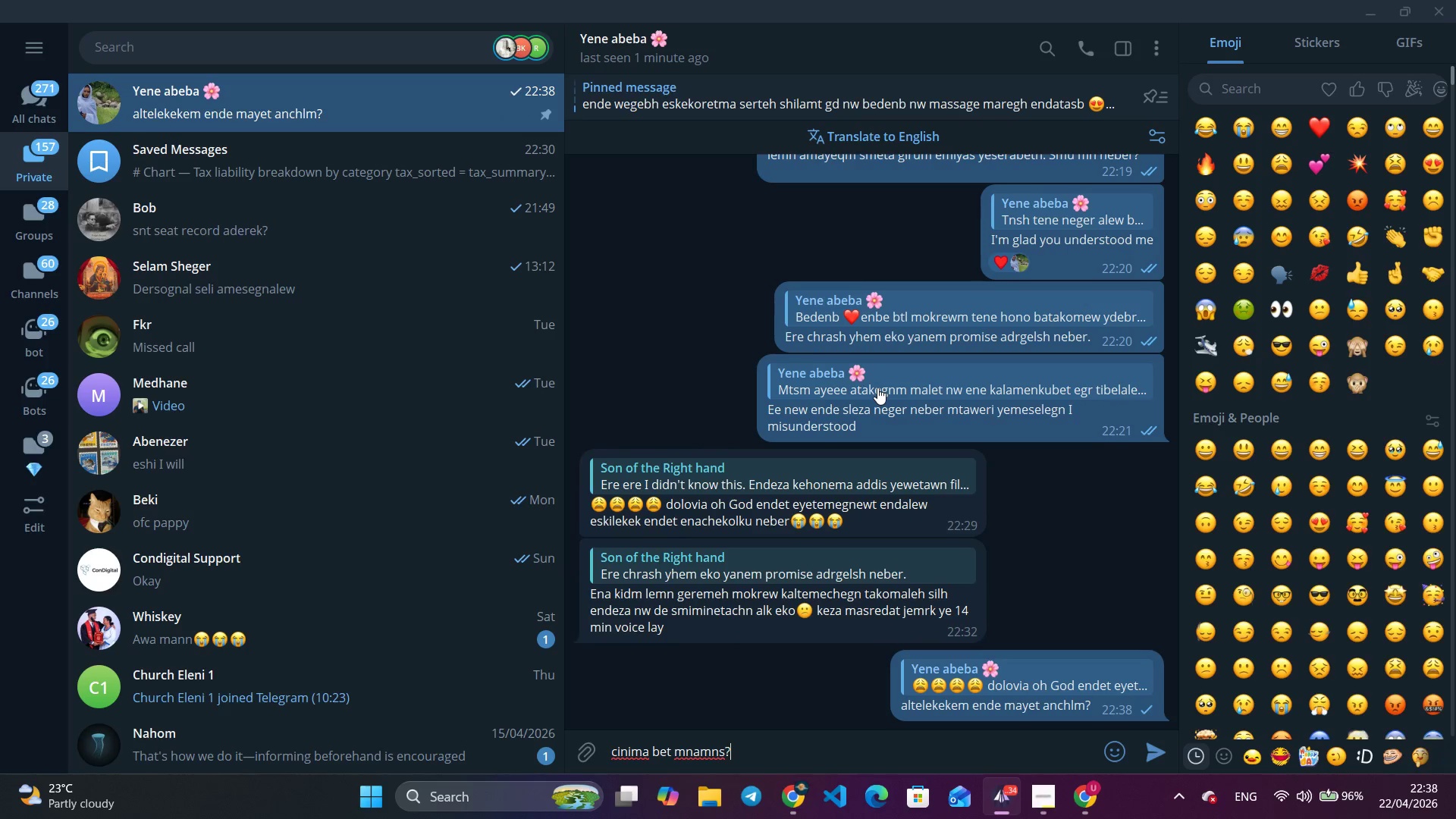 
key(Enter)
 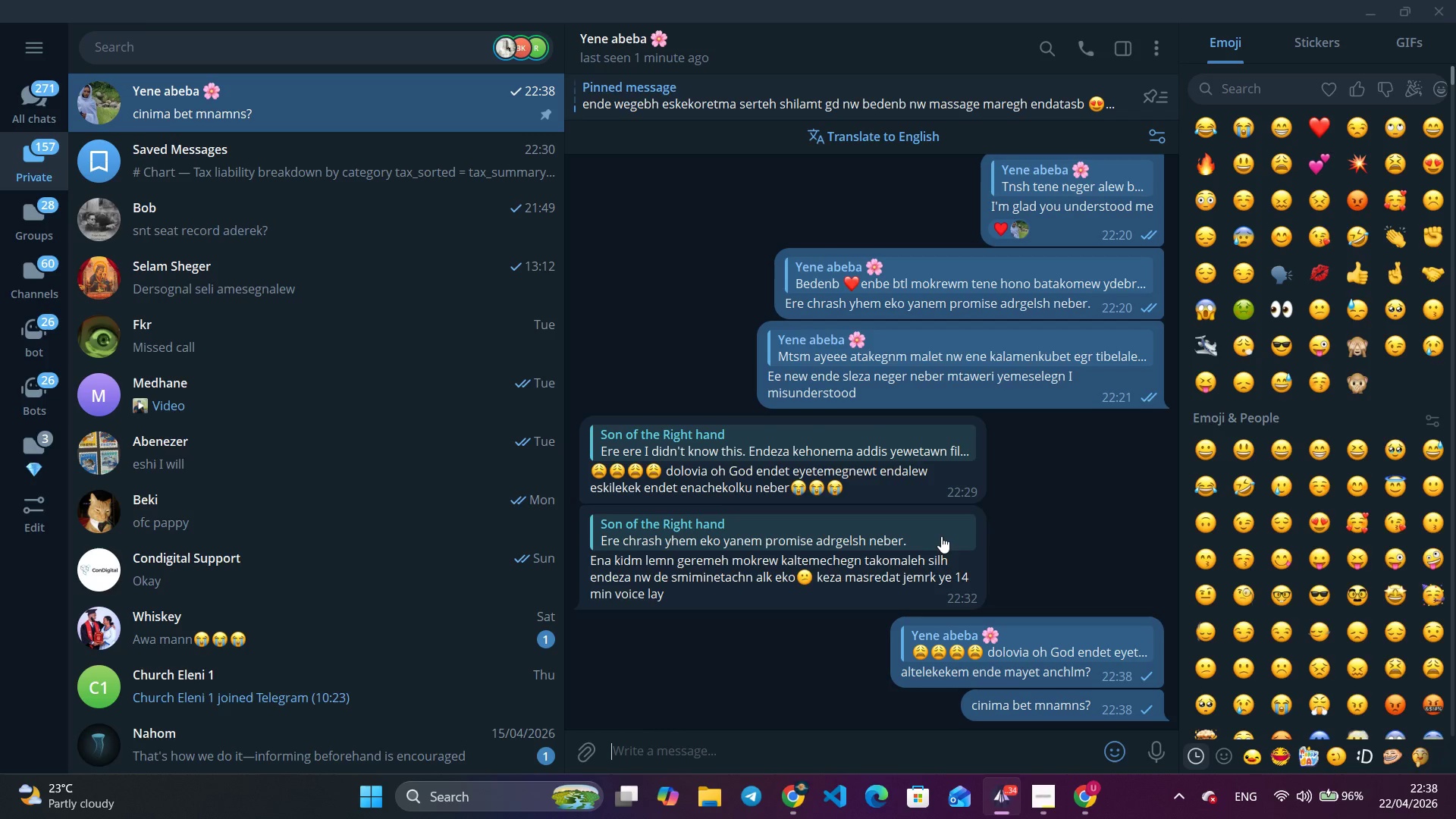 
wait(5.08)
 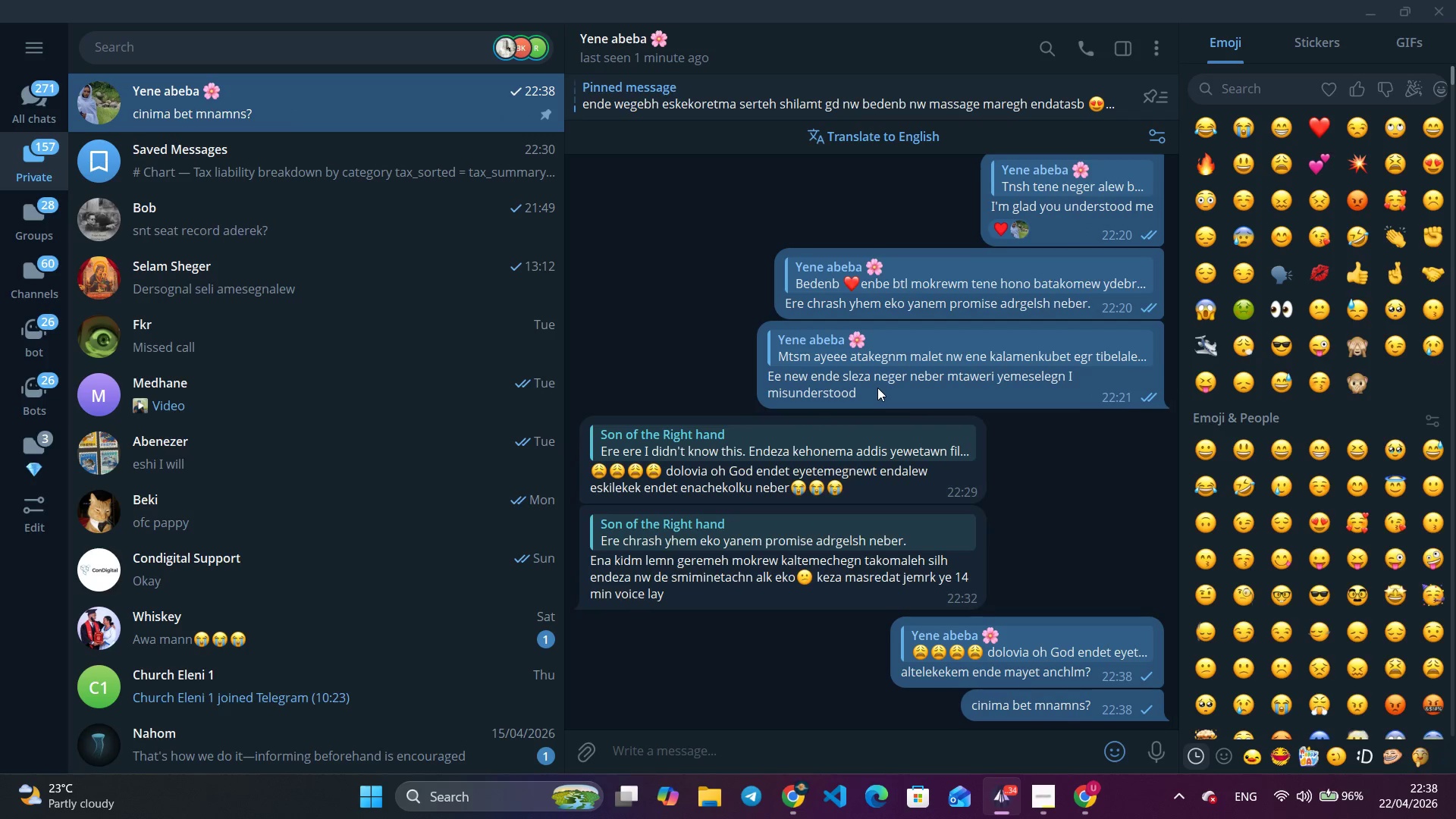 
right_click([868, 558])
 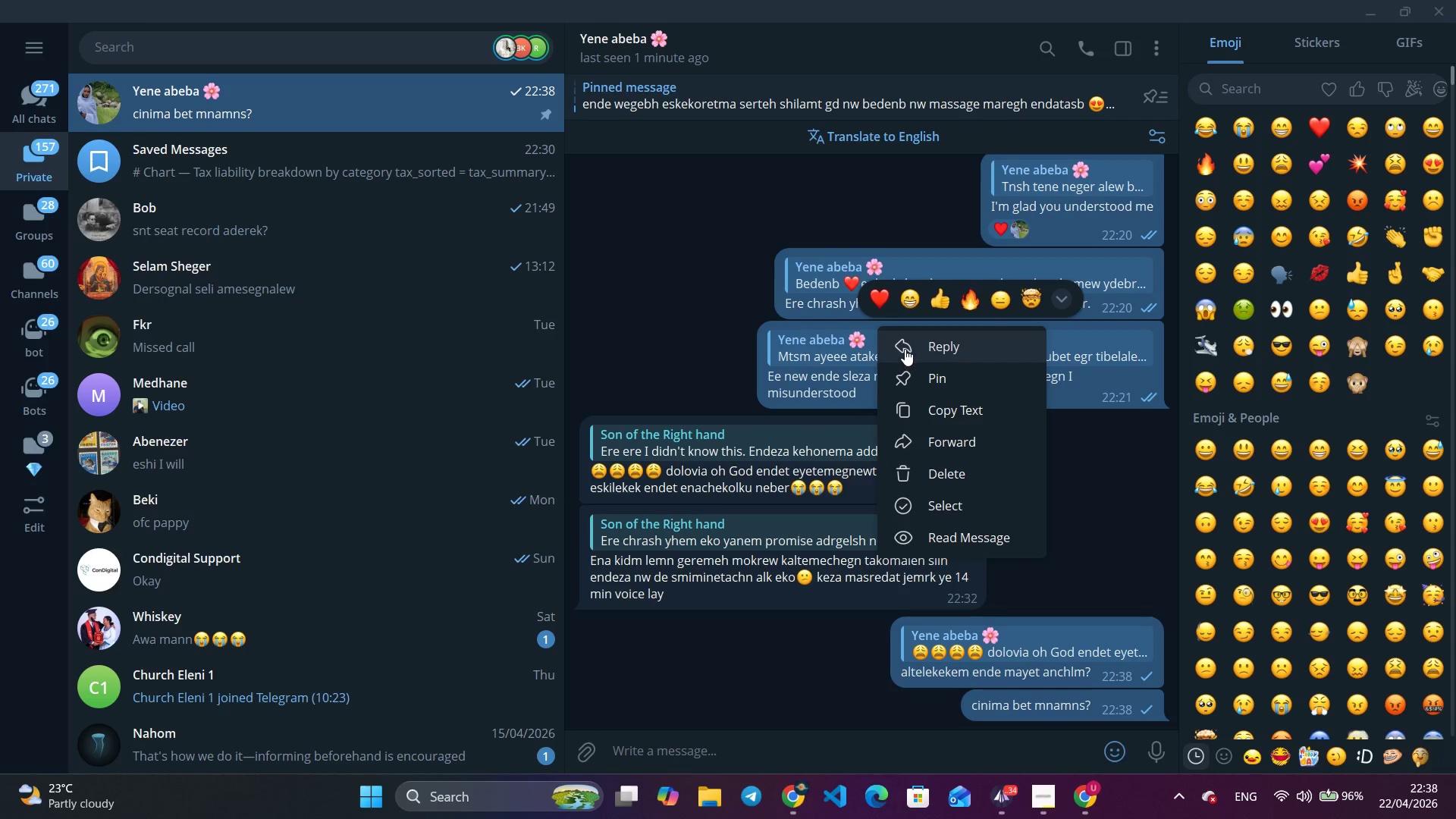 
left_click([905, 349])
 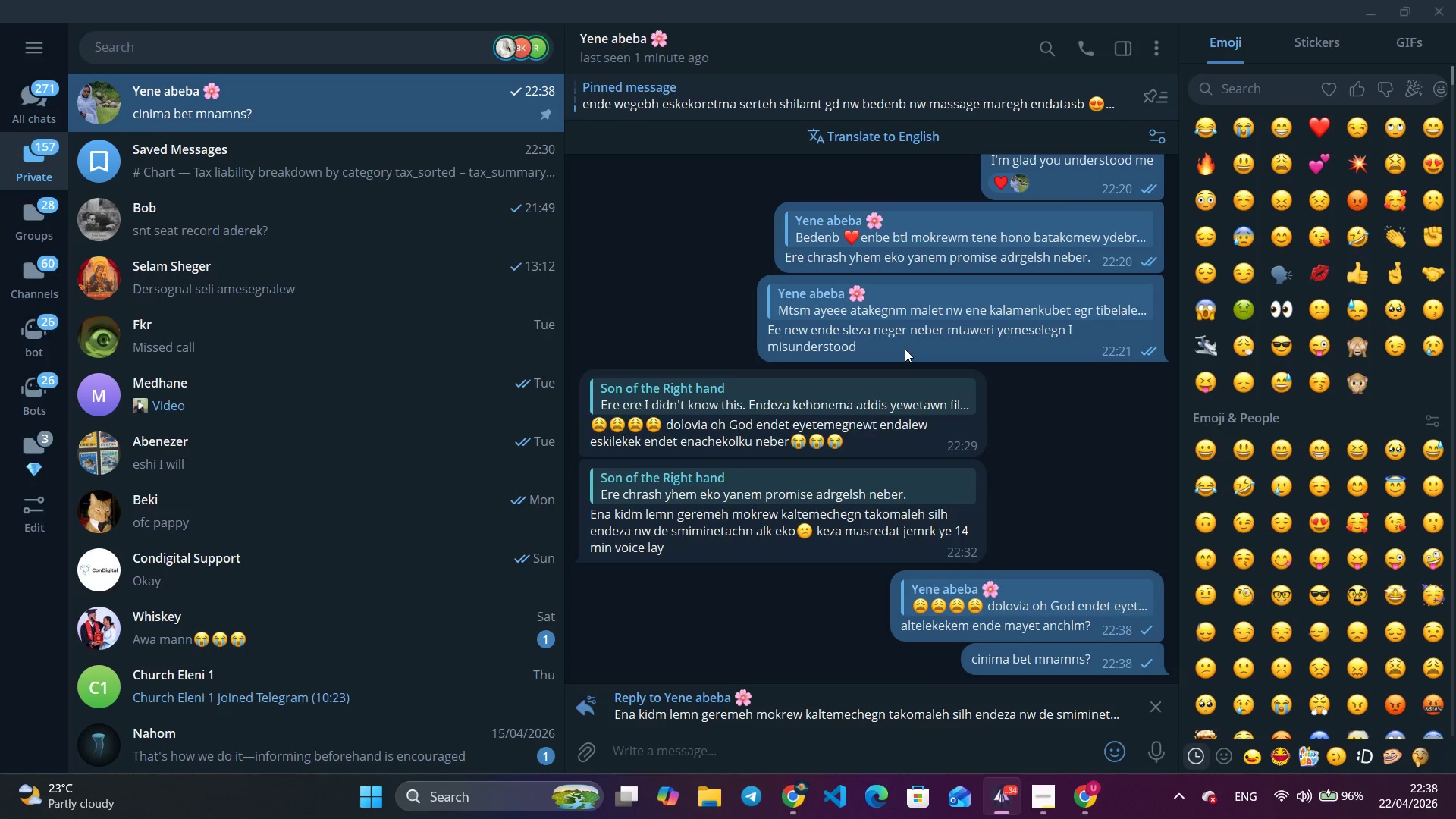 
type(i)
key(Backspace)
type(I don't know love I got defensive meselegn)
 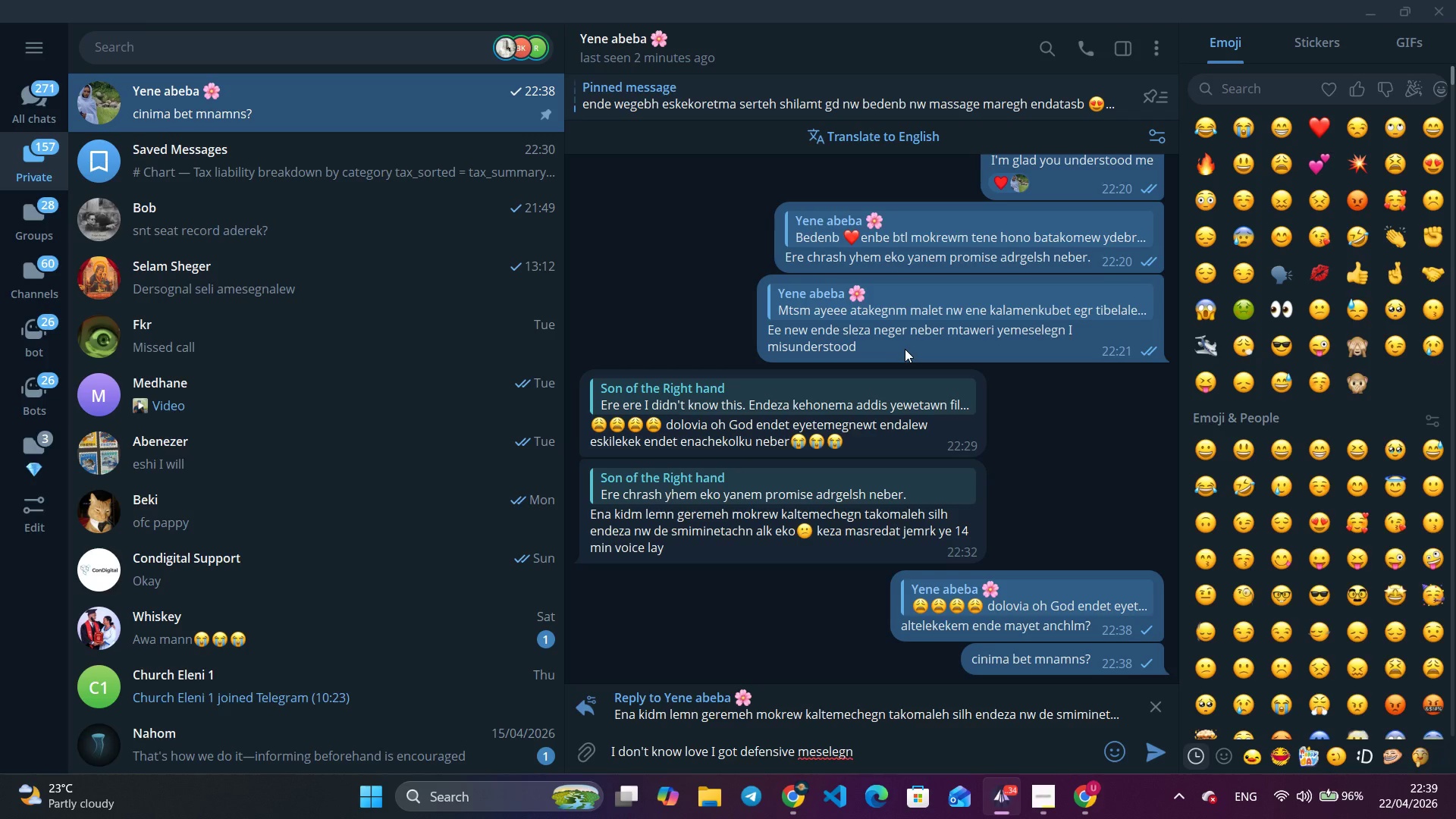 
type(. endeza malet alneb)
key(Backspace)
key(Backspace)
key(Backspace)
key(Backspace)
key(Backspace)
key(Backspace)
 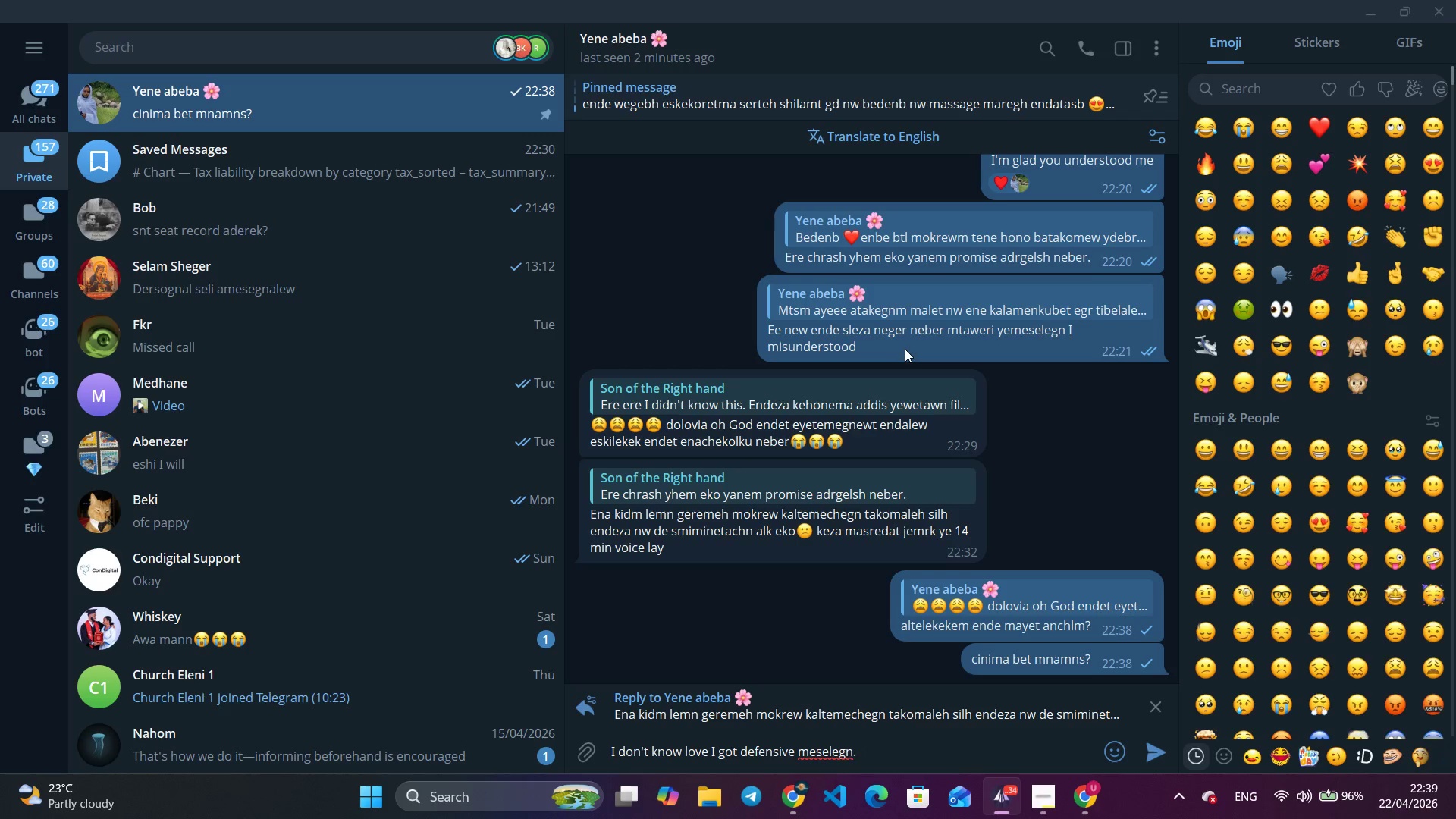 
wait(6.41)
 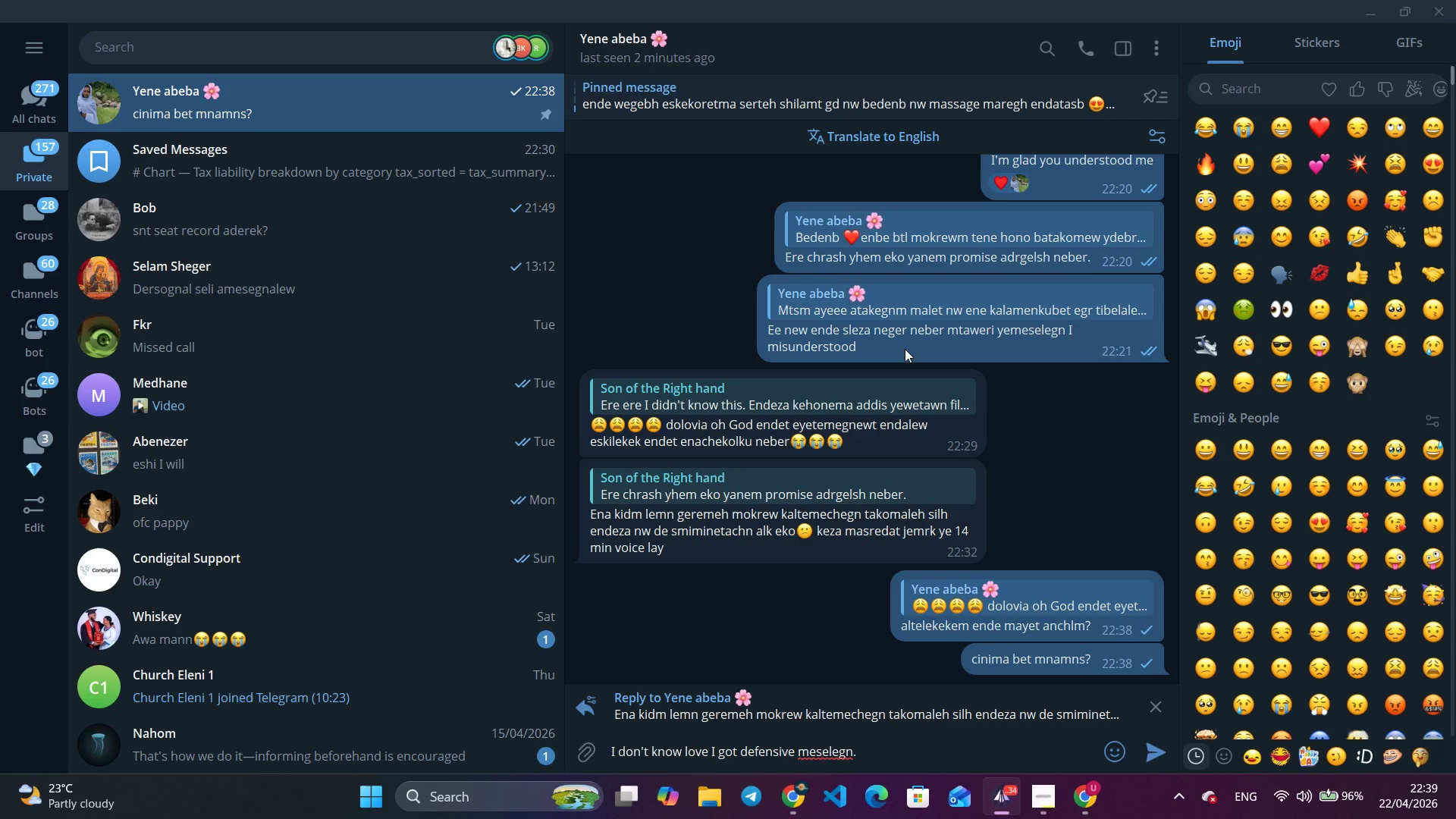 
type(ena demo reschew neb)
key(Backspace)
key(Backspace)
key(Backspace)
key(Backspace)
key(Backspace)
key(Backspace)
key(Backspace)
key(Backspace)
type(na no)
key(Backspace)
type(ow I know lk endalnb)
key(Backspace)
type(eberku leza new atadamchiw yalkush. ykrta)
 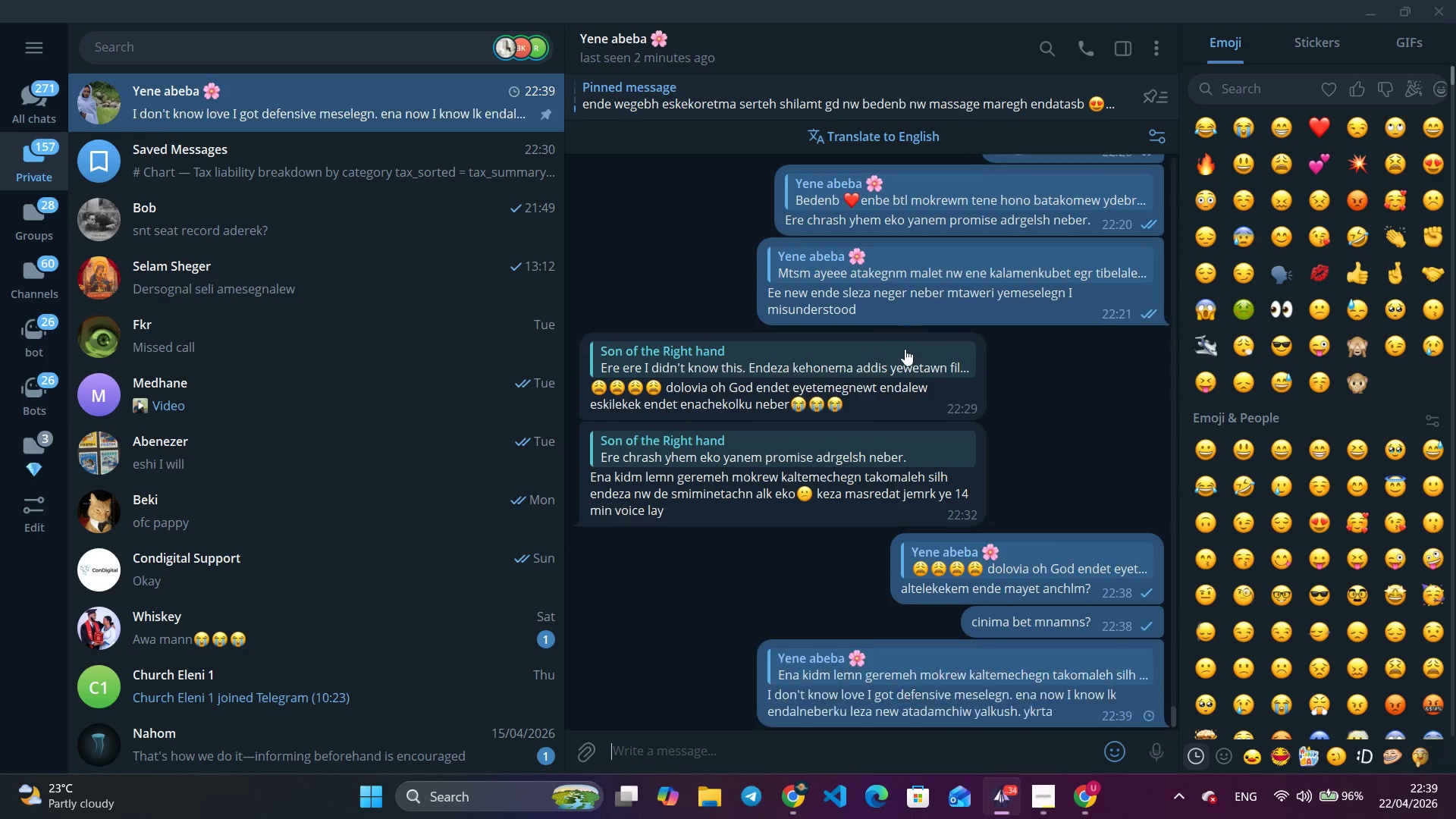 
key(Enter)
 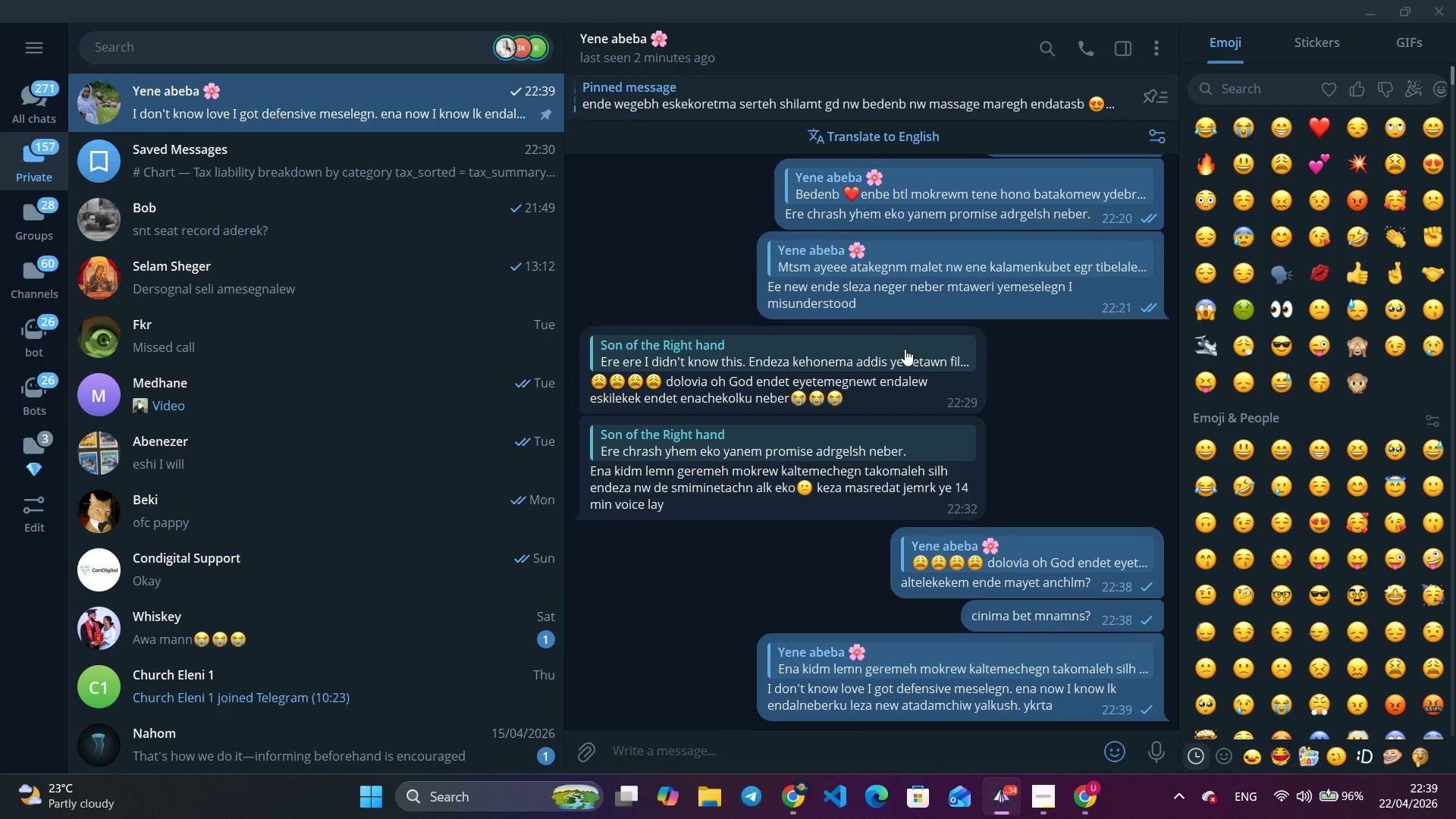 
type(I miass)
key(Backspace)
key(Backspace)
key(Backspace)
type(ss yal)
key(Backspace)
key(Backspace)
key(Backspace)
type(talking to you t)
key(Backspace)
type(on the phone dmo)
key(Backspace)
key(Backspace)
type(emo kdm saltegbsh new yezeganew)
 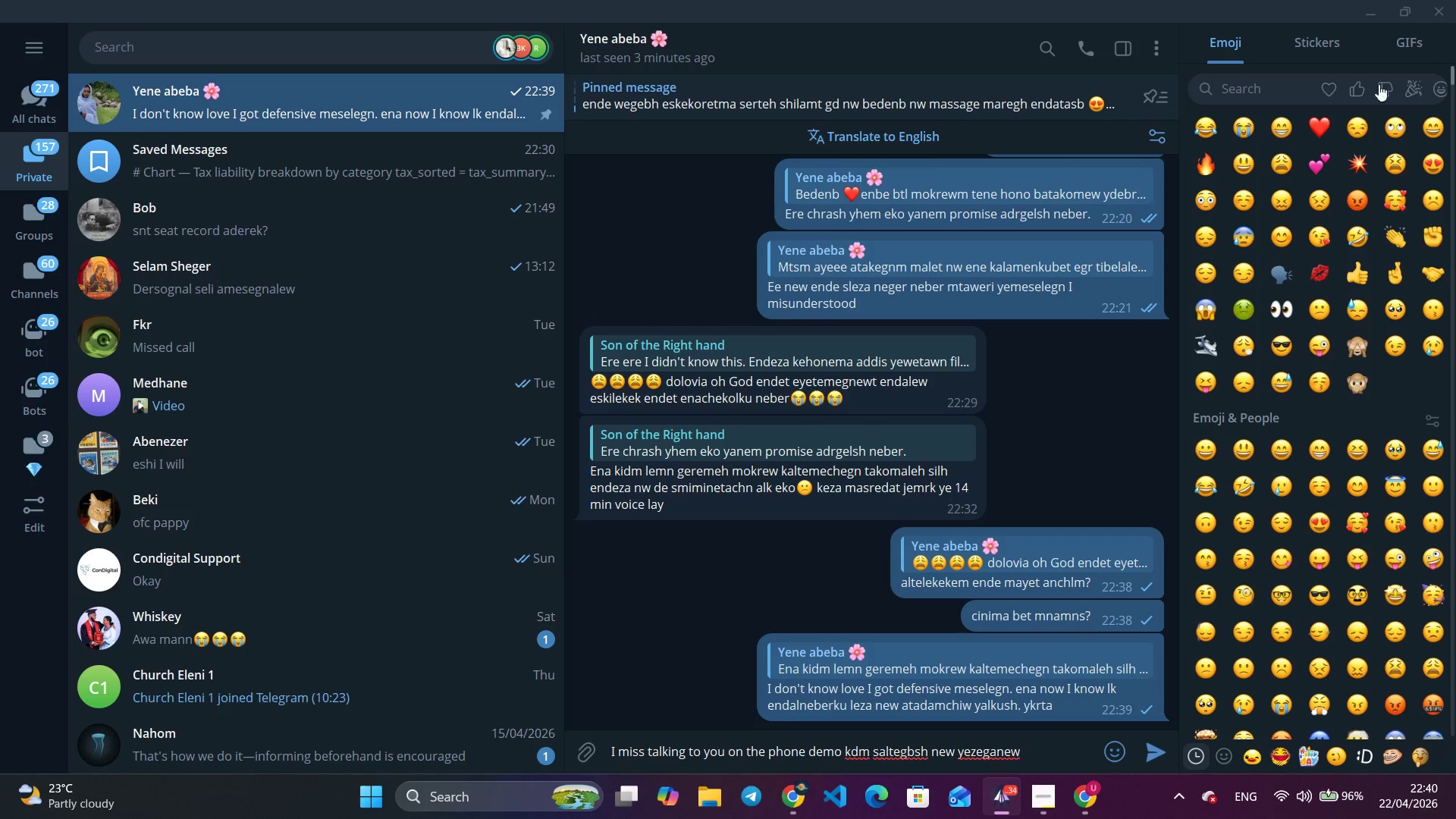 
left_click([1350, 131])
 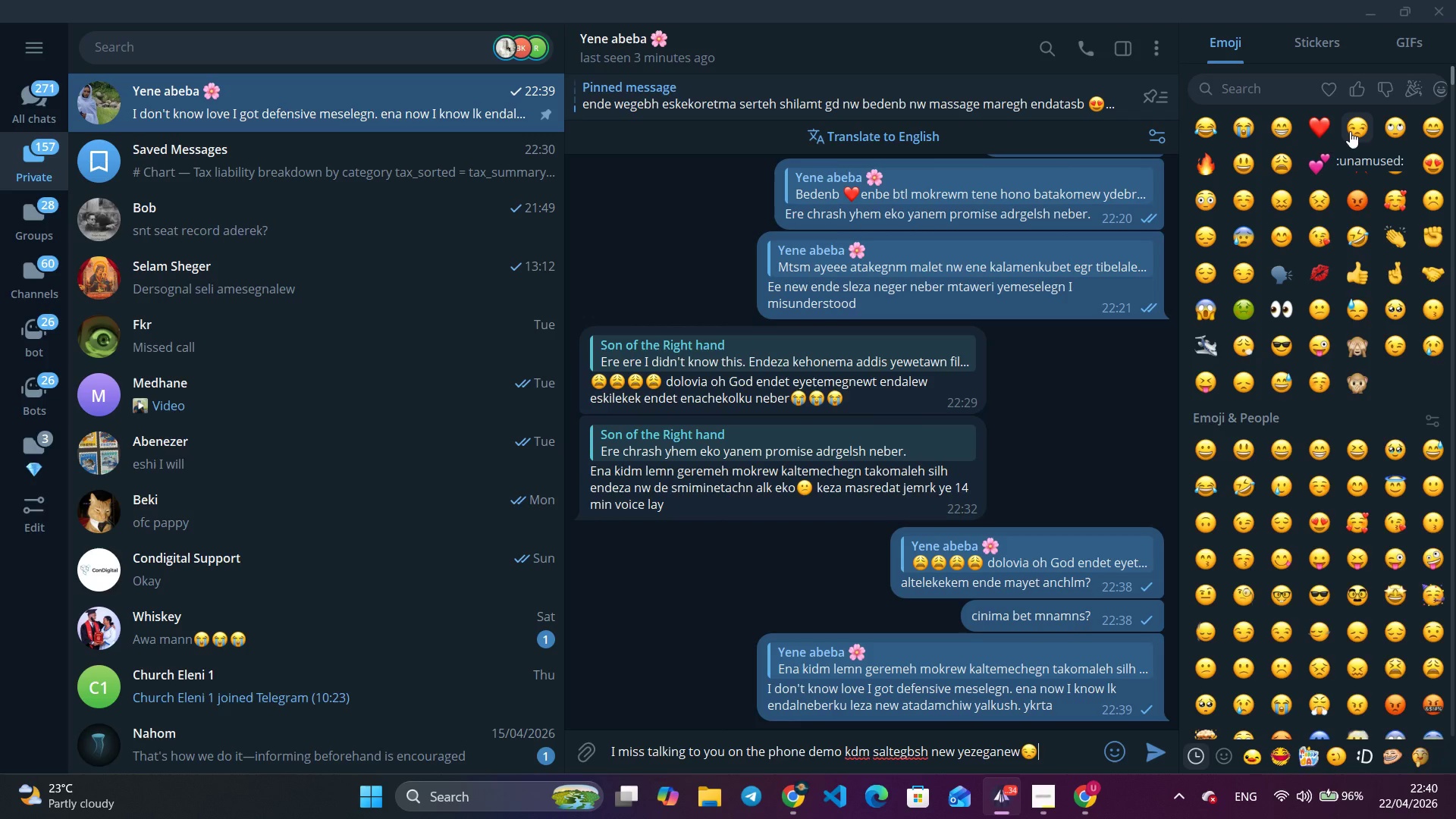 
key(Backspace)
 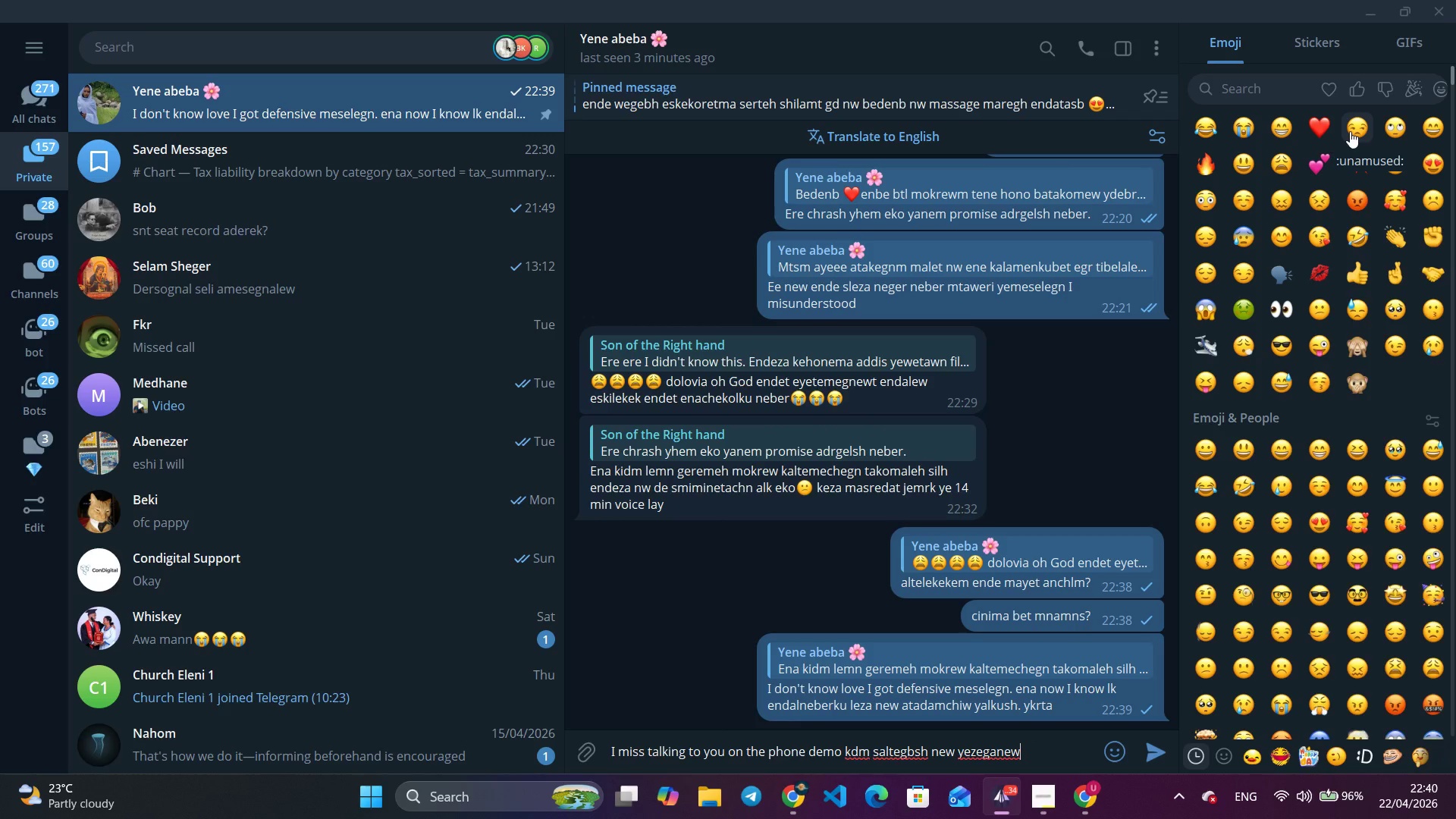 
left_click([1350, 131])
 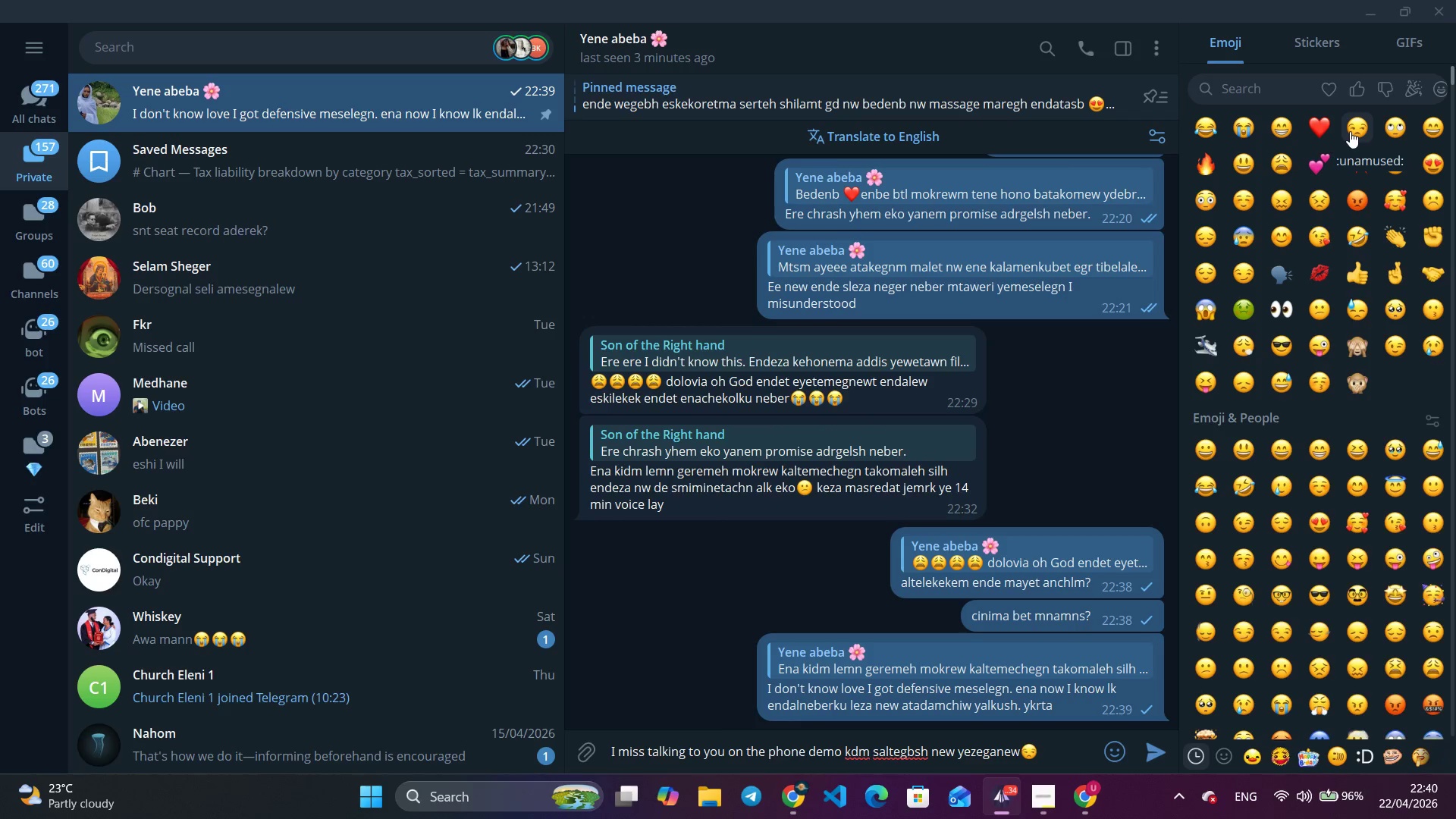 
key(Enter)
 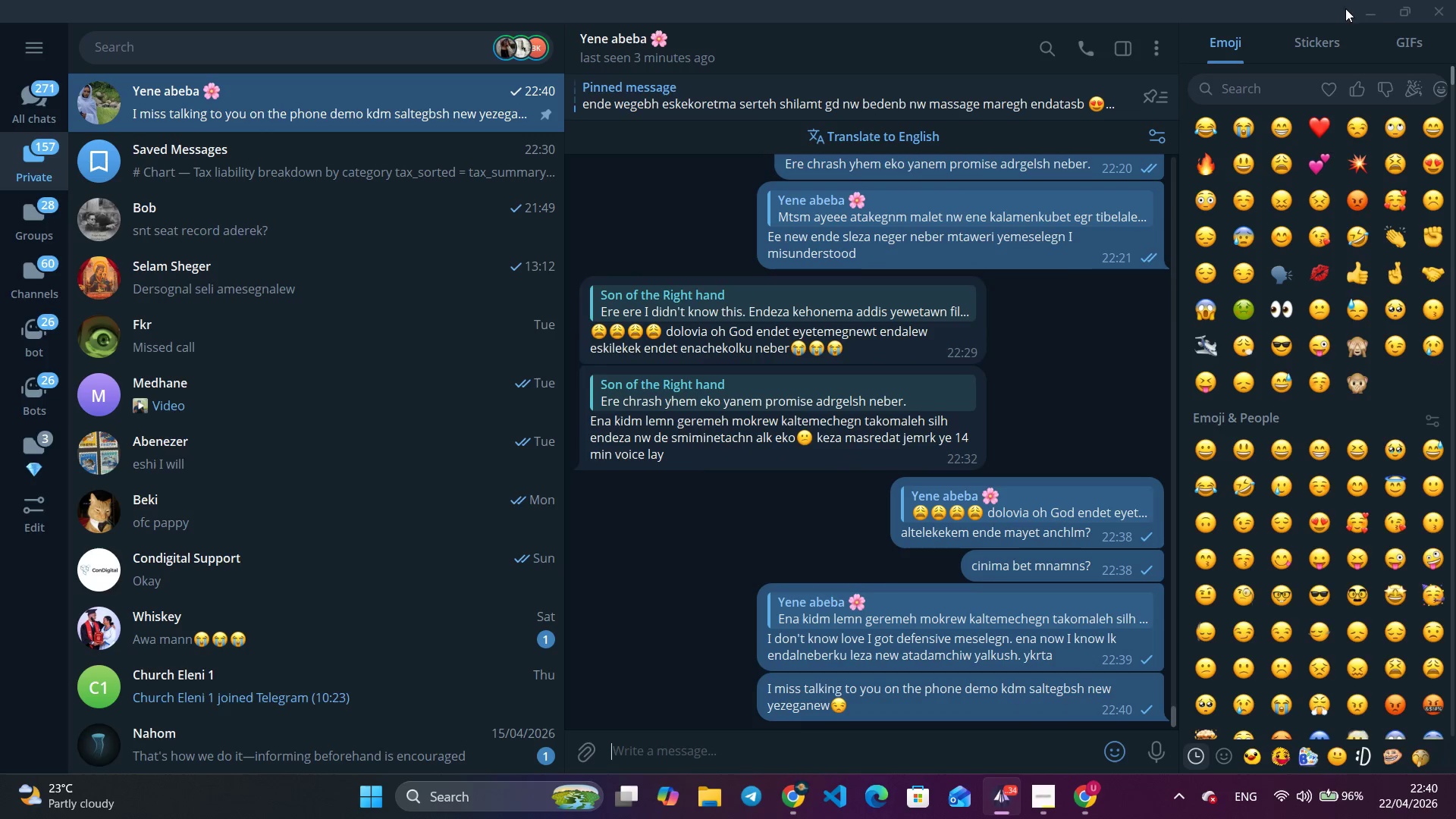 
left_click([1362, 0])
 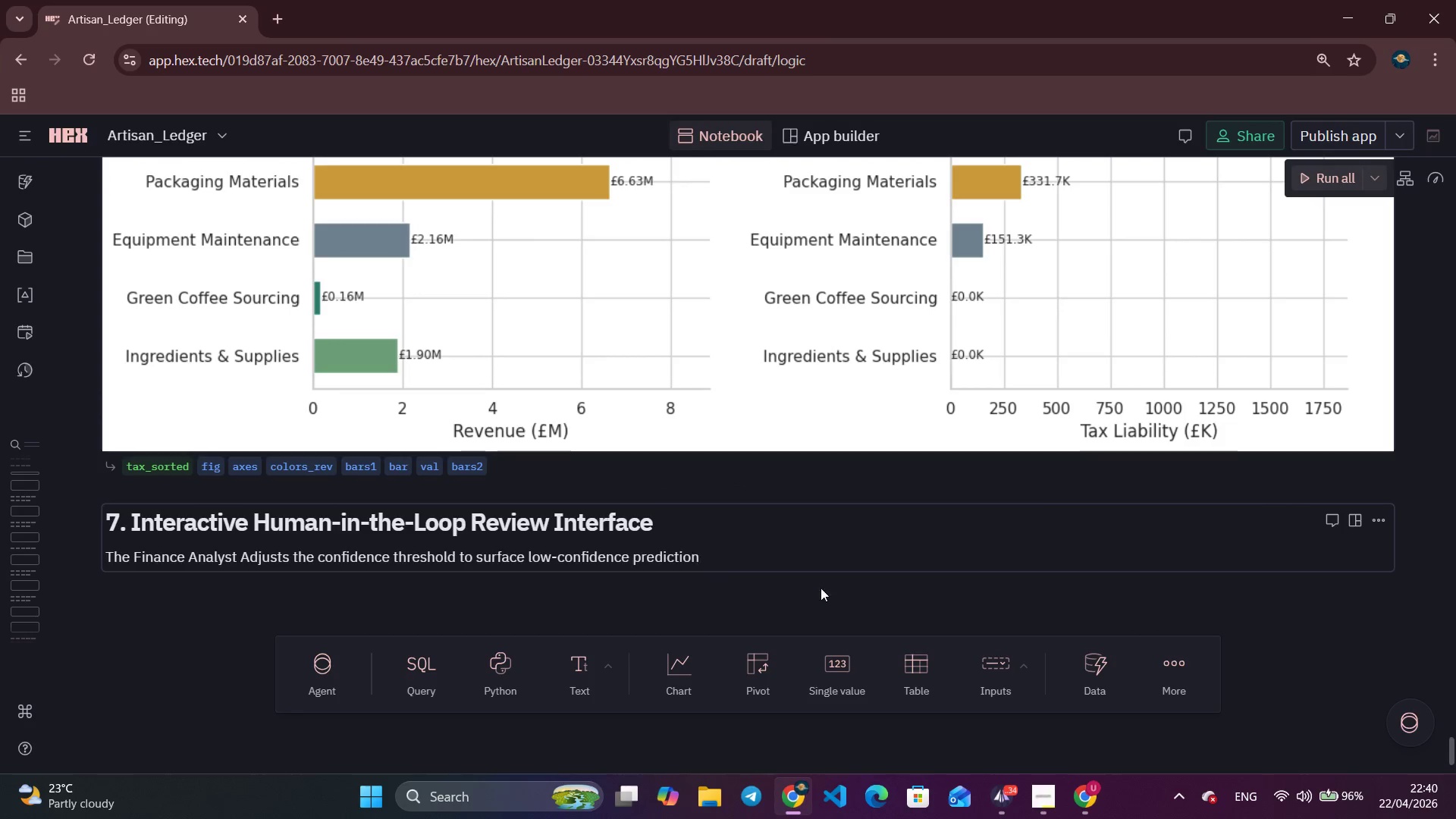 
left_click([792, 548])
 